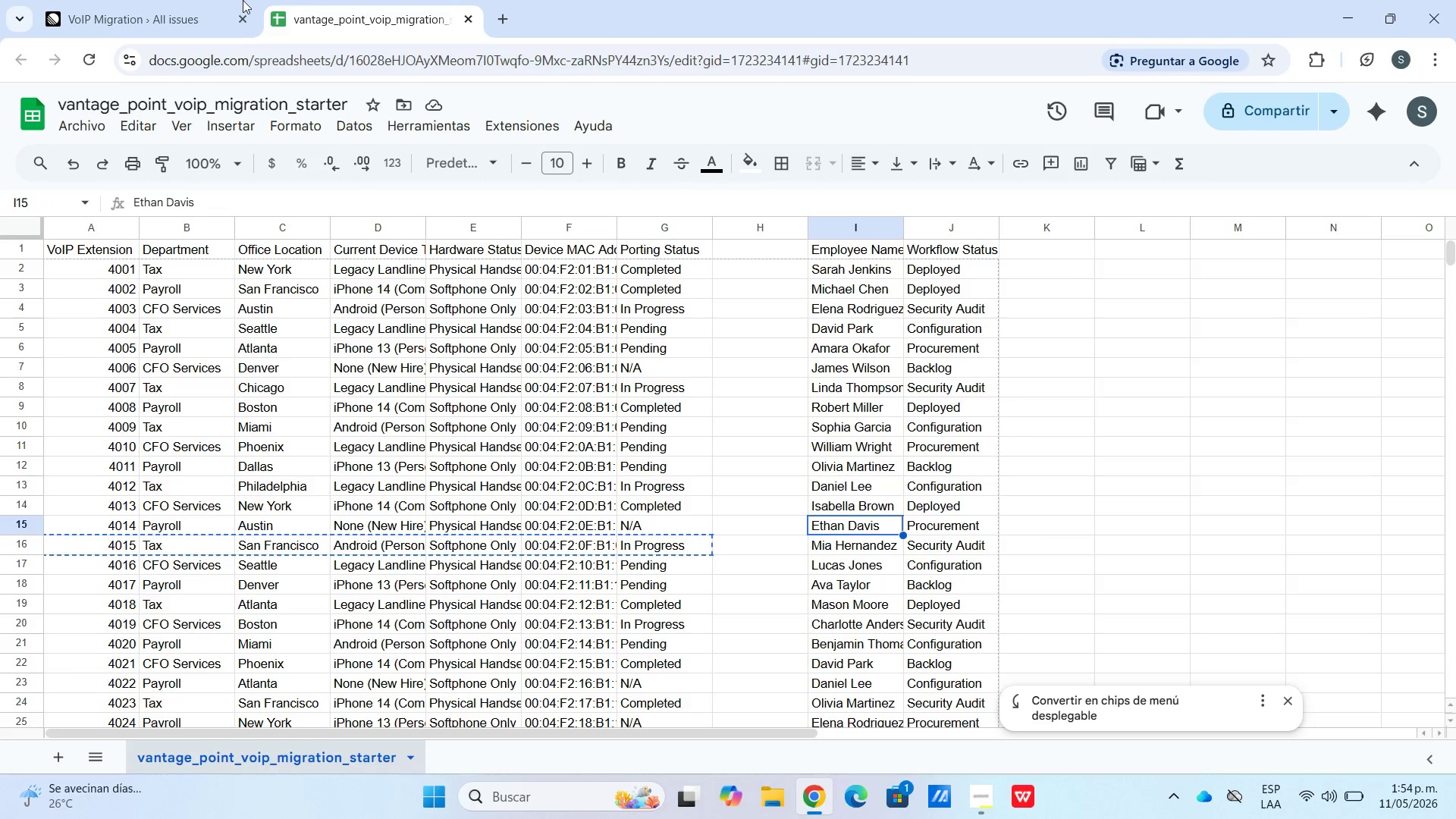 
left_click([217, 0])
 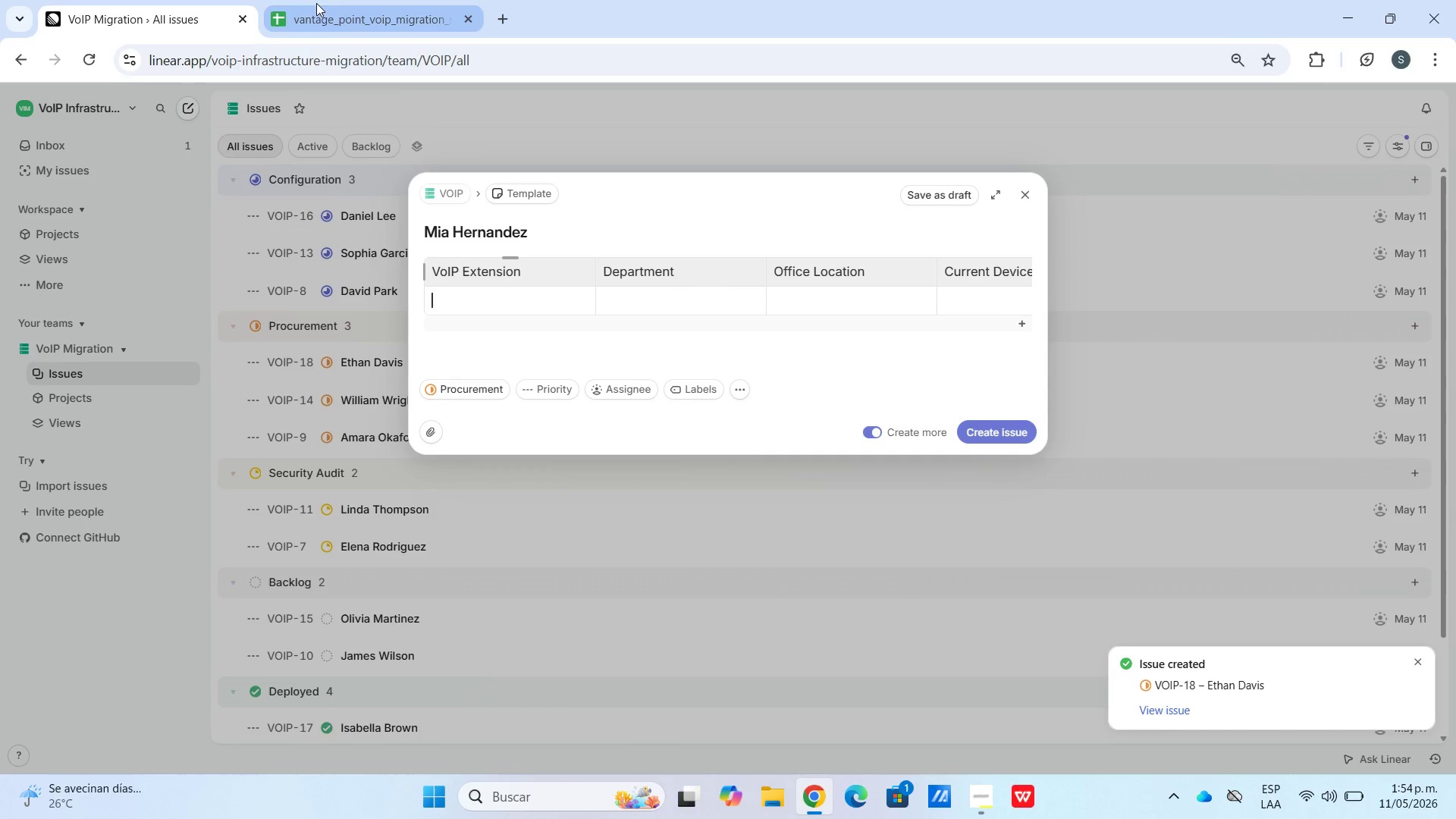 
left_click([352, 5])
 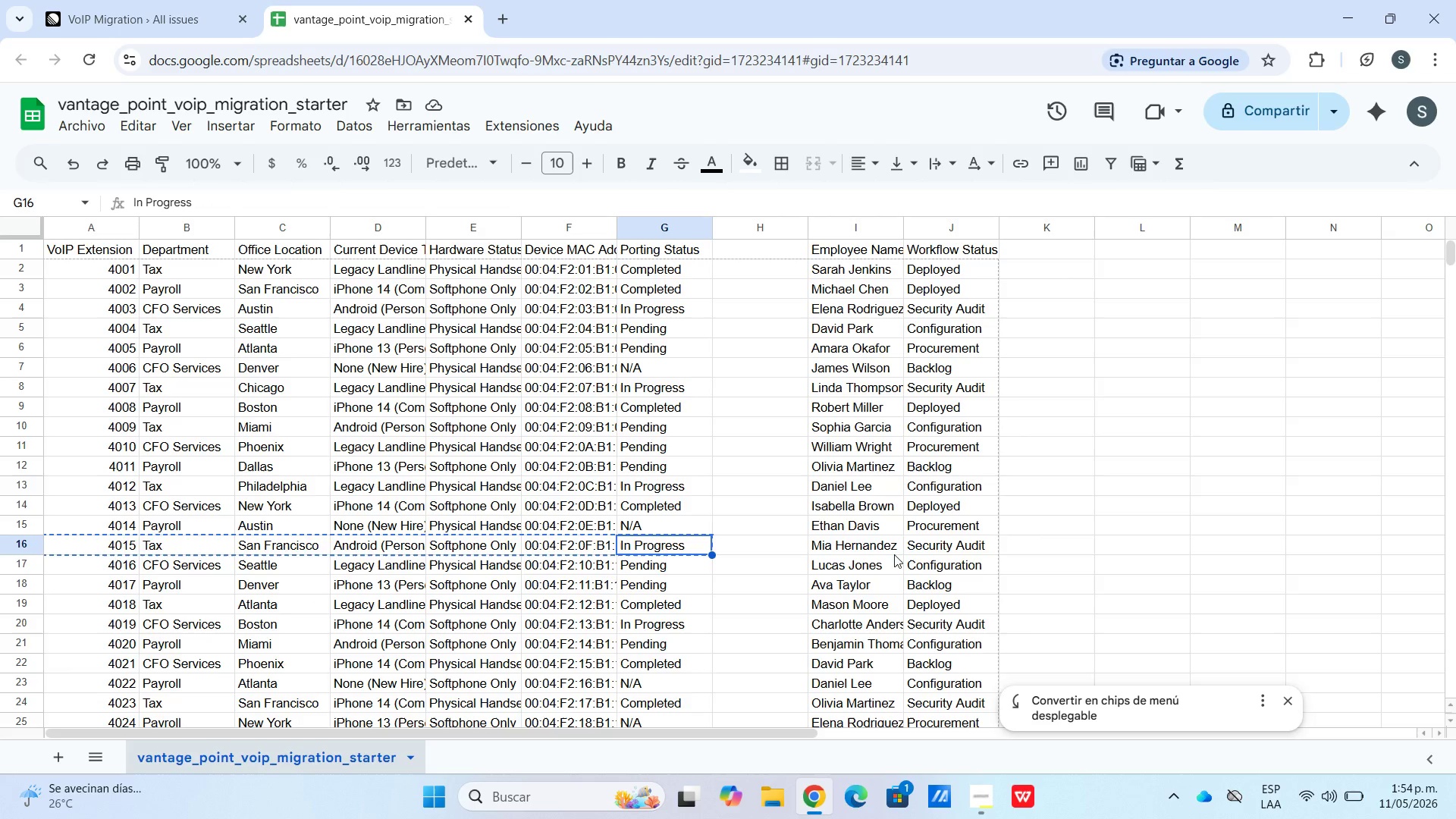 
left_click([162, 0])
 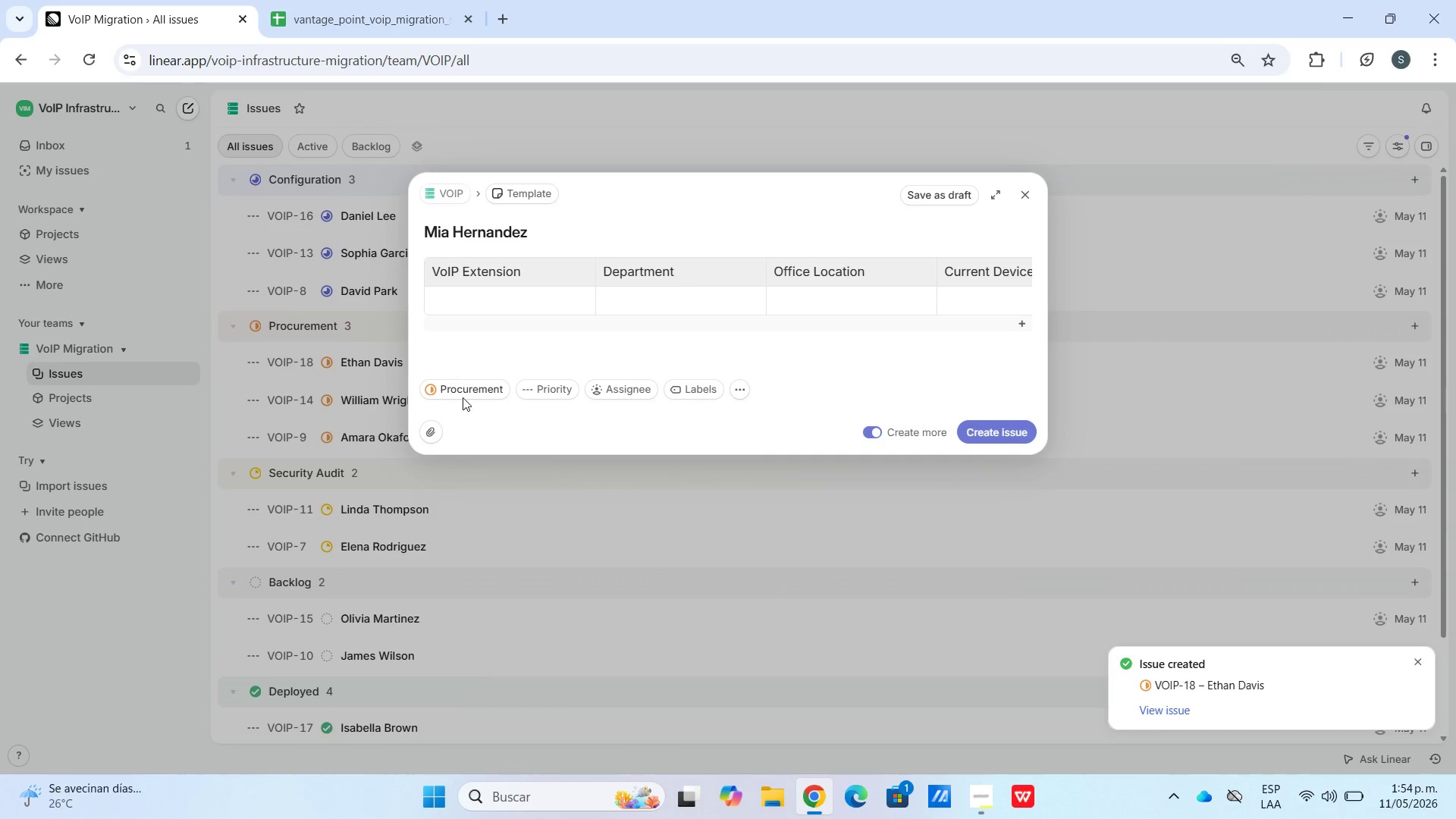 
left_click([463, 394])
 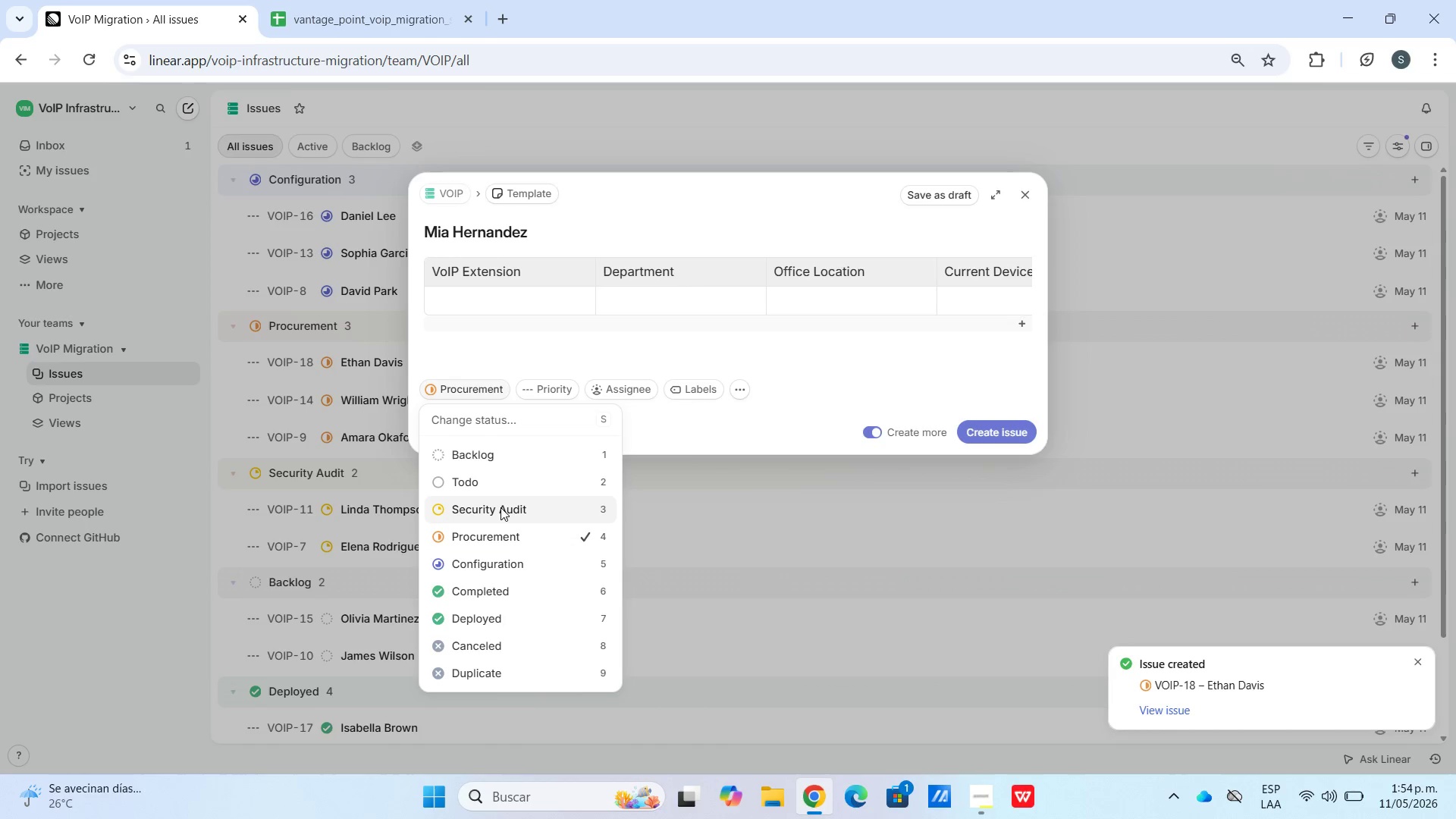 
left_click([503, 508])
 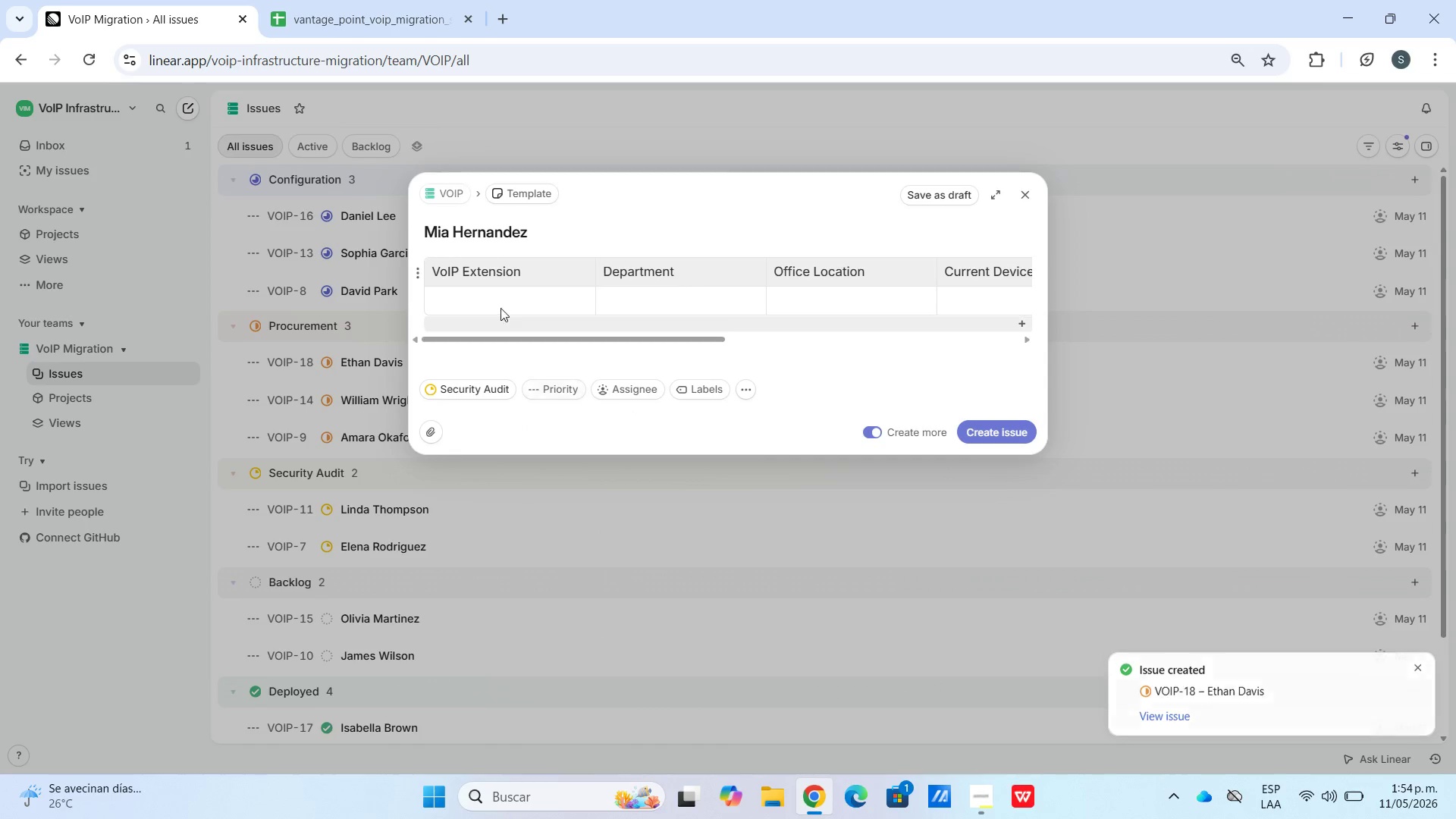 
left_click([494, 300])
 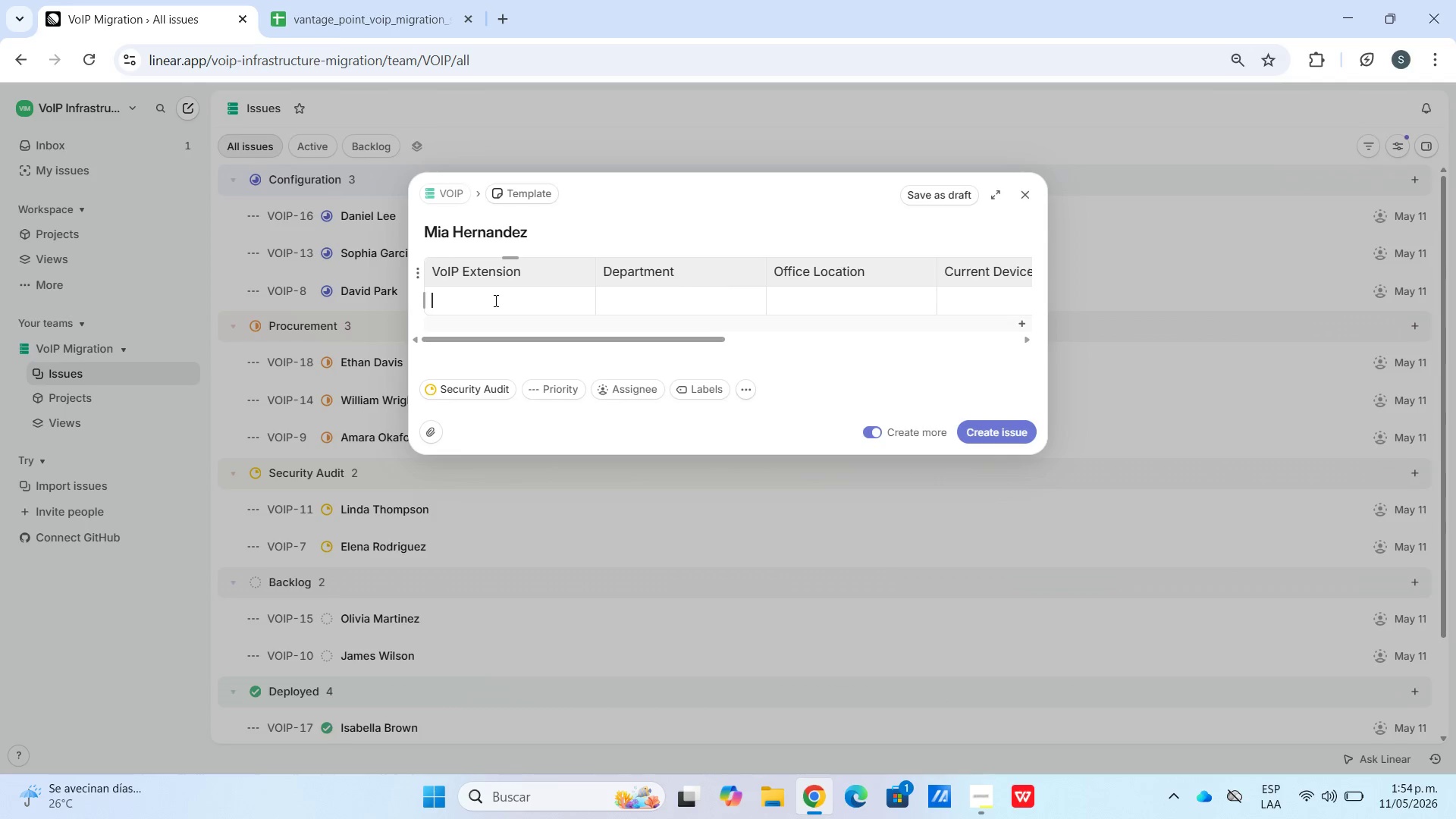 
key(Control+V)
 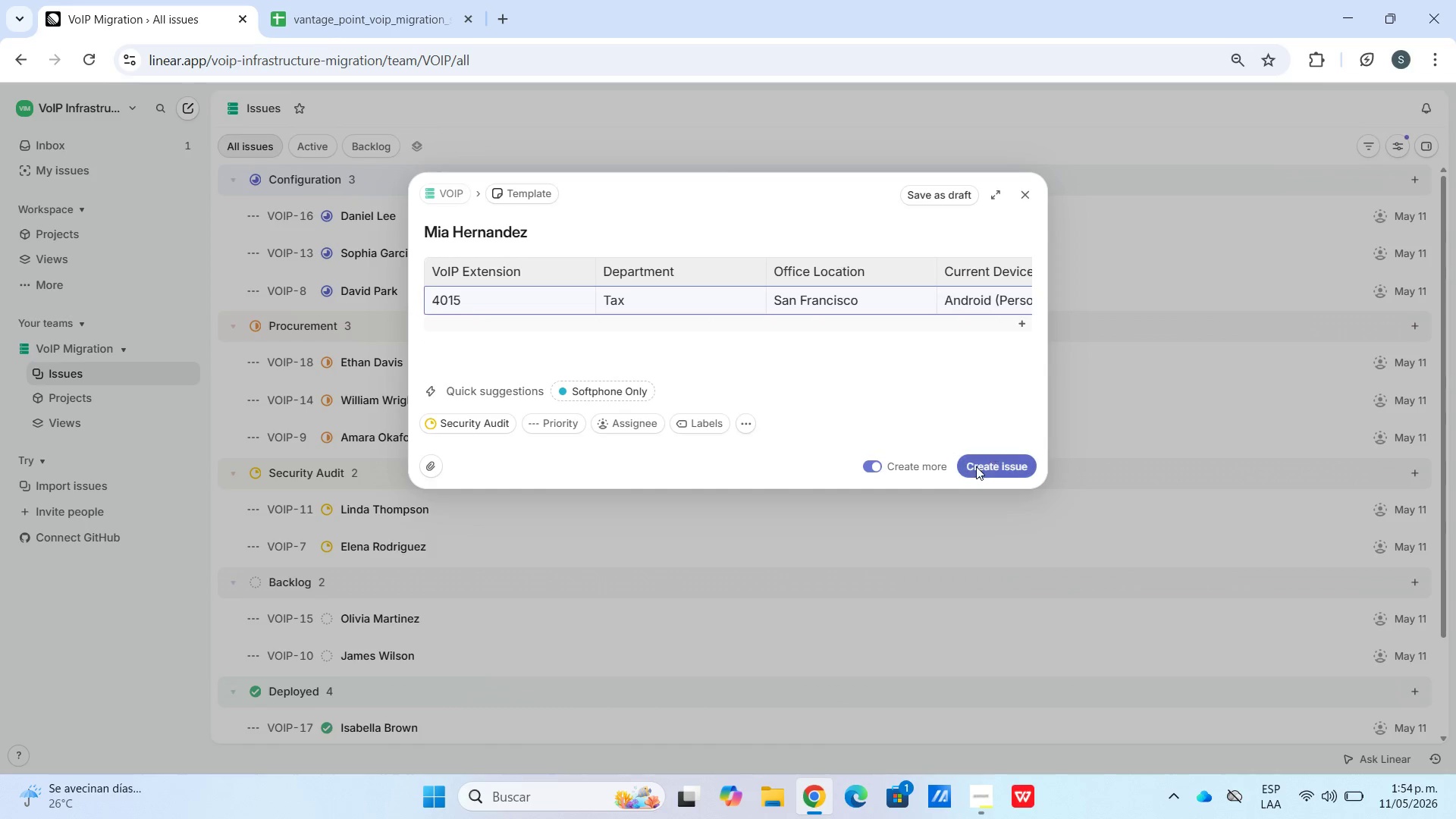 
left_click([996, 459])
 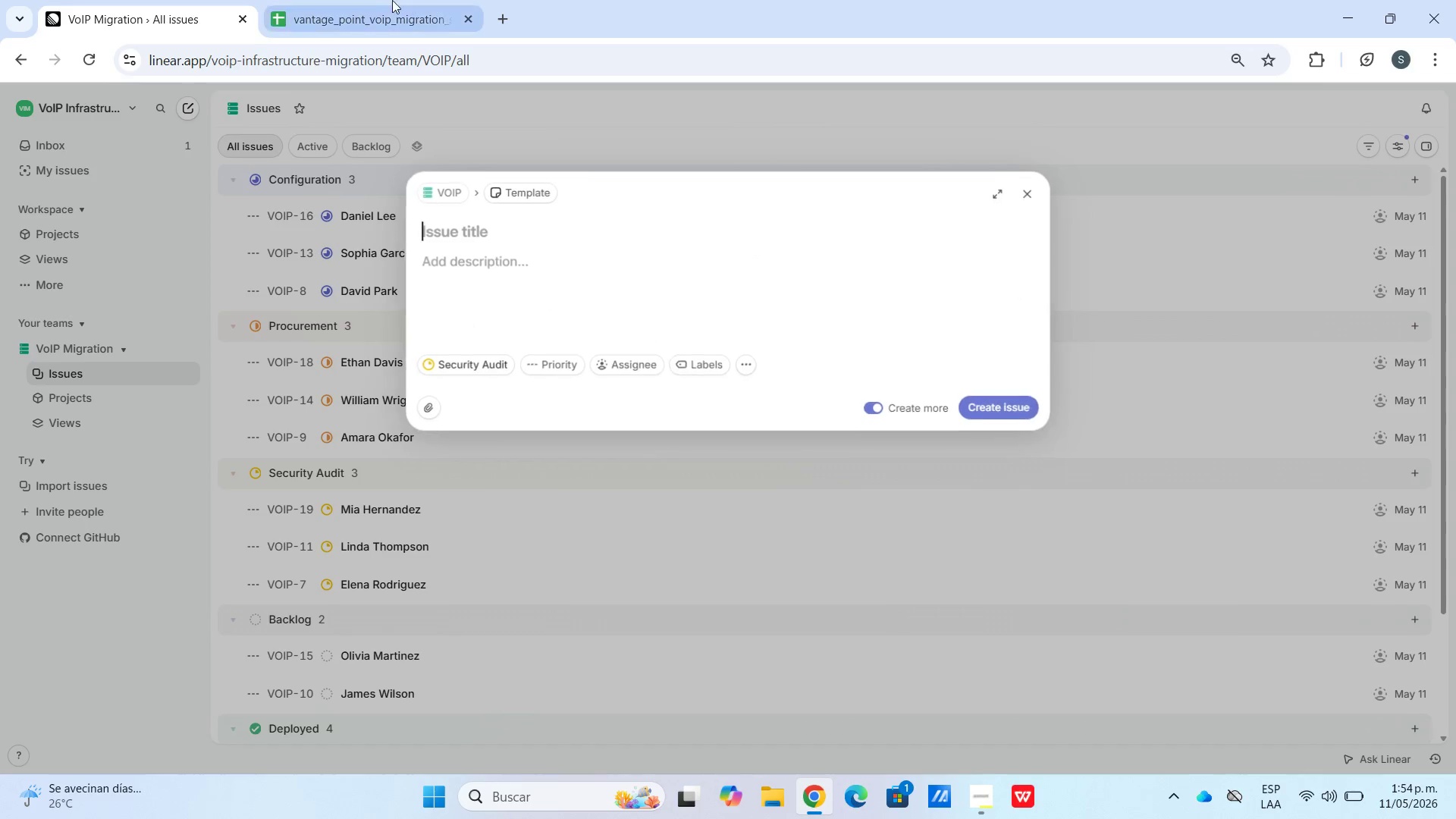 
left_click([344, 1])
 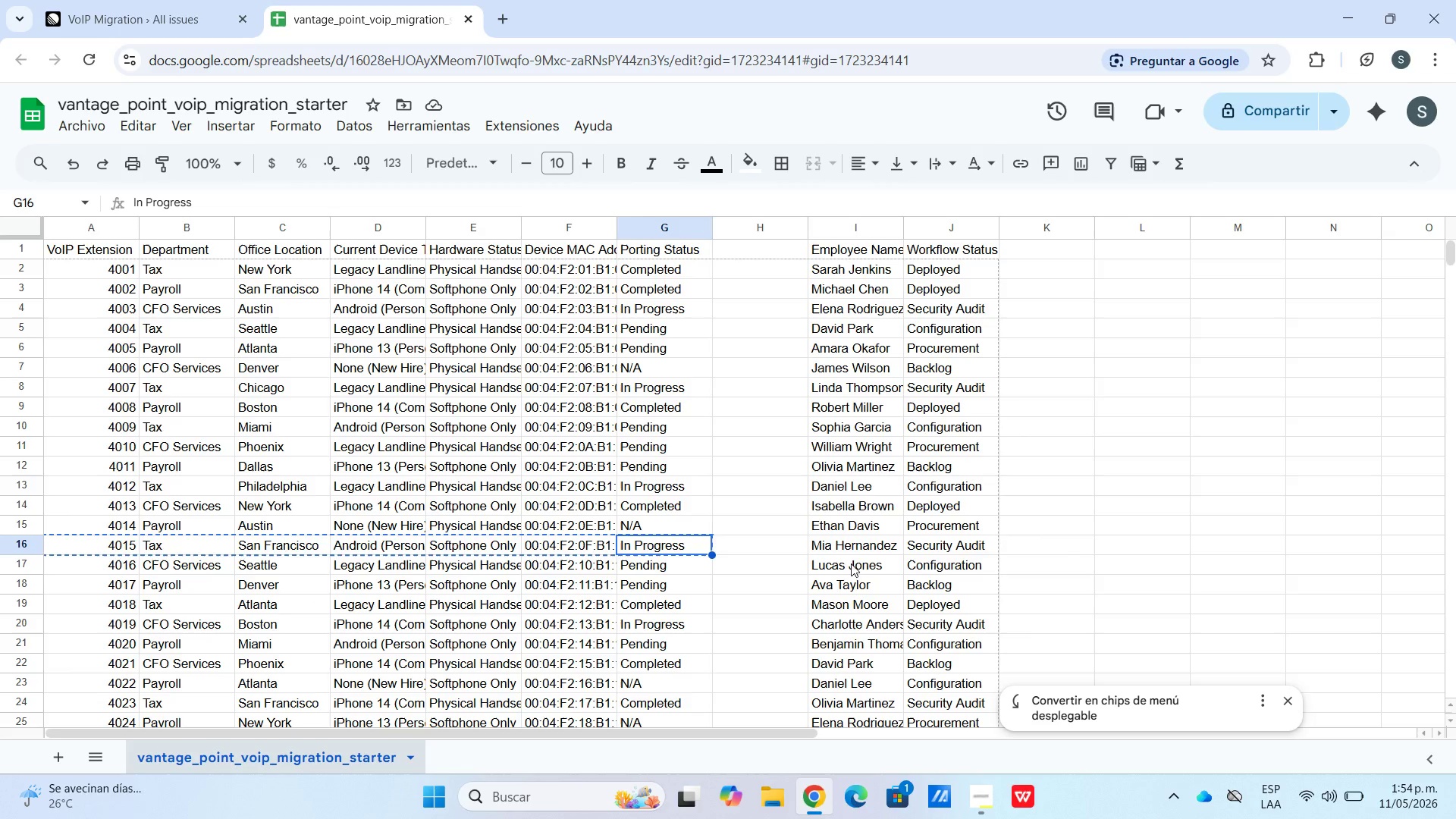 
left_click([837, 563])
 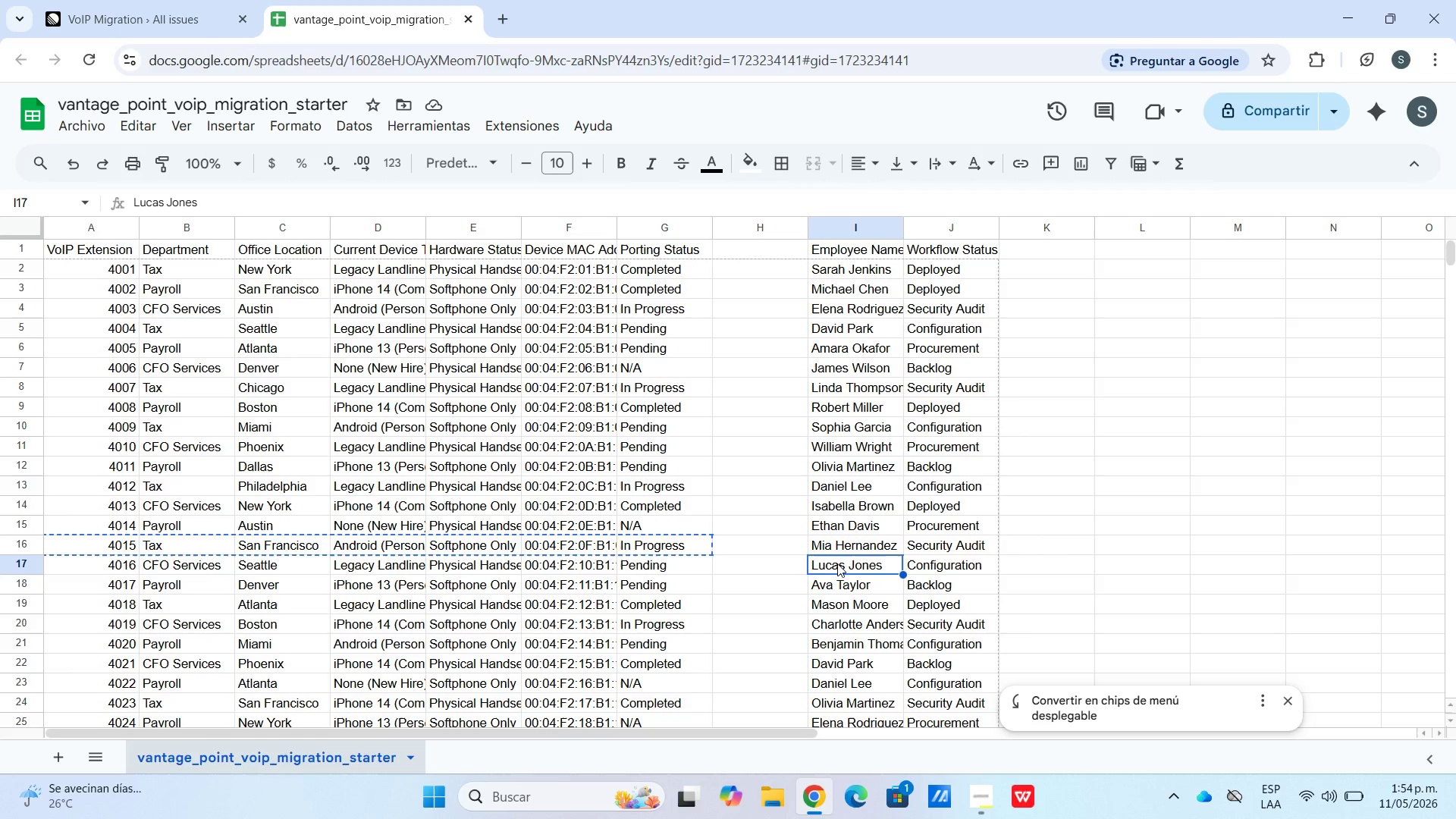 
key(Control+C)
 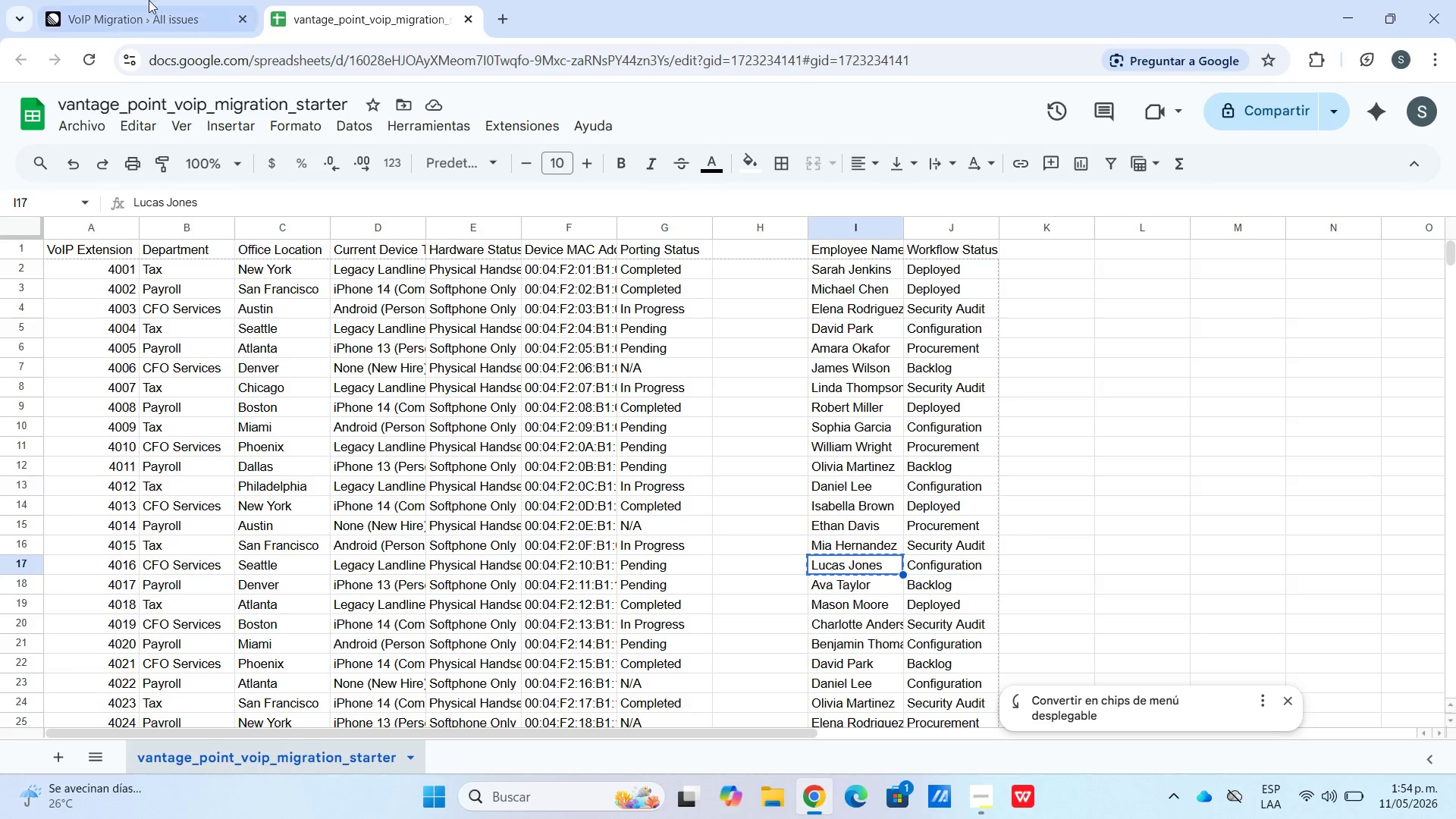 
left_click([147, 0])
 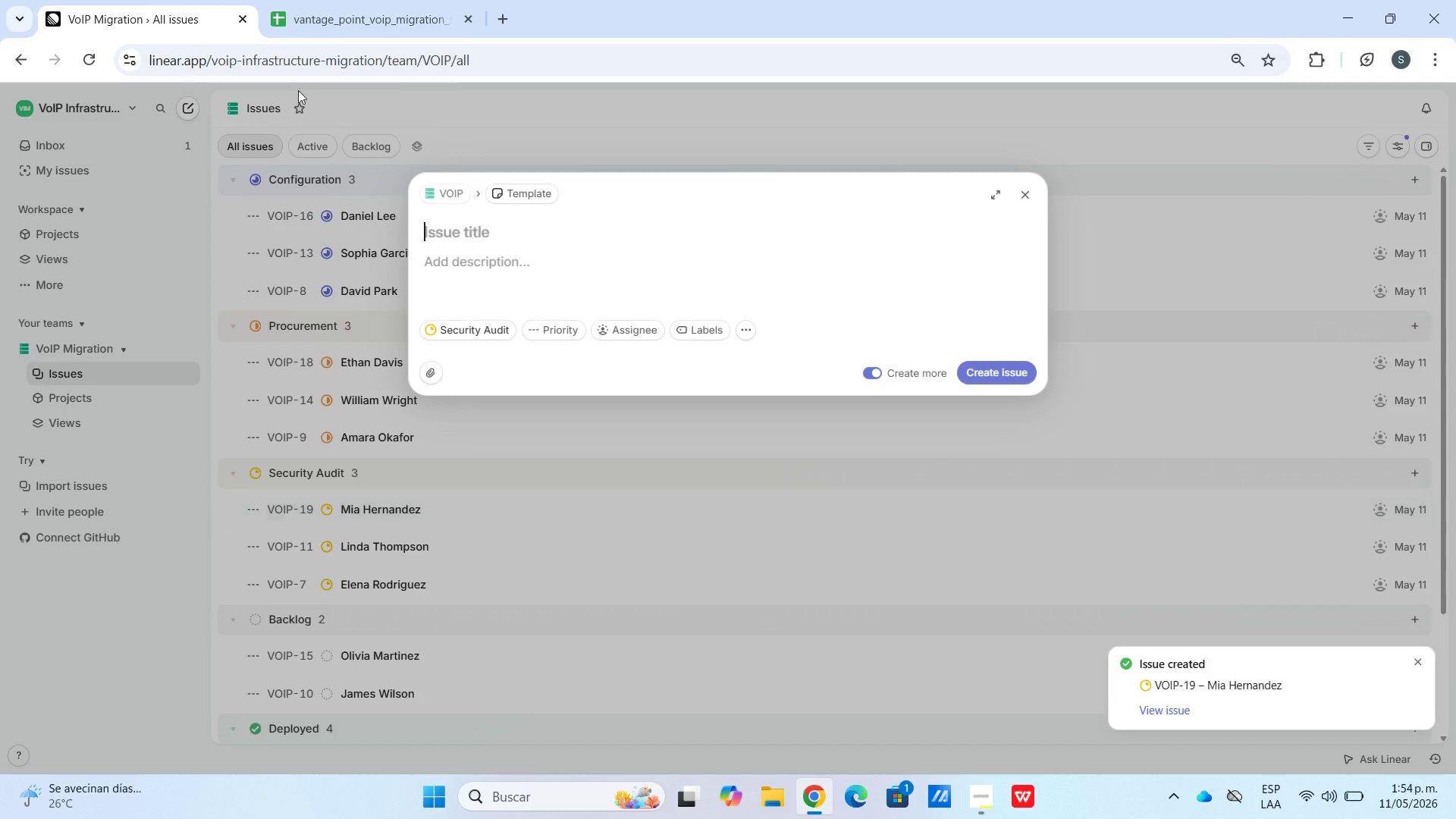 
key(Control+V)
 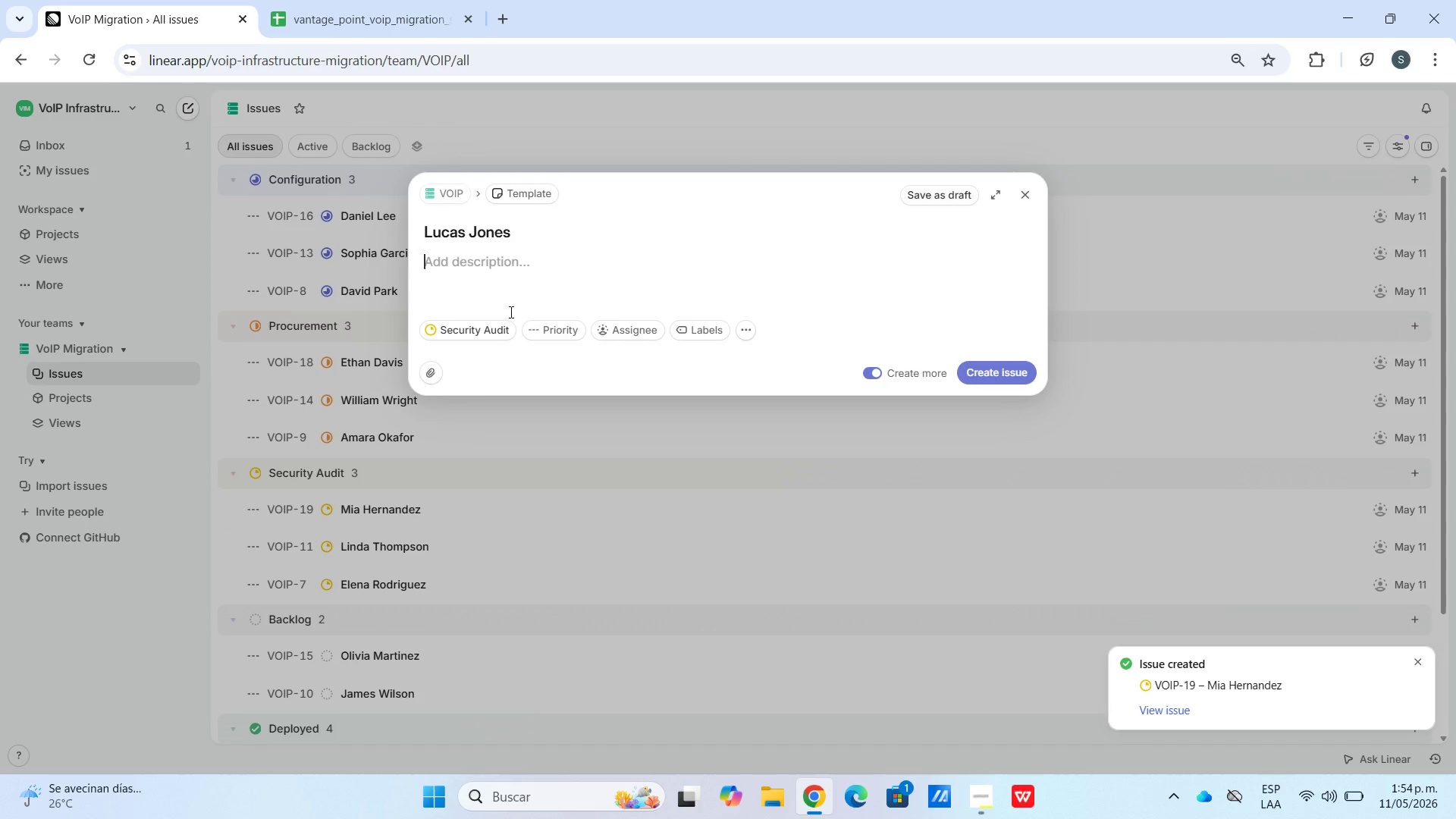 
left_click([510, 312])
 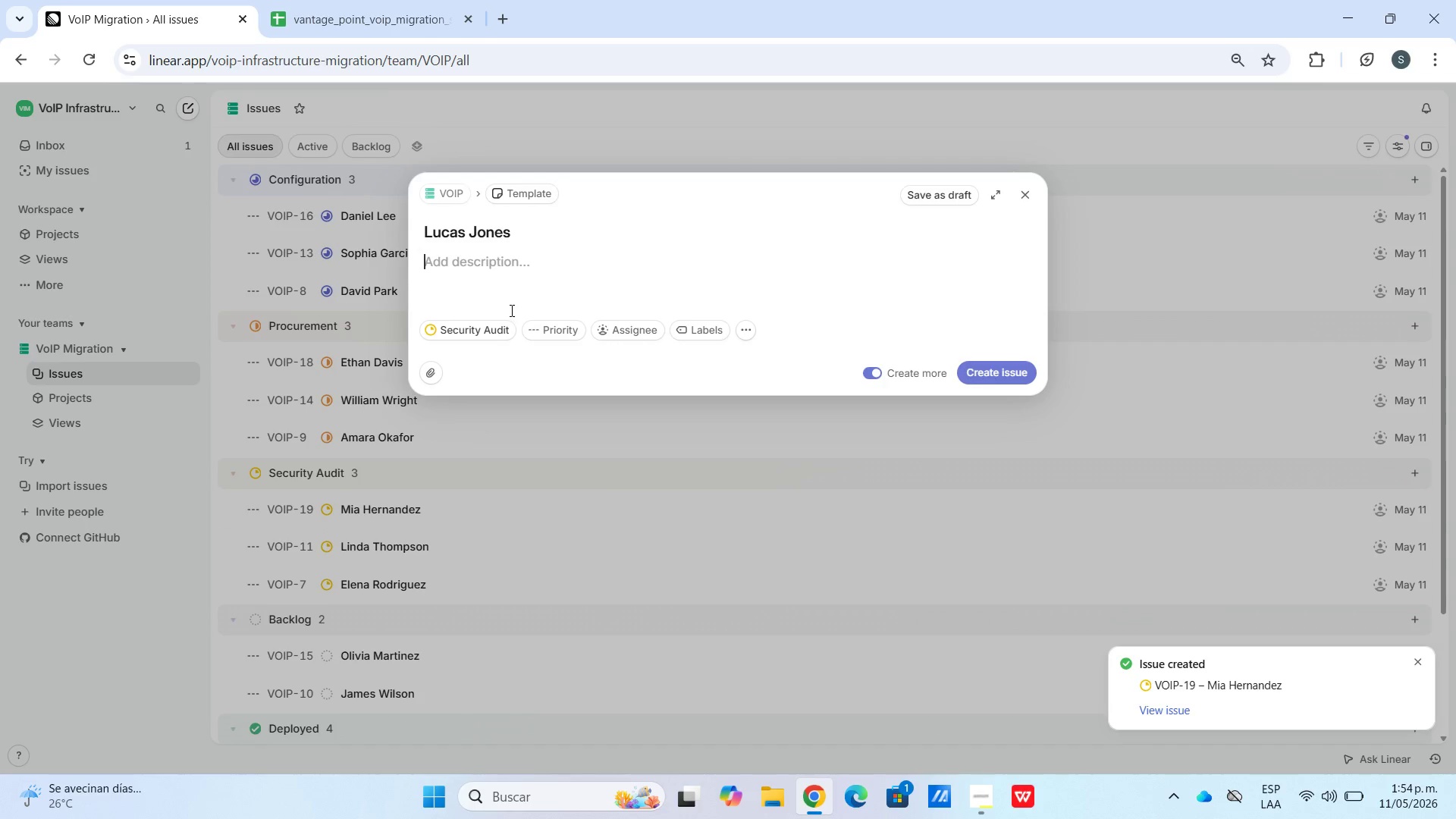 
key(Meta+V)
 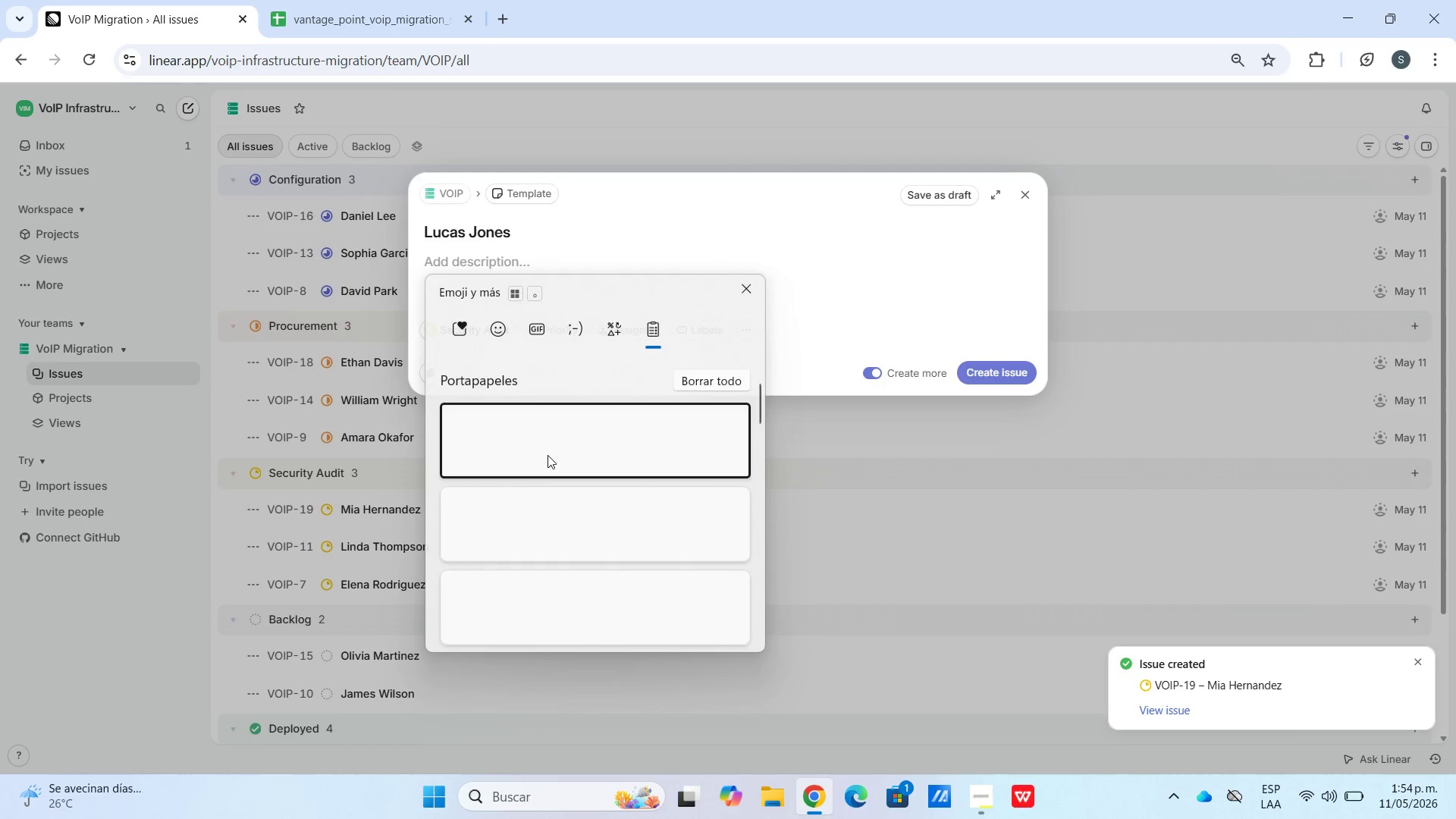 
scroll: coordinate [554, 553], scroll_direction: down, amount: 50.0
 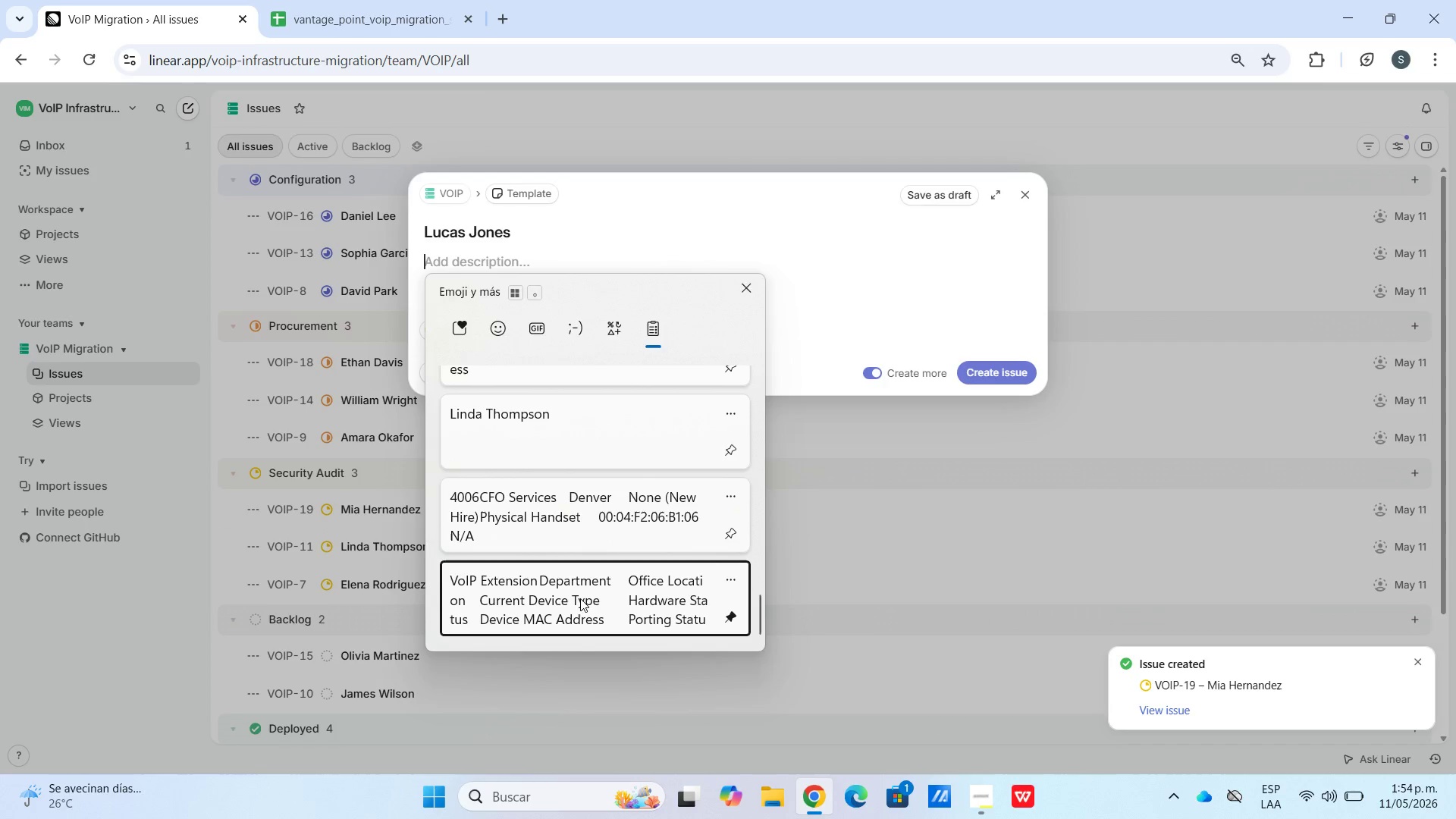 
key(Control+ControlLeft)
 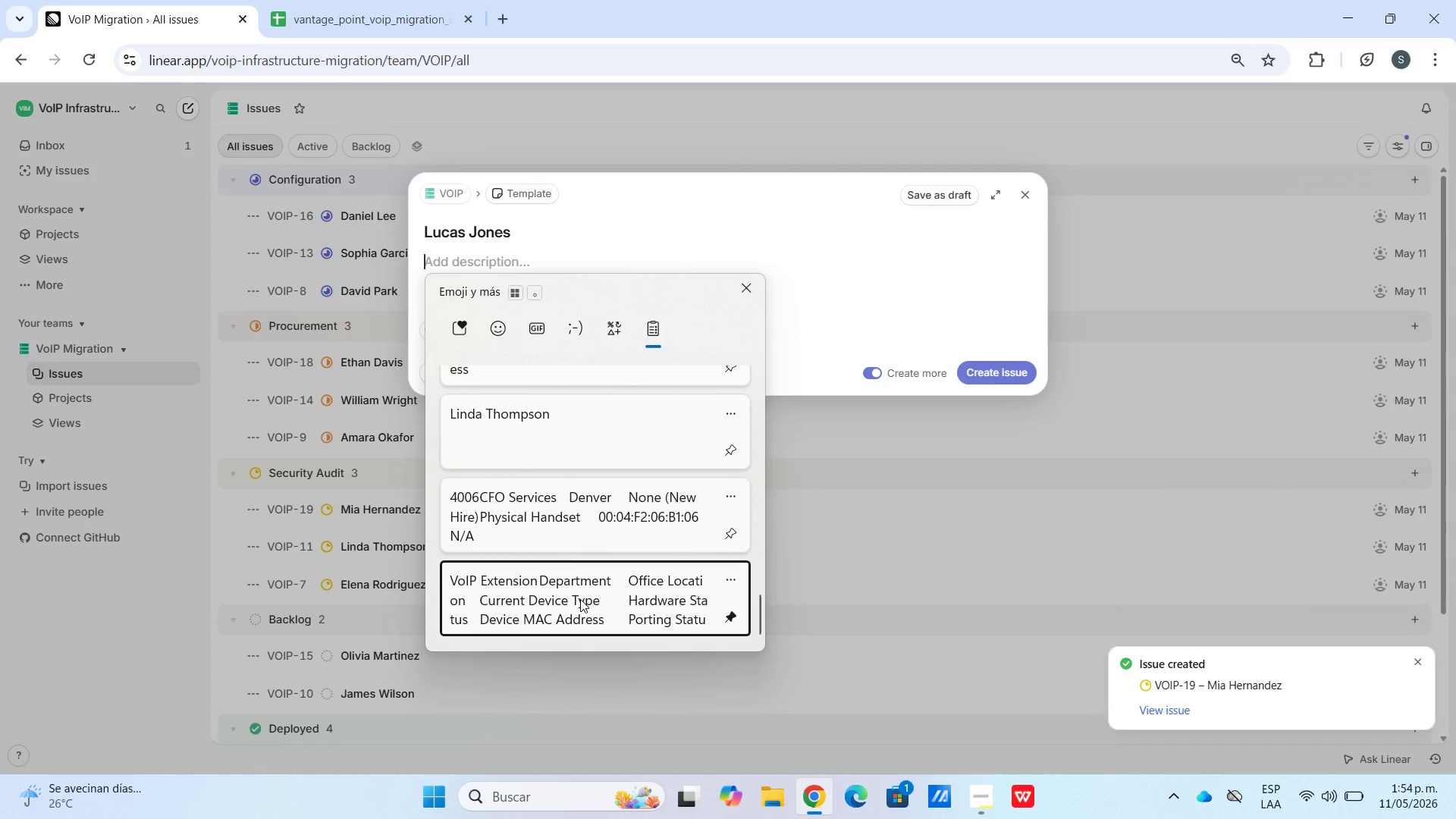 
key(Control+V)
 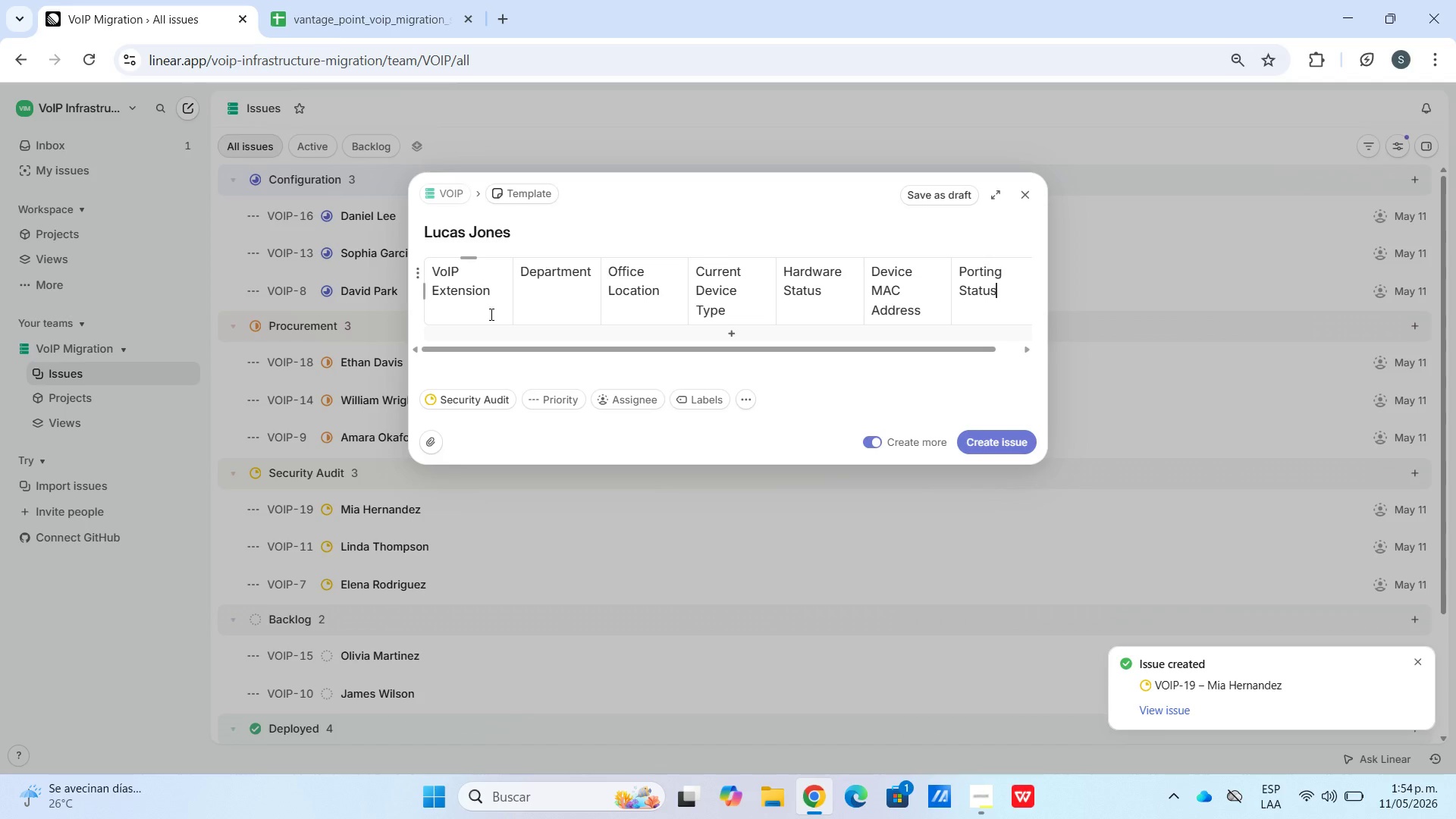 
left_click_drag(start_coordinate=[490, 314], to_coordinate=[491, 318])
 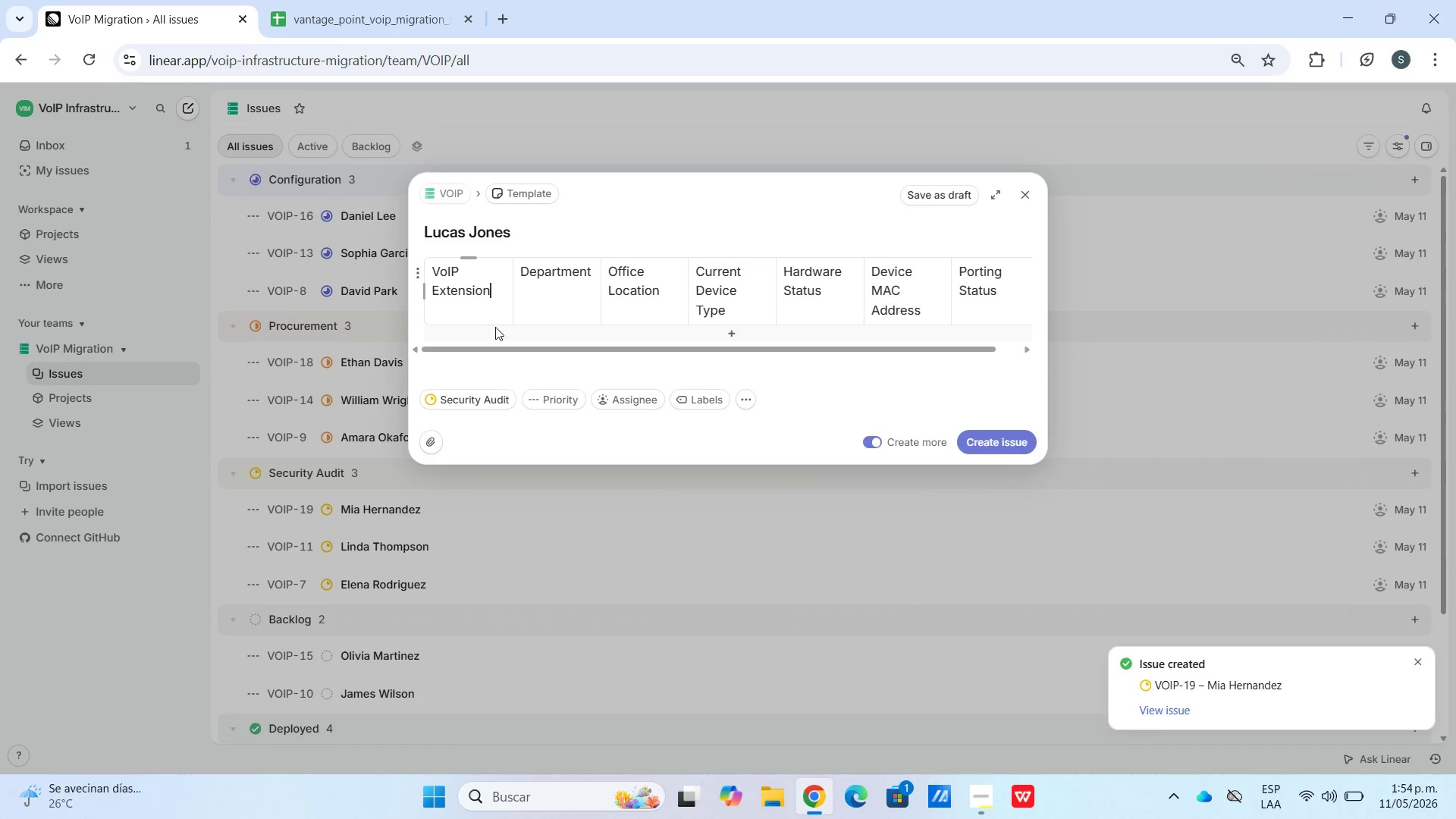 
double_click([500, 340])
 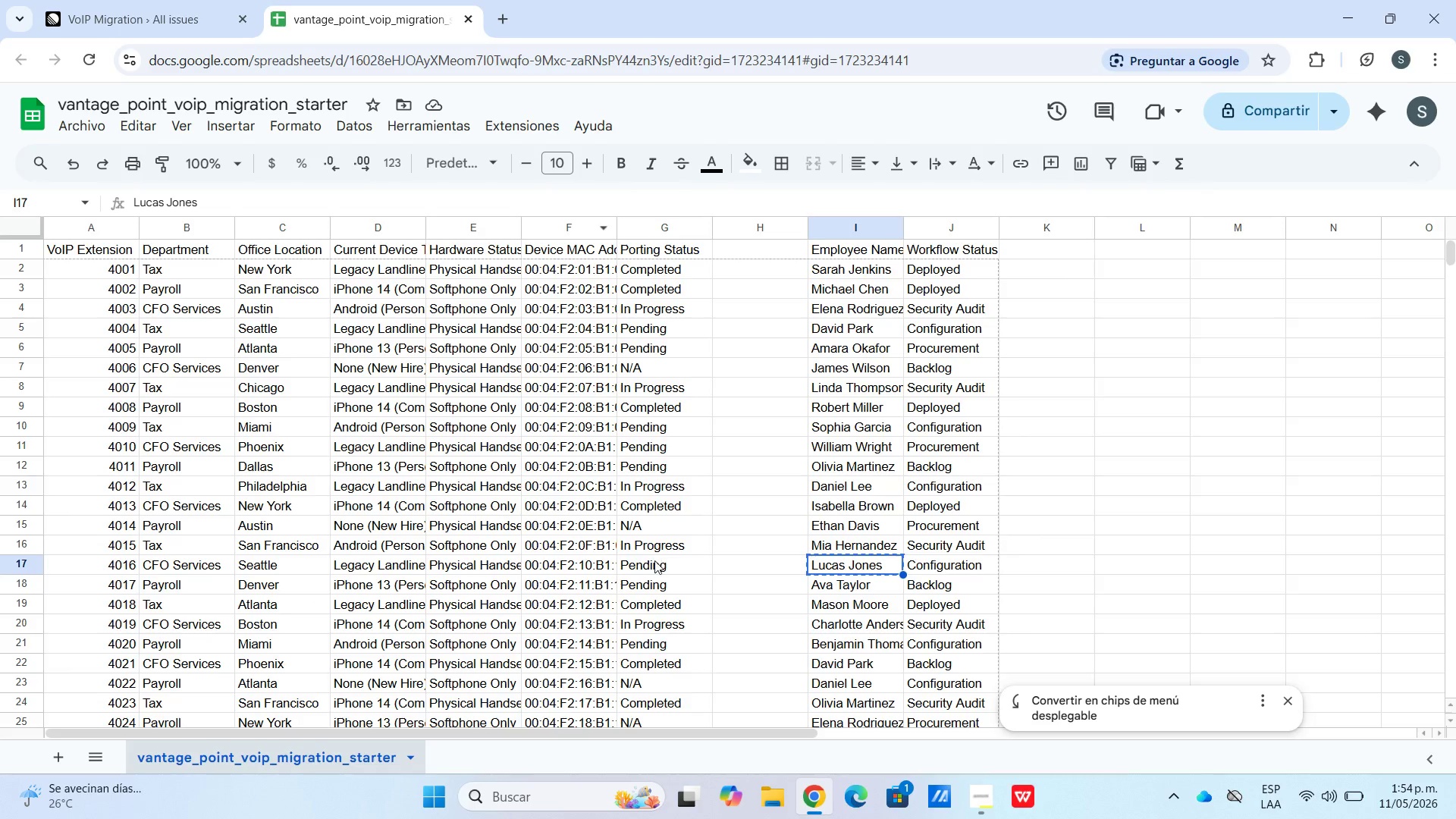 
left_click_drag(start_coordinate=[654, 564], to_coordinate=[58, 566])
 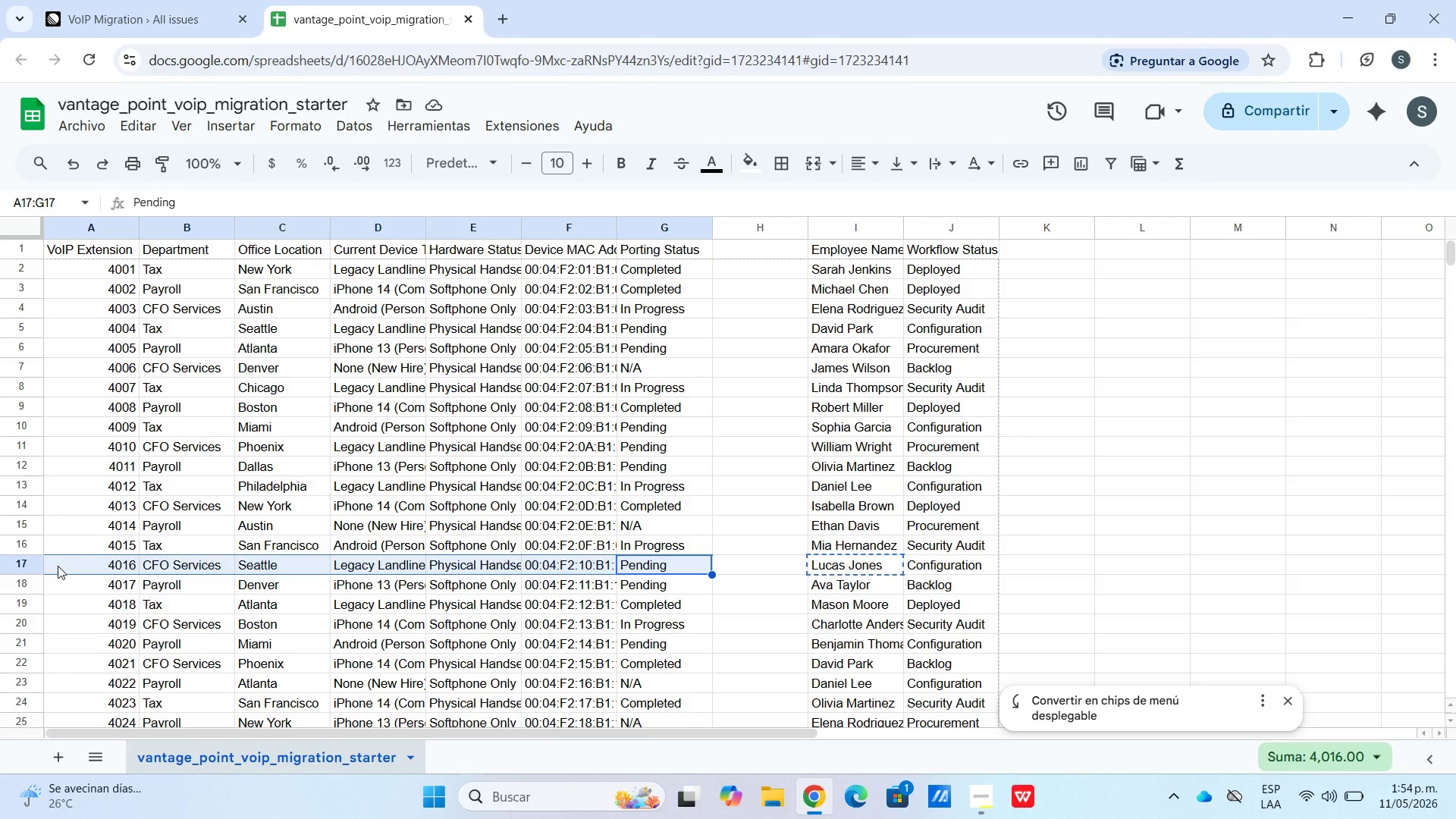 
key(Control+C)
 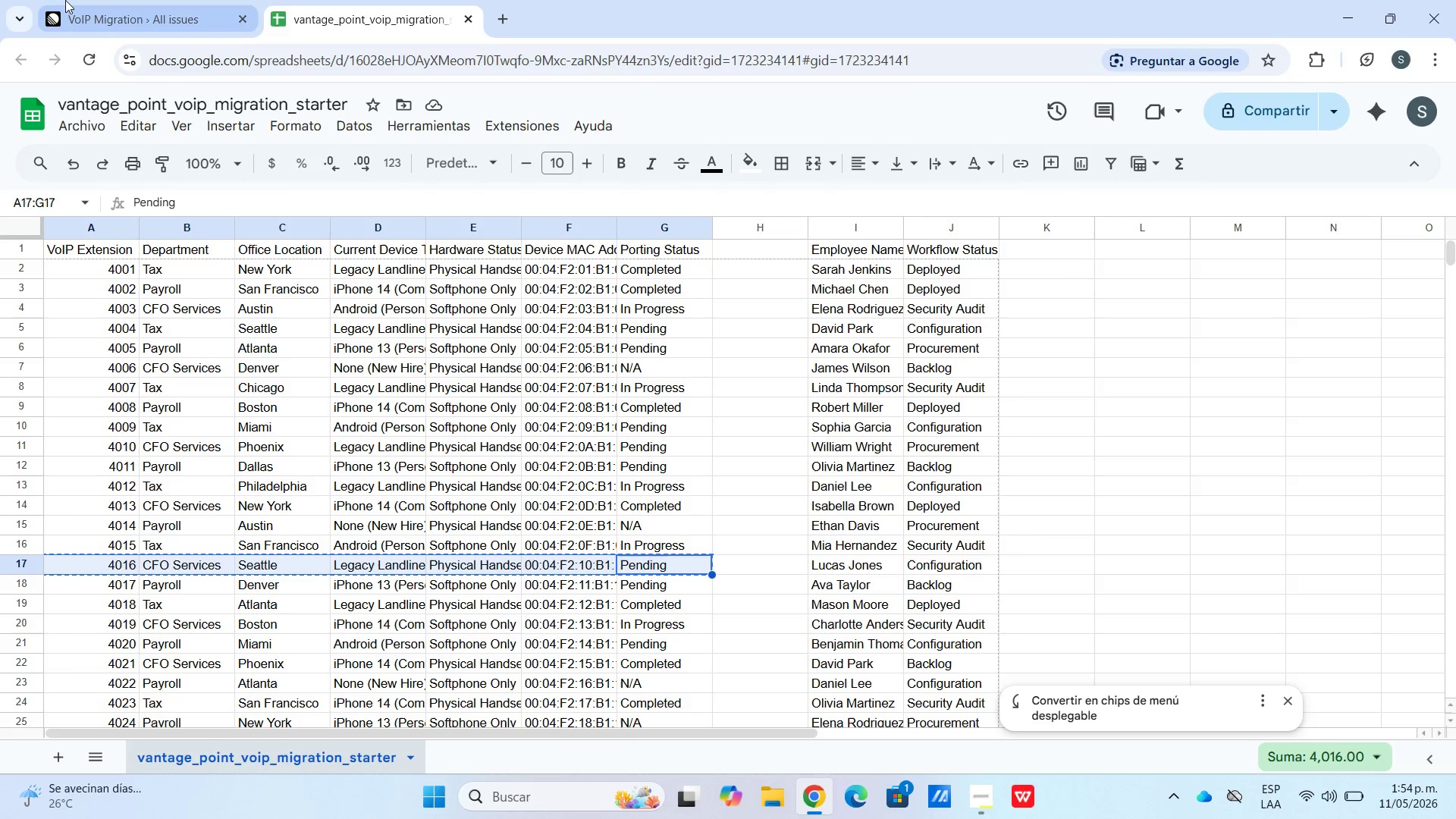 
left_click([62, 0])
 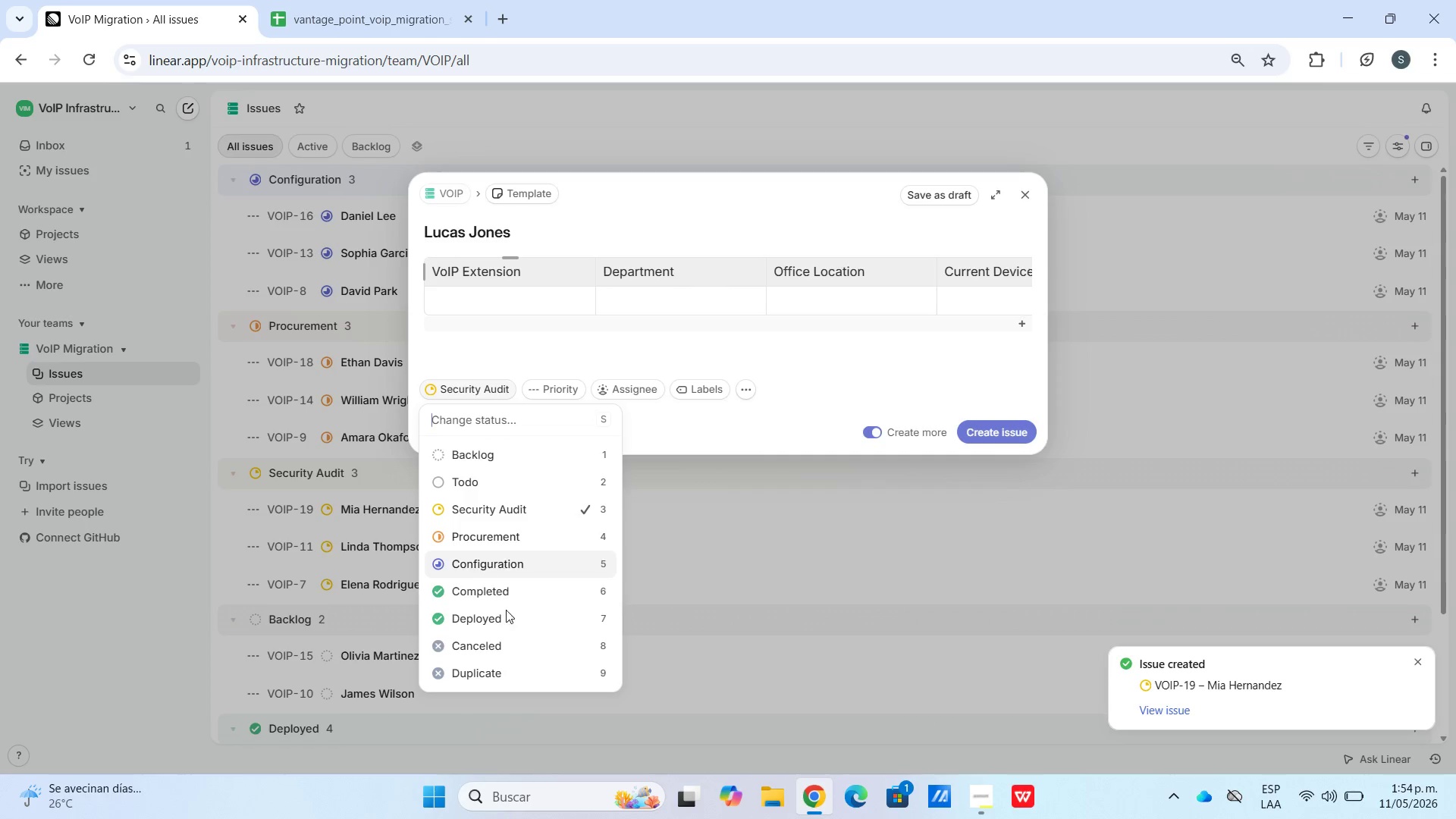 
left_click([496, 567])
 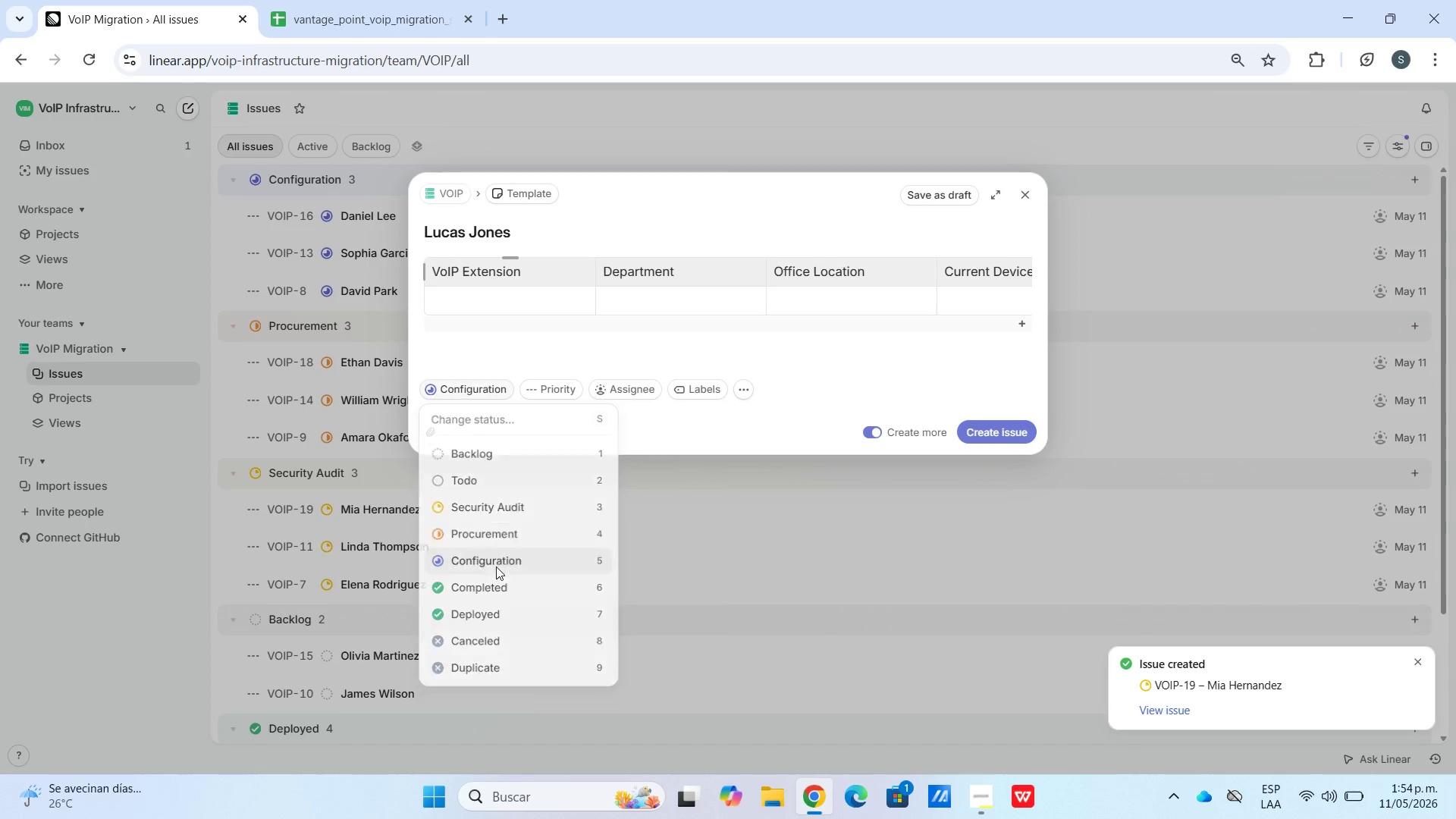 
hold_key(key=ControlLeft, duration=0.47)
 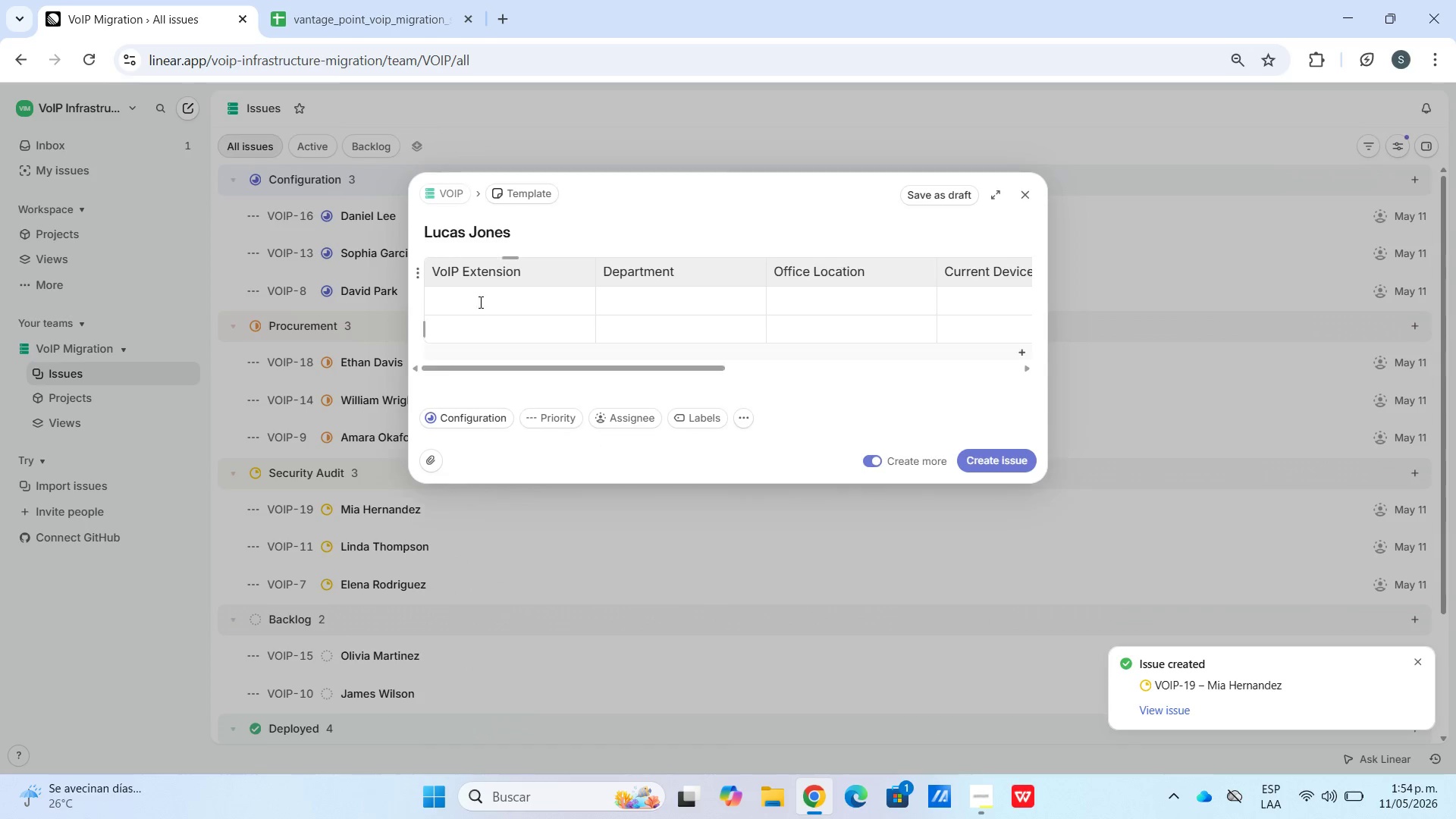 
double_click([479, 300])
 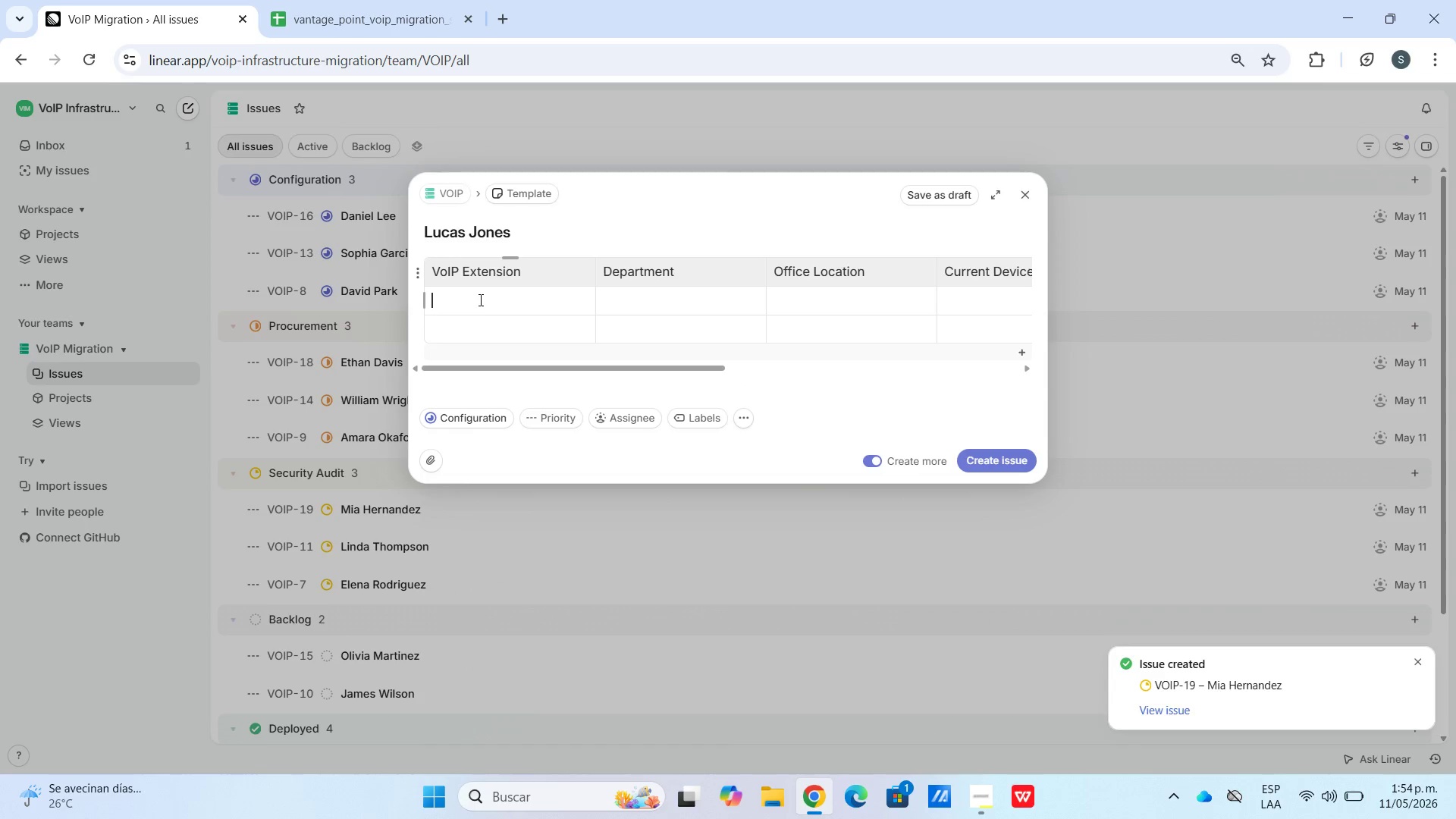 
key(Control+V)
 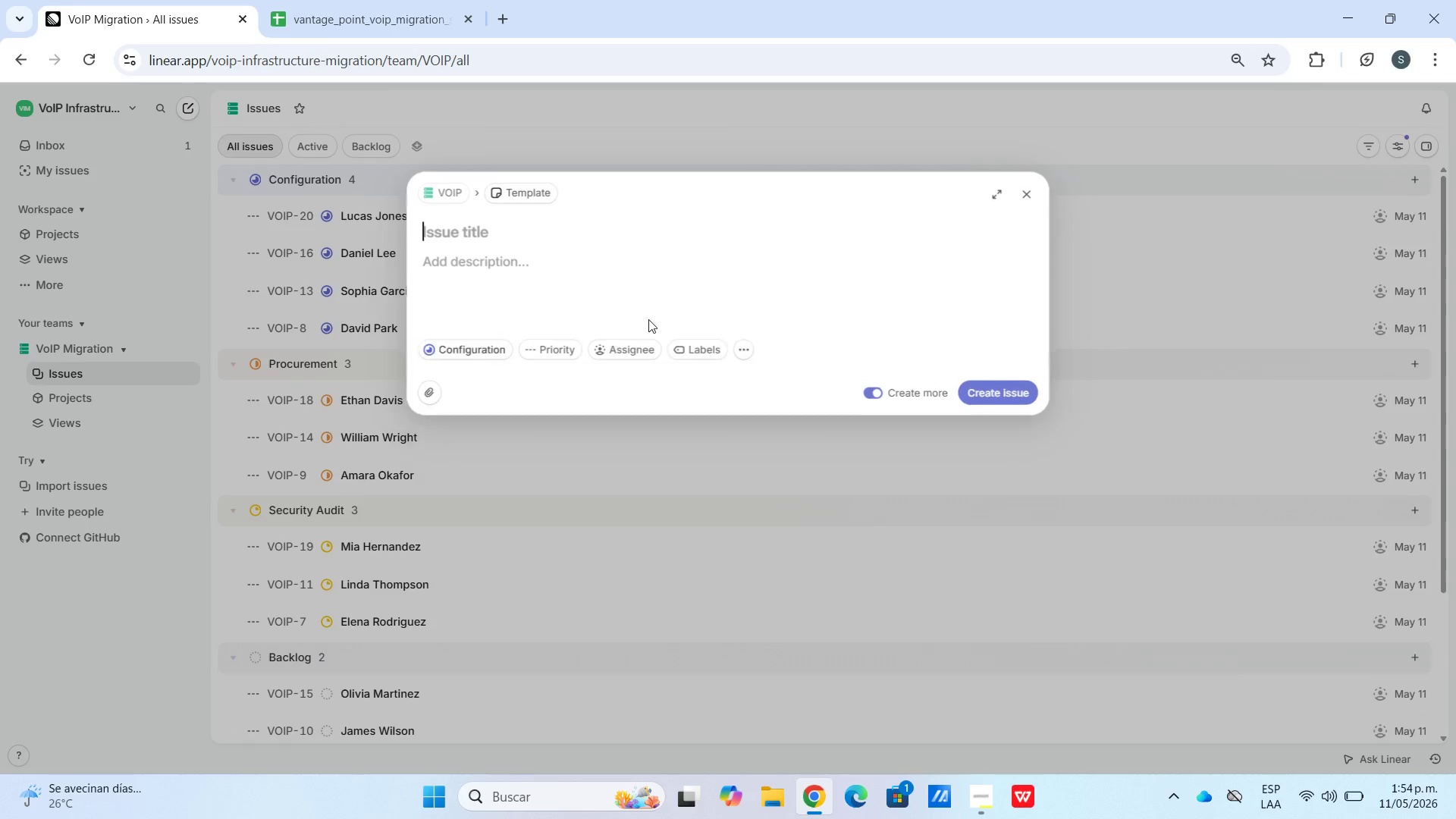 
left_click([408, 0])
 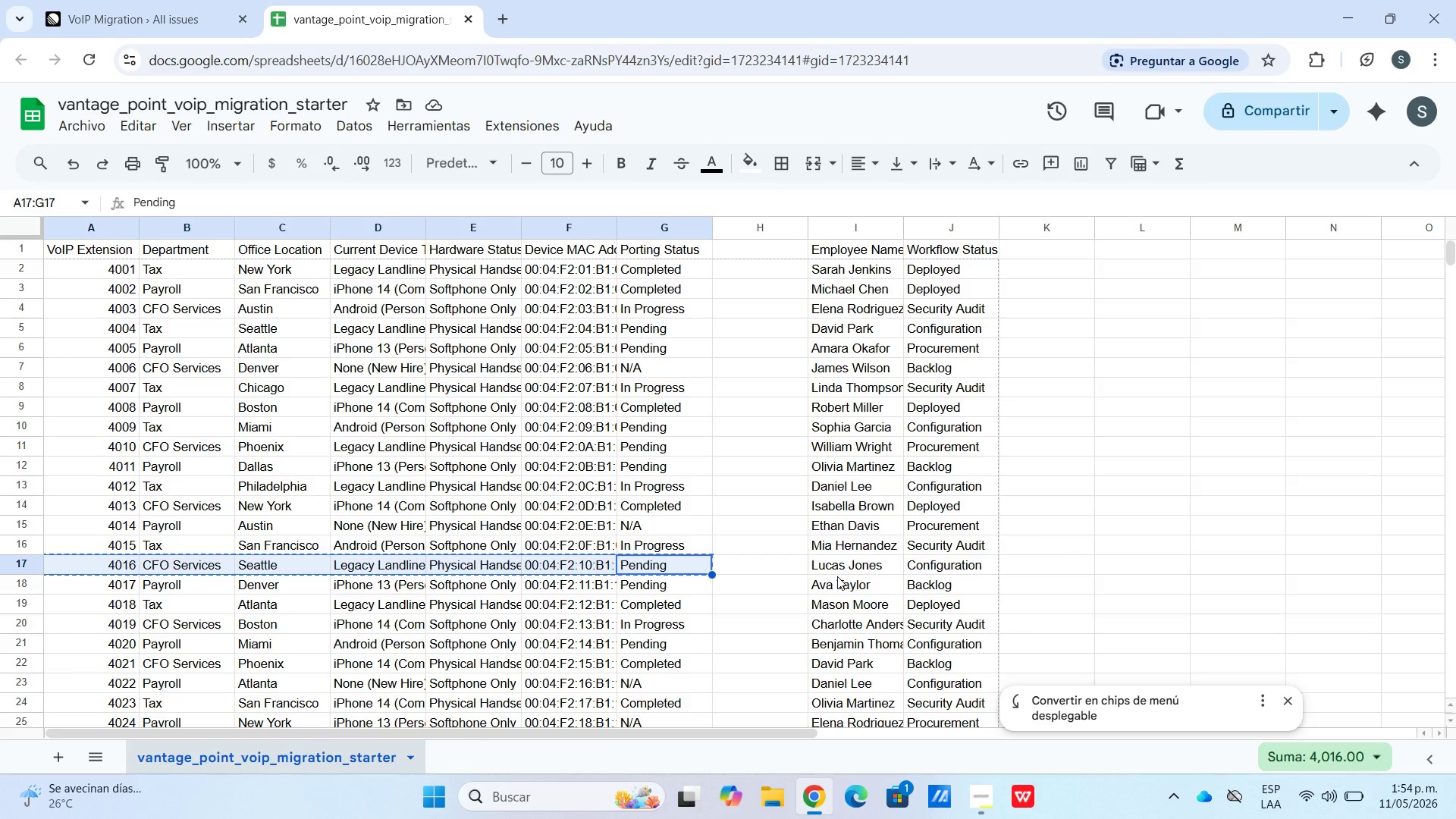 
left_click([840, 582])
 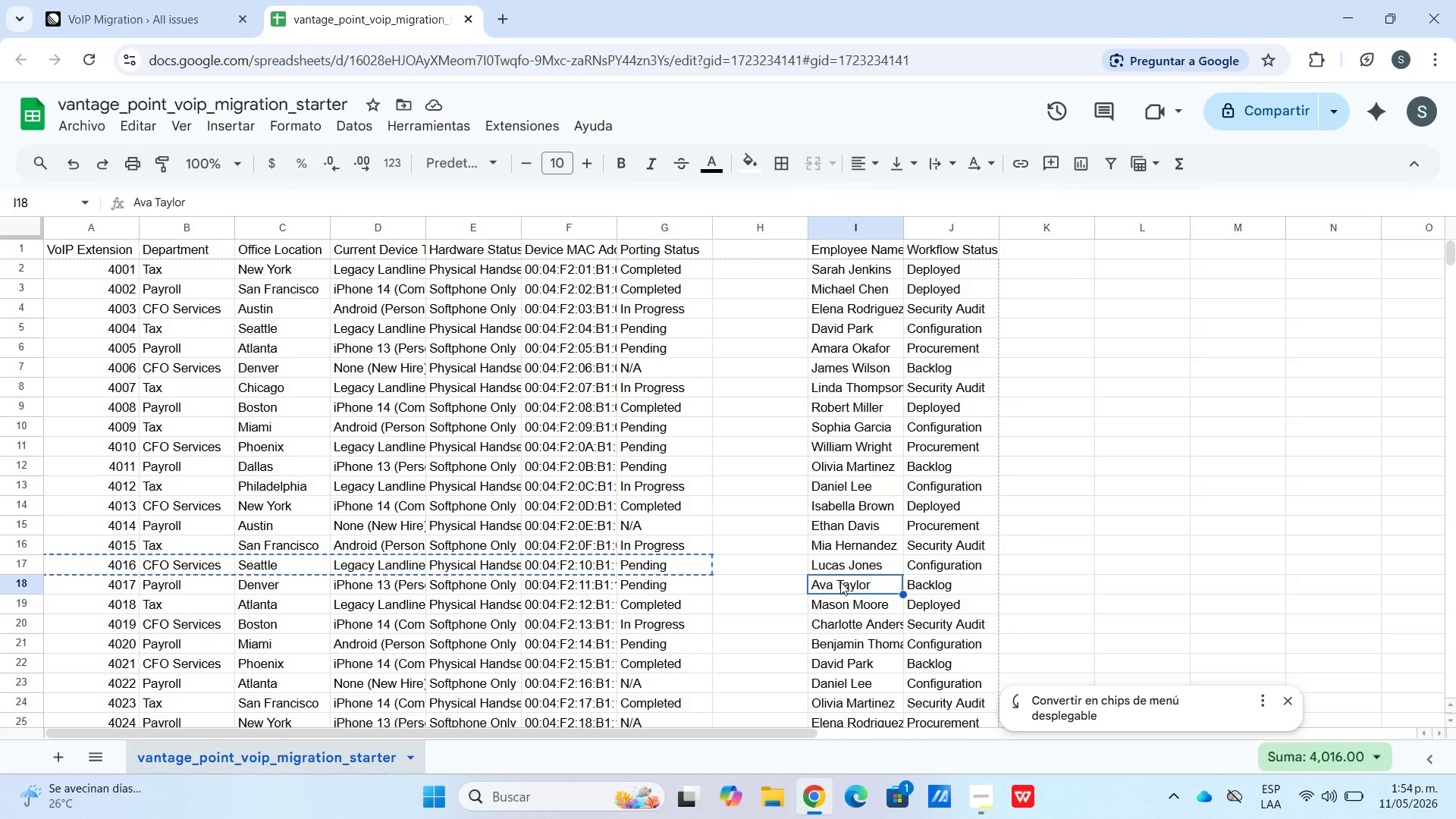 
key(Control+C)
 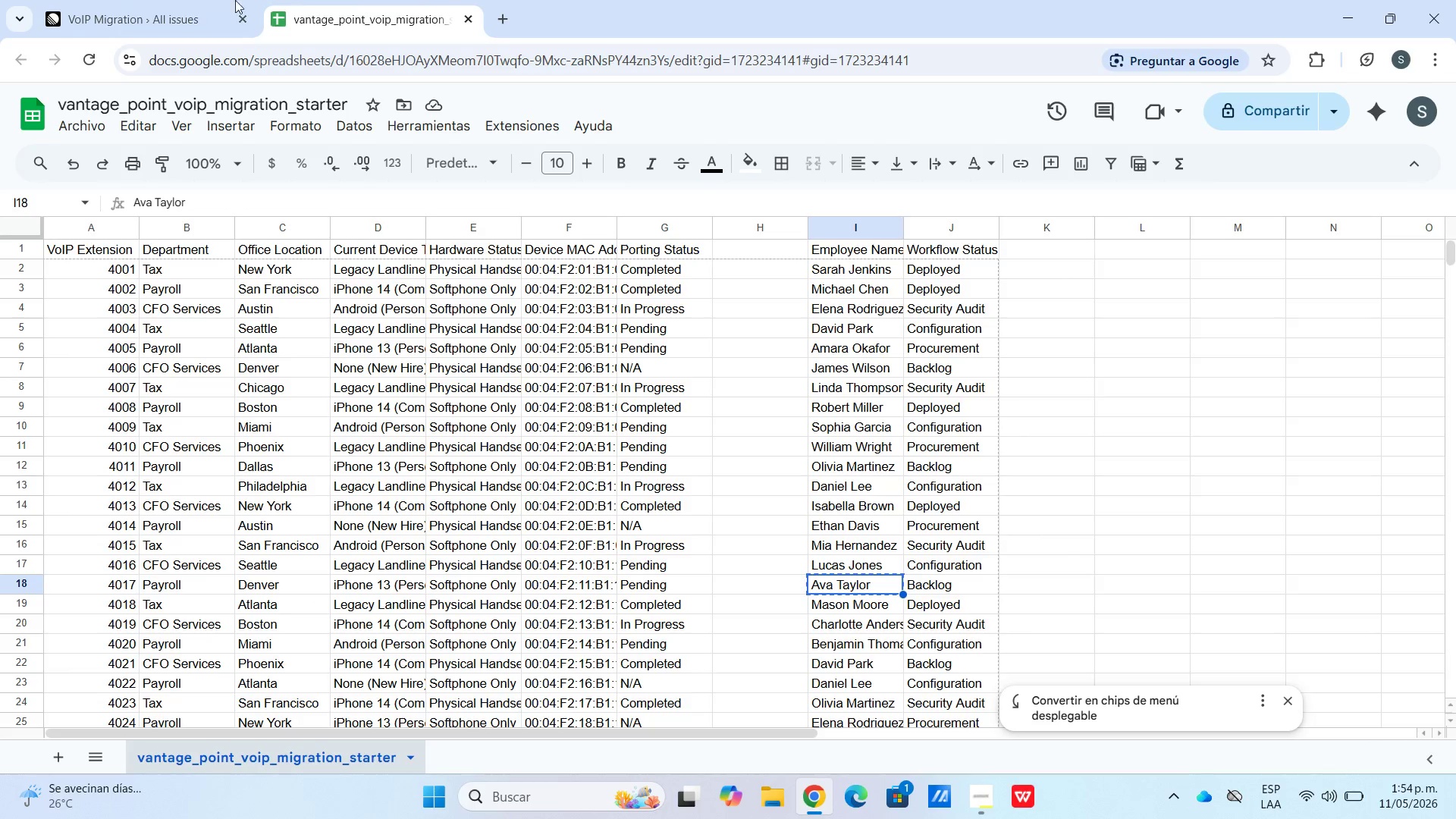 
left_click([187, 21])
 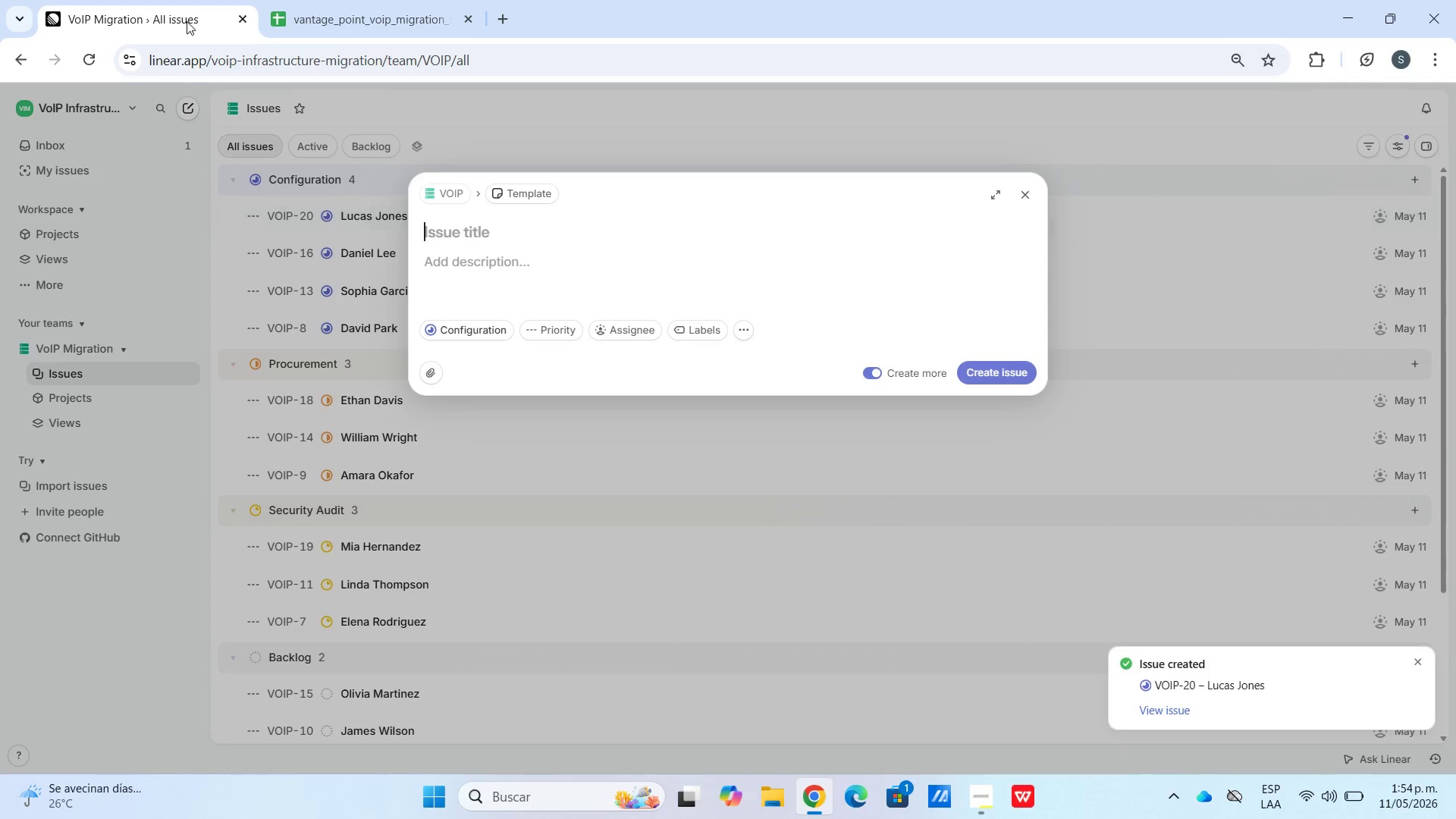 
key(Control+V)
 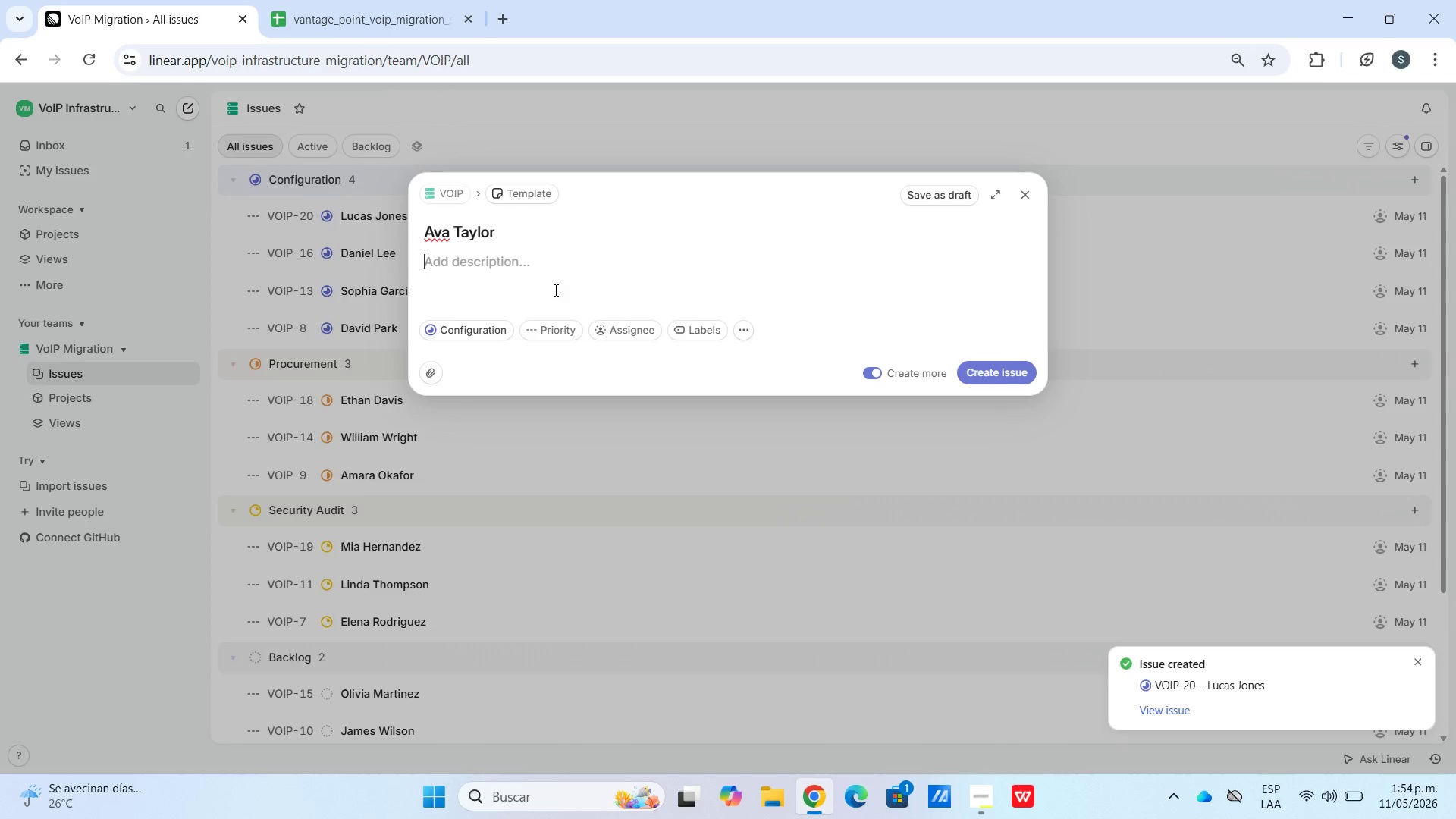 
key(Meta+V)
 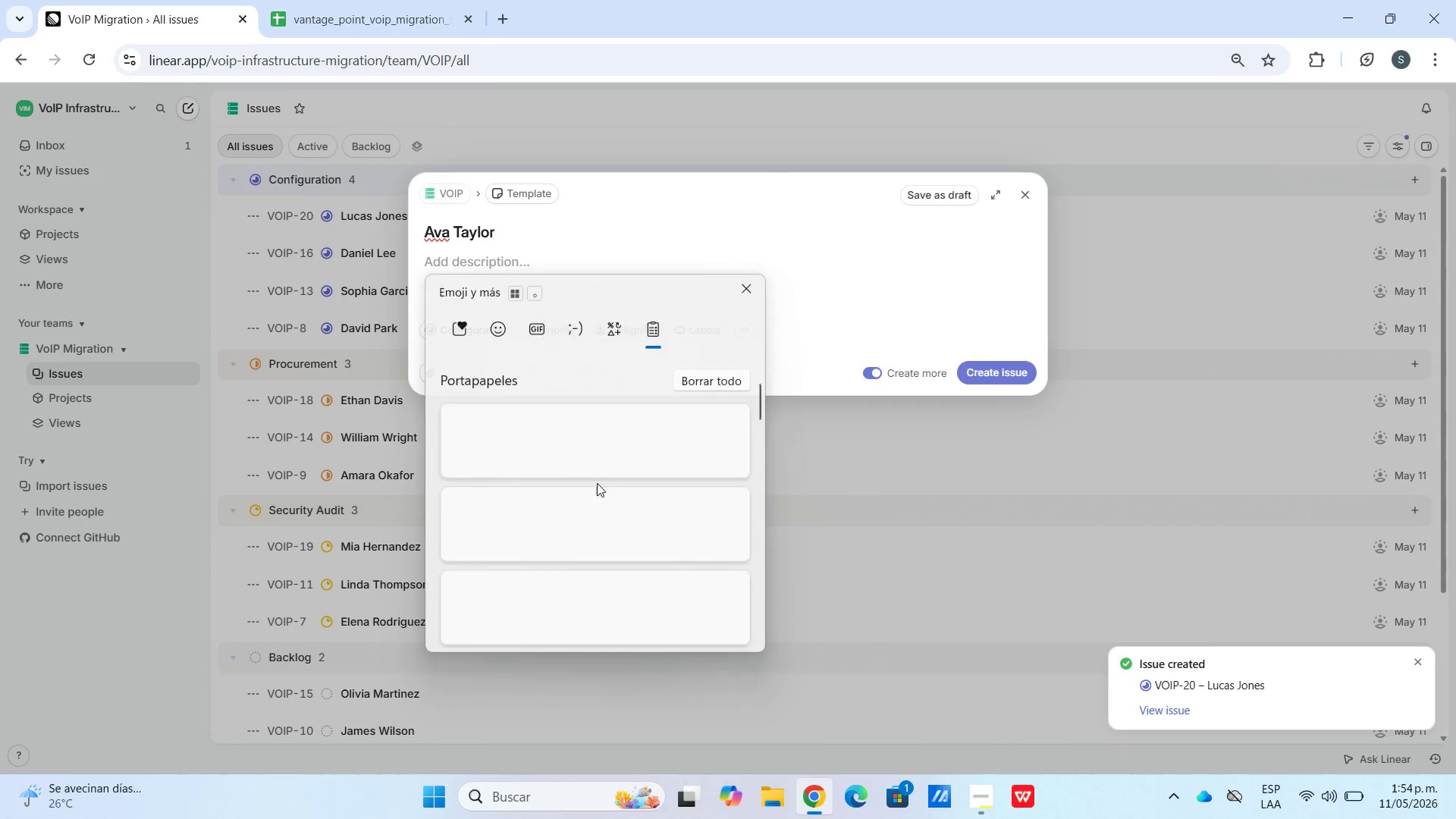 
left_click([589, 596])
 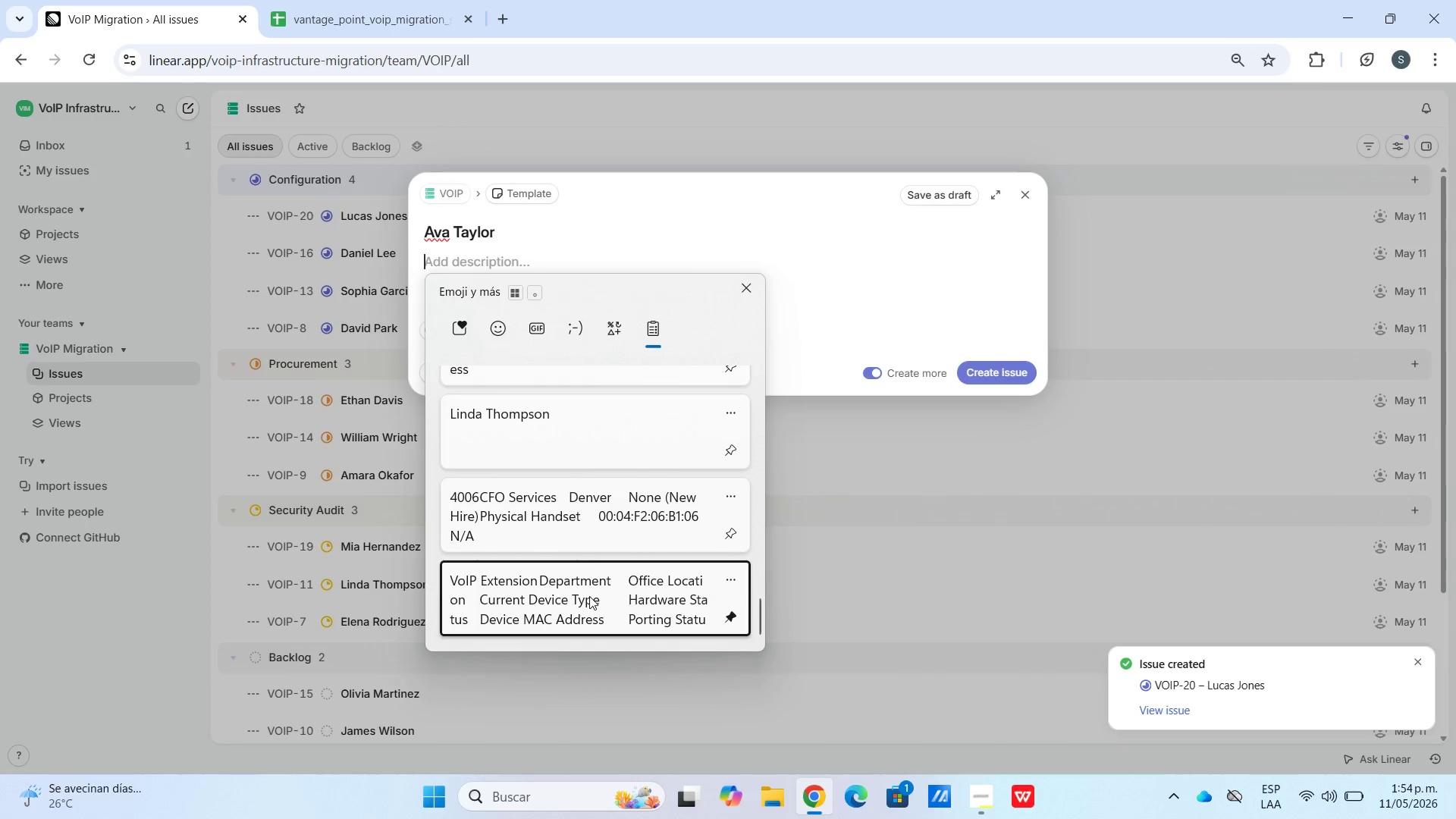 
key(Control+ControlLeft)
 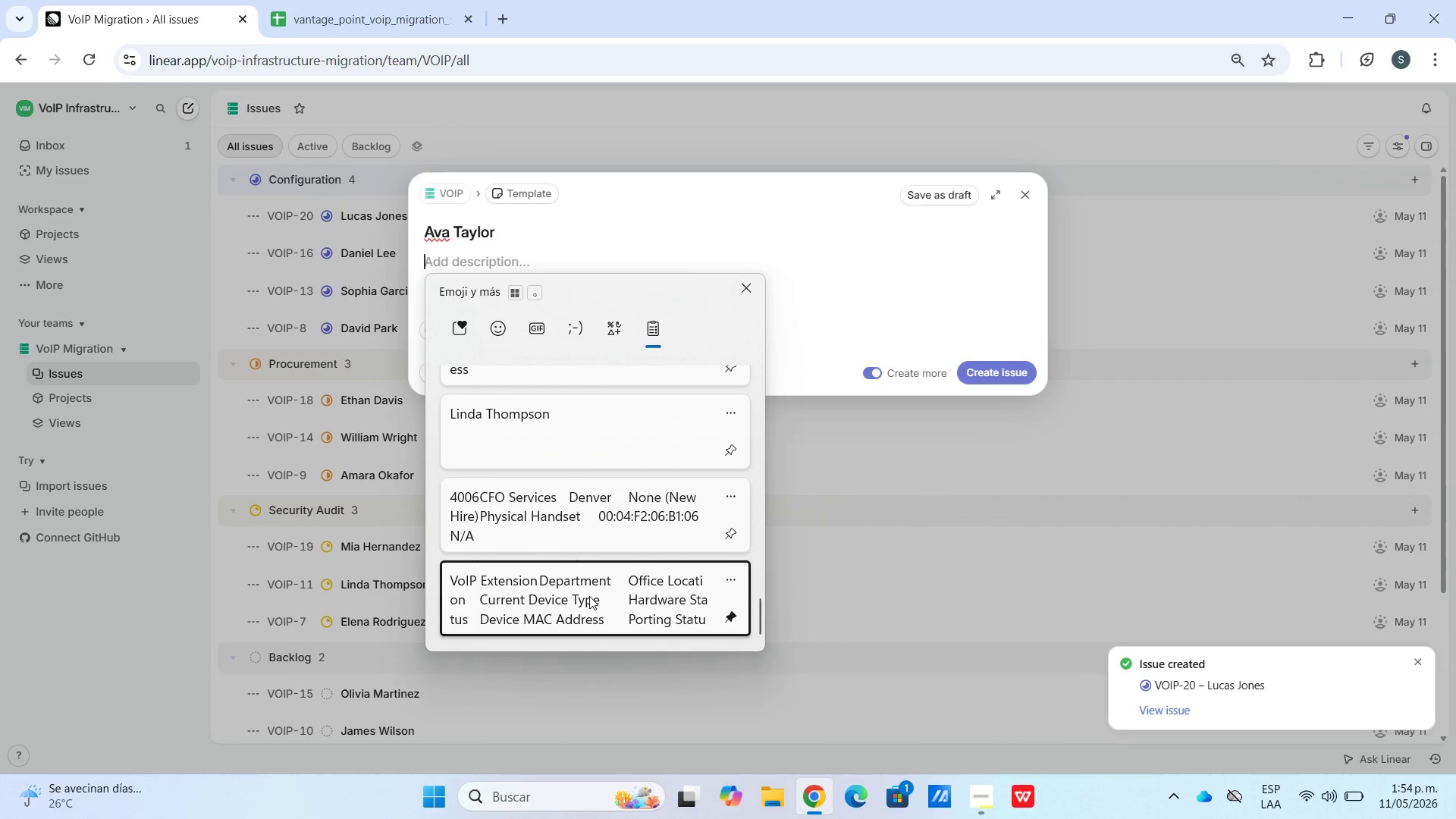 
key(Control+V)
 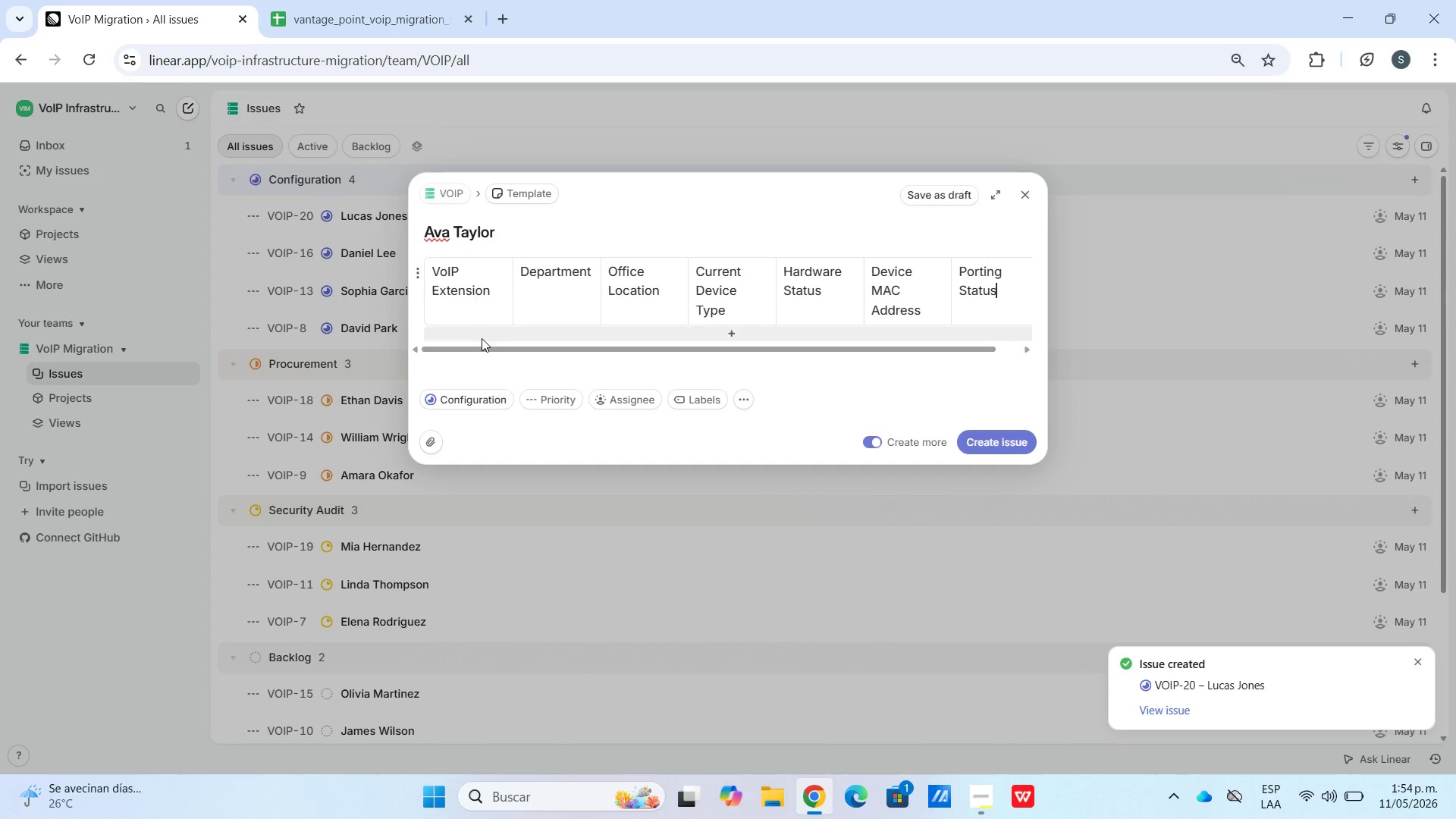 
scroll: coordinate [589, 598], scroll_direction: down, amount: 49.0
 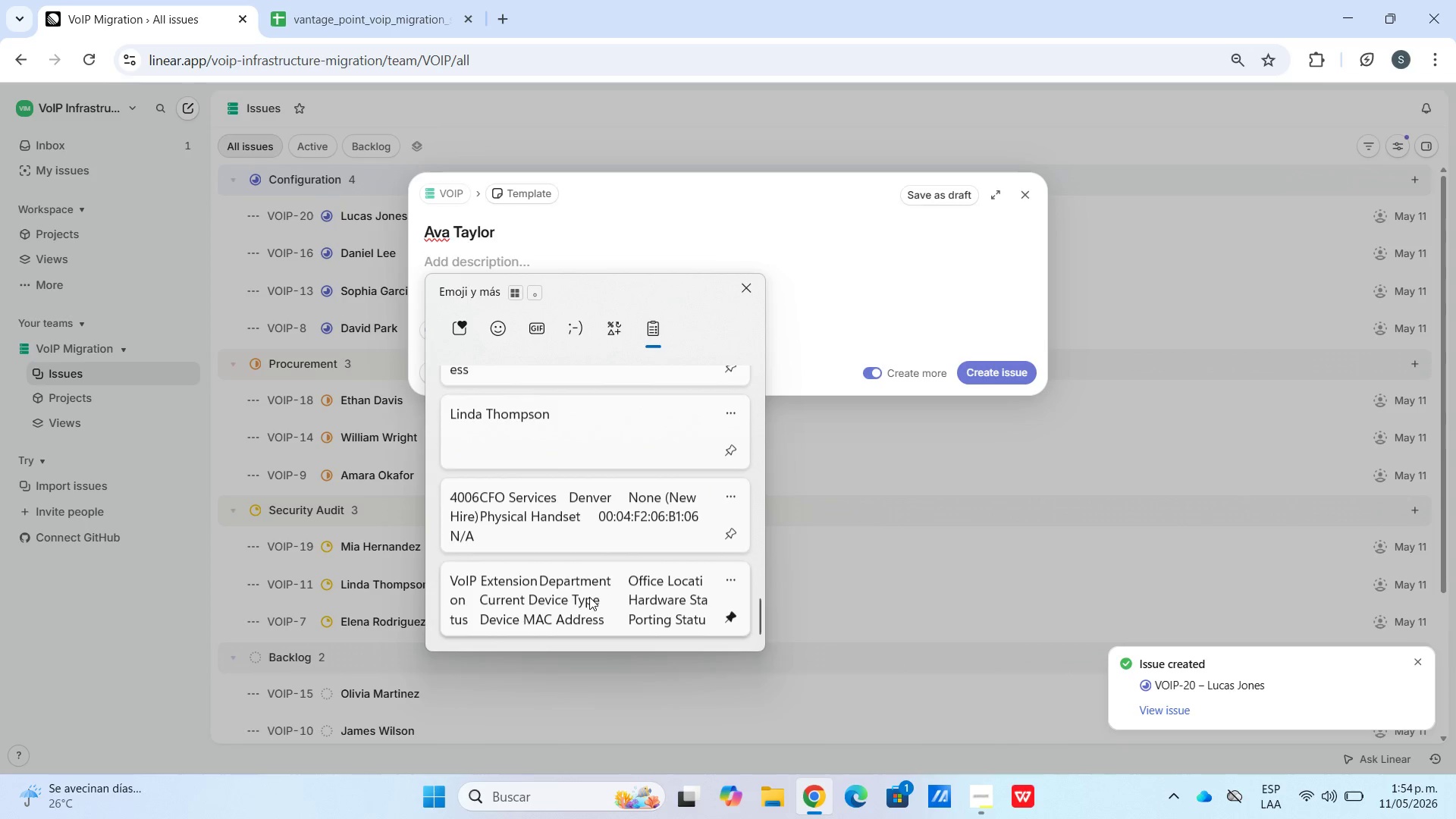 
left_click([482, 340])
 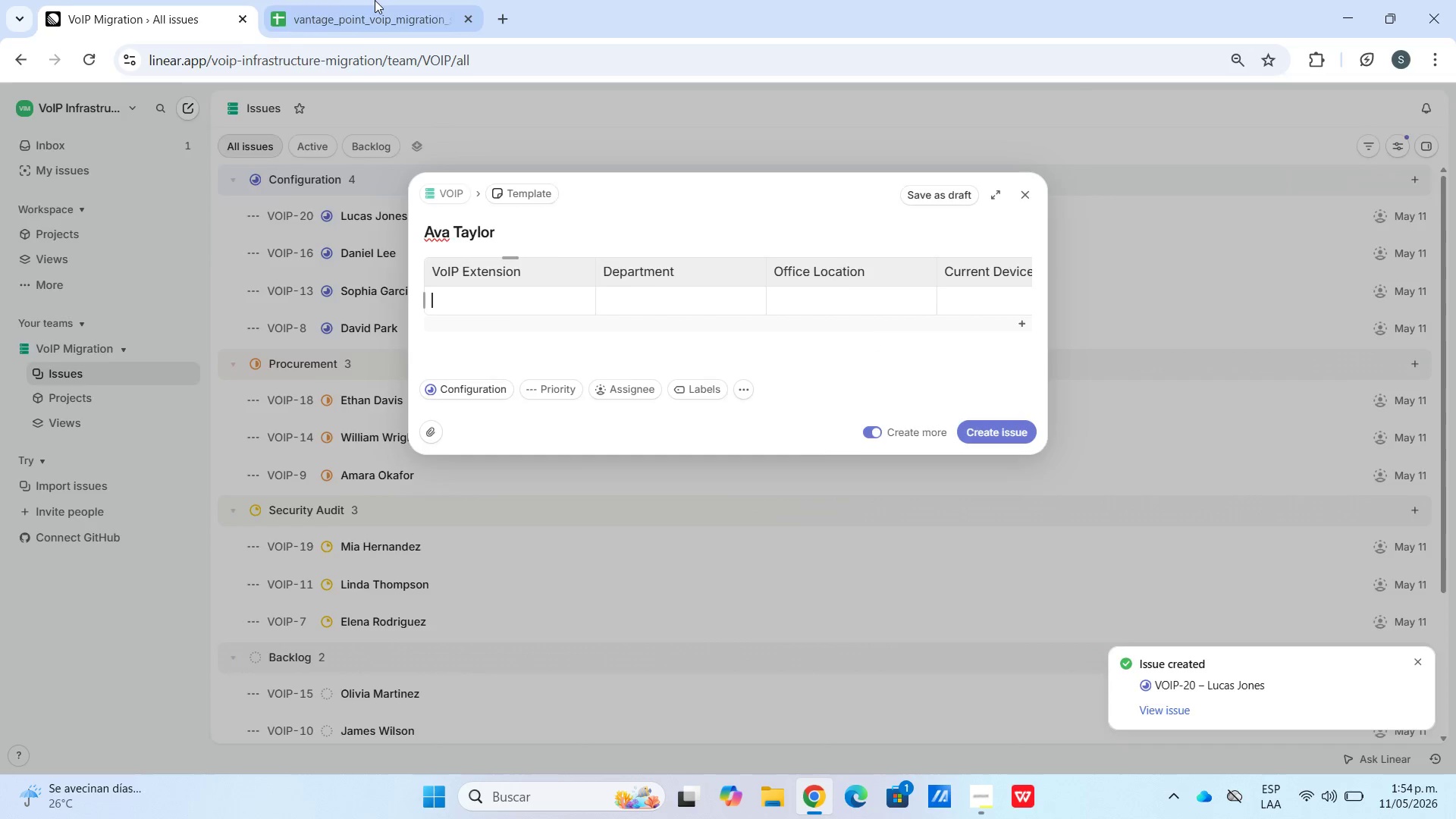 
left_click([375, 0])
 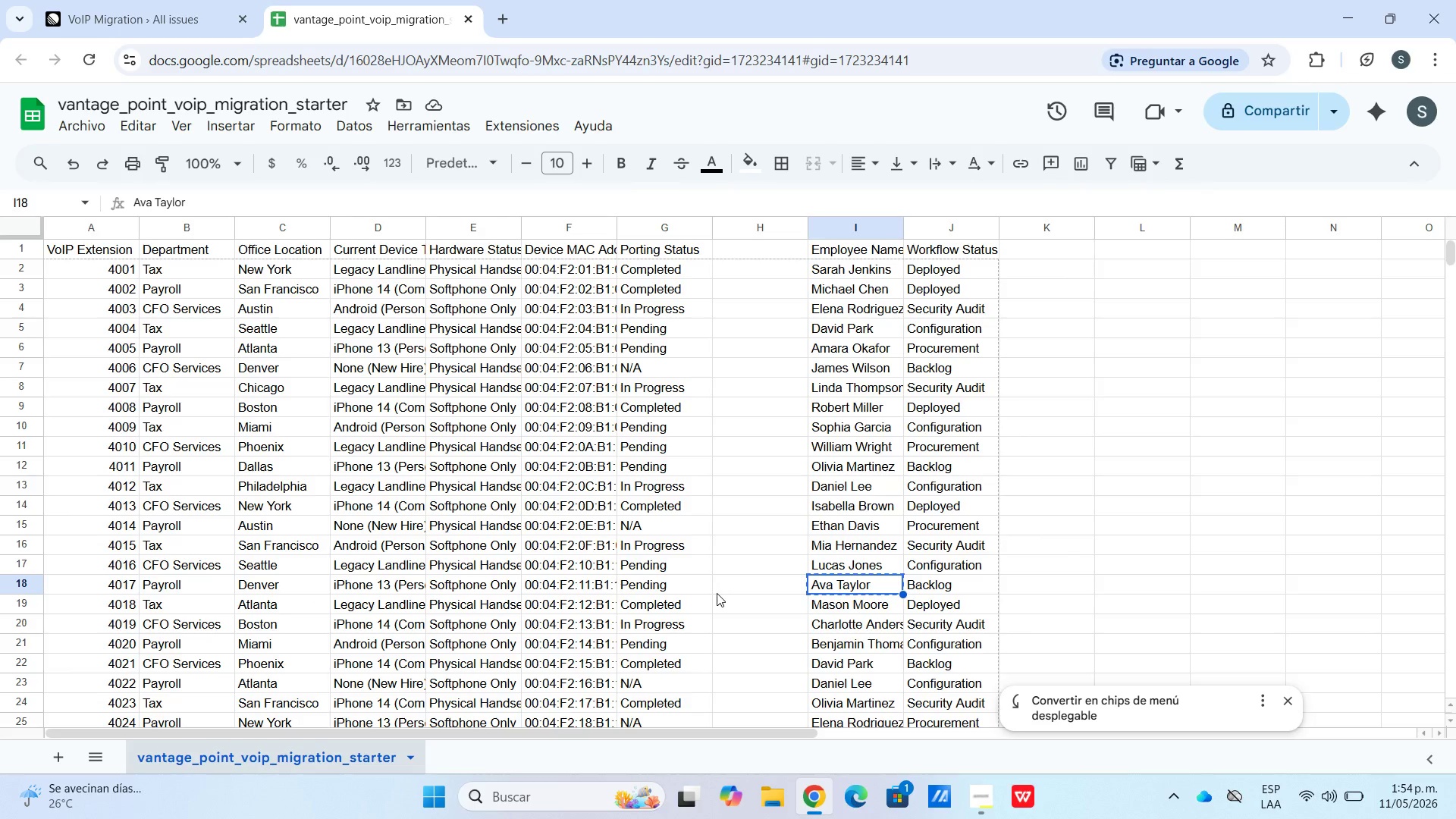 
left_click_drag(start_coordinate=[682, 586], to_coordinate=[76, 587])
 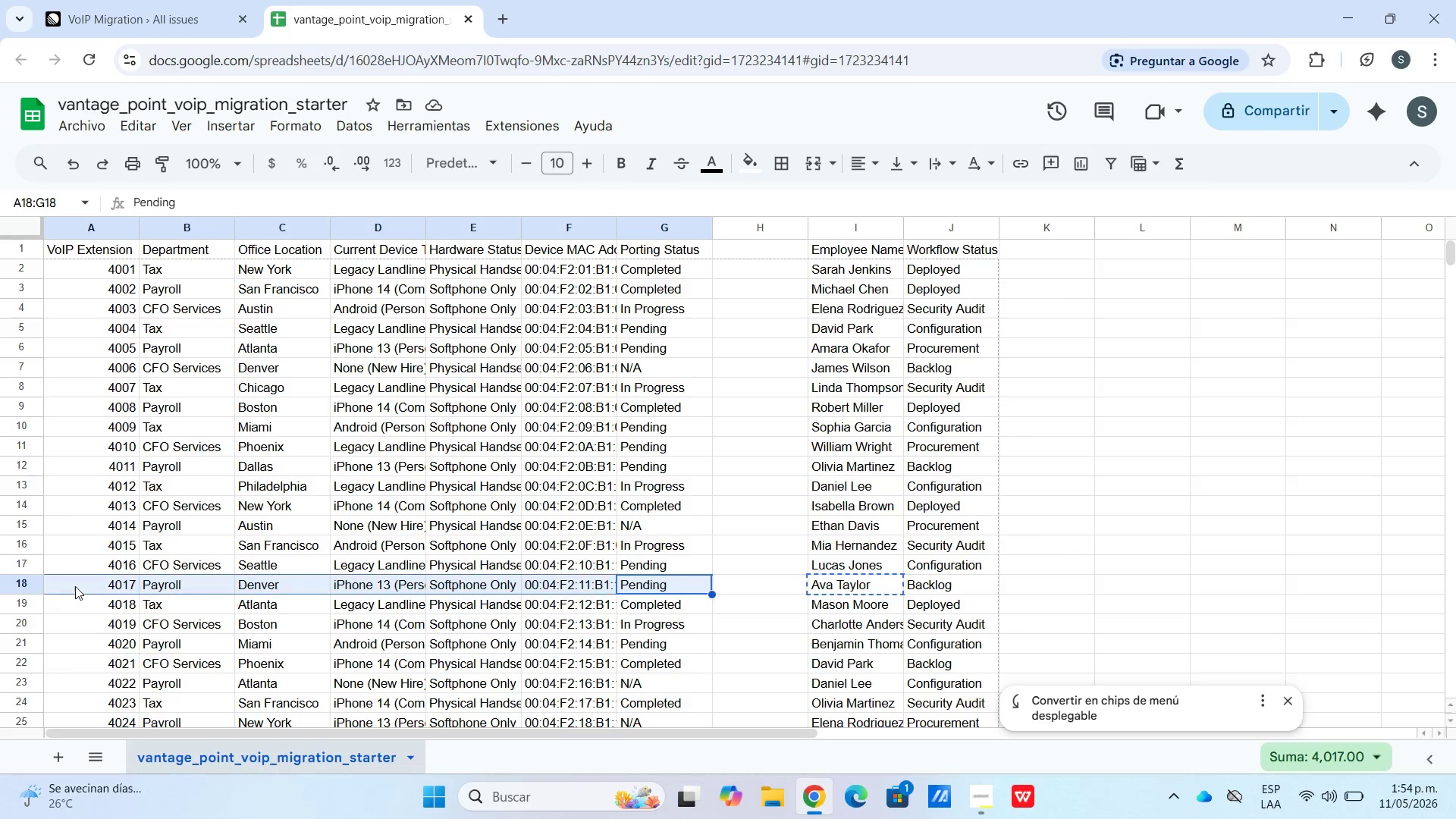 
key(Control+C)
 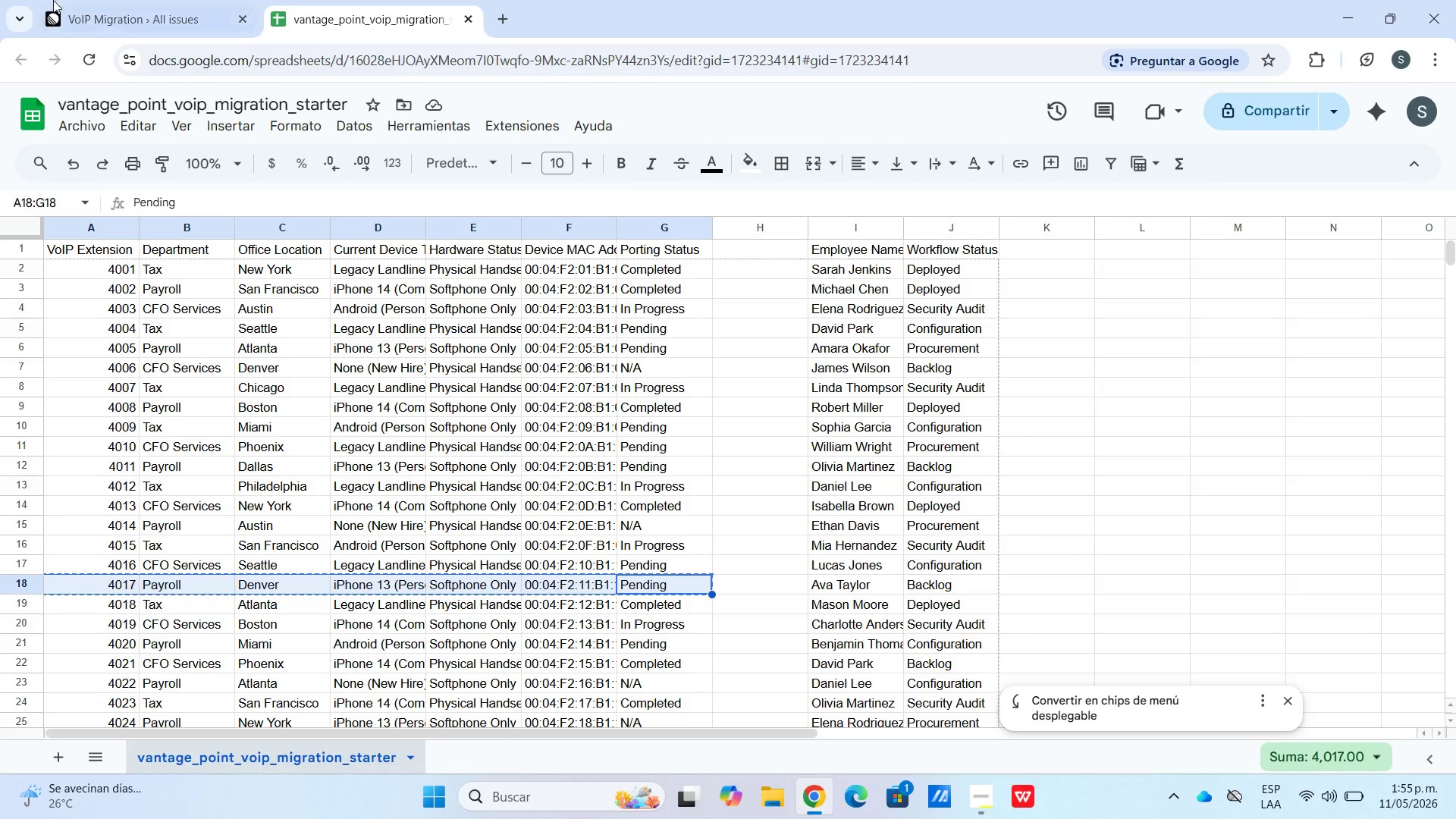 
left_click([204, 2])
 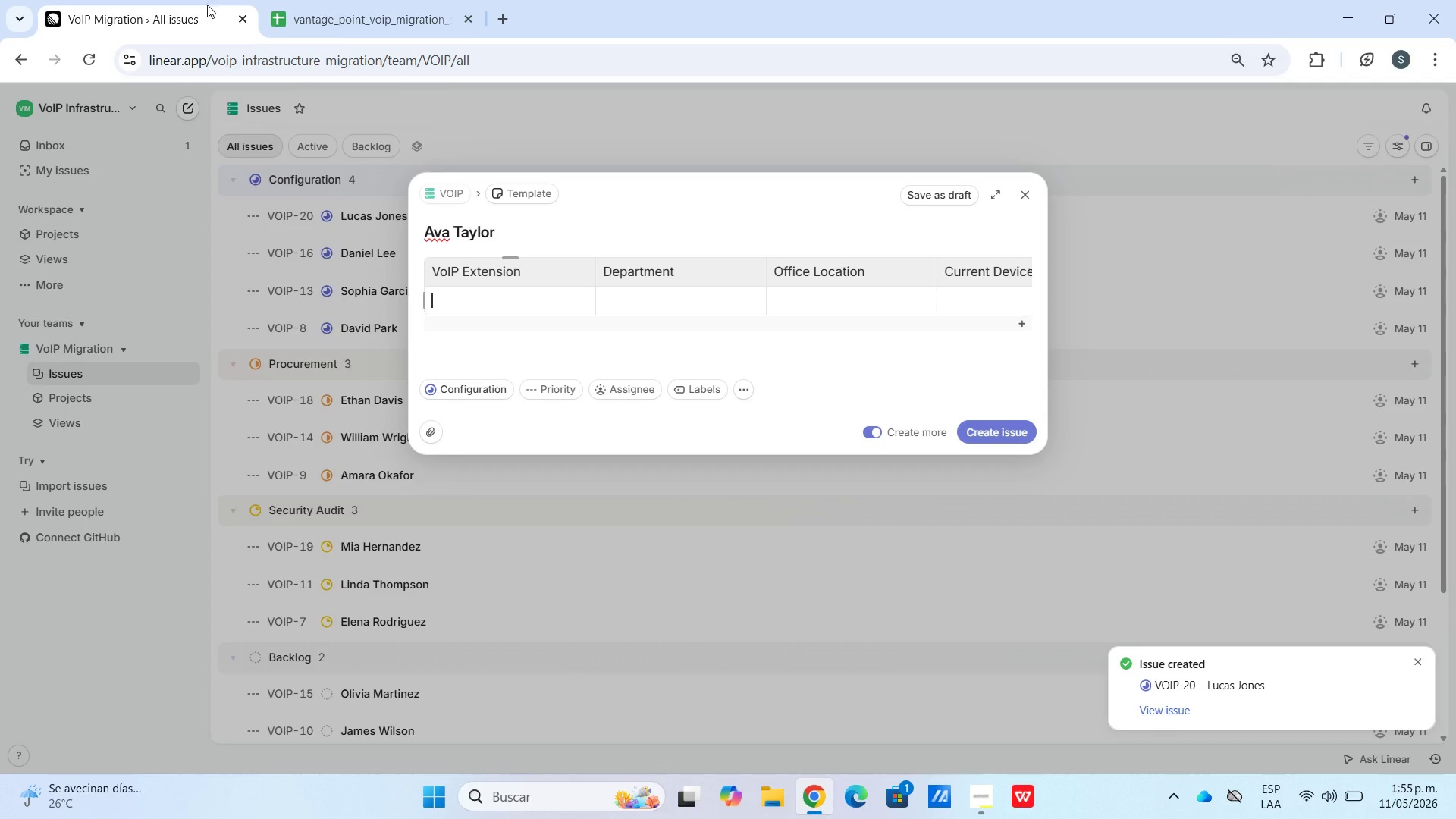 
key(Control+V)
 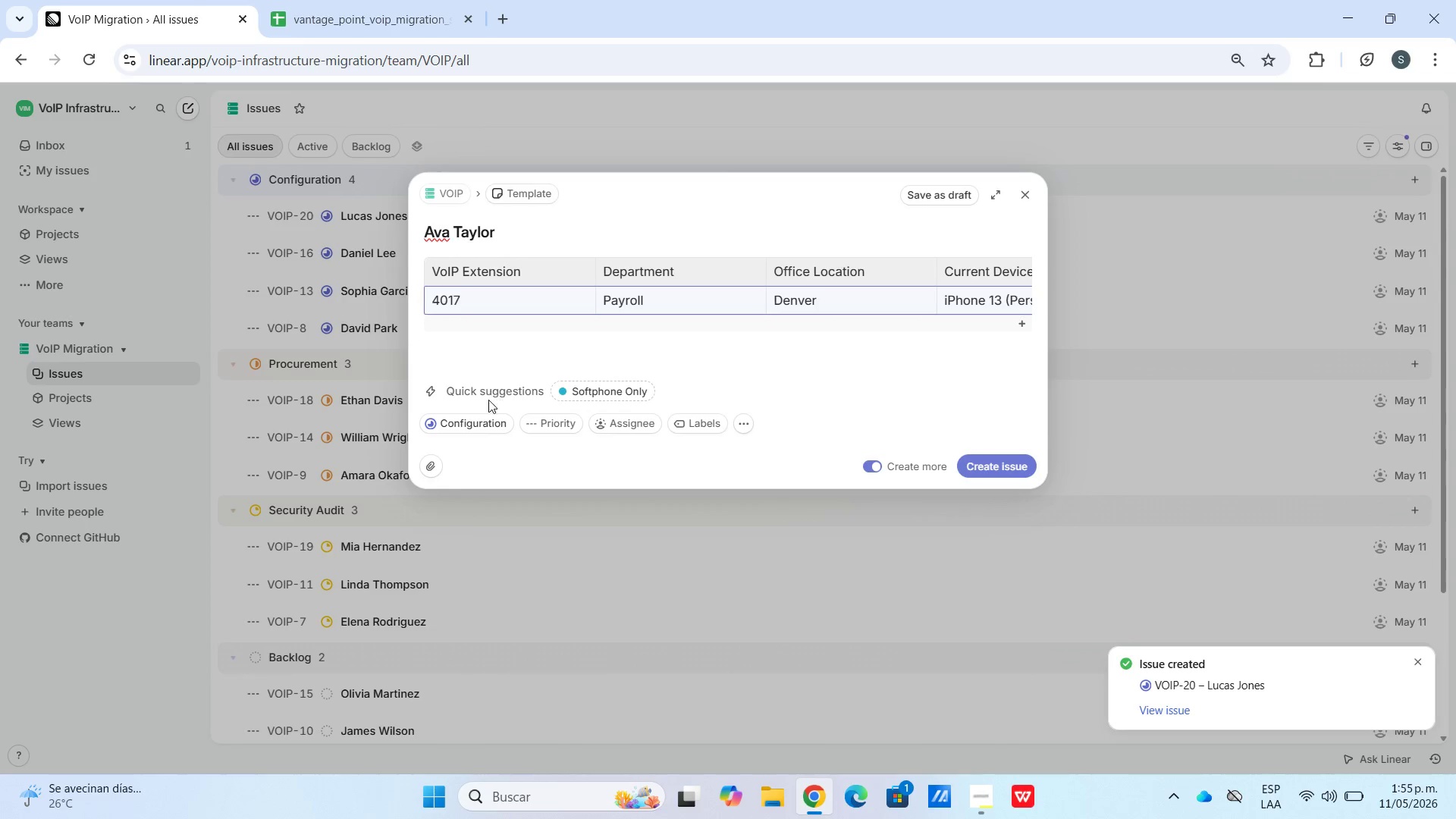 
left_click([399, 0])
 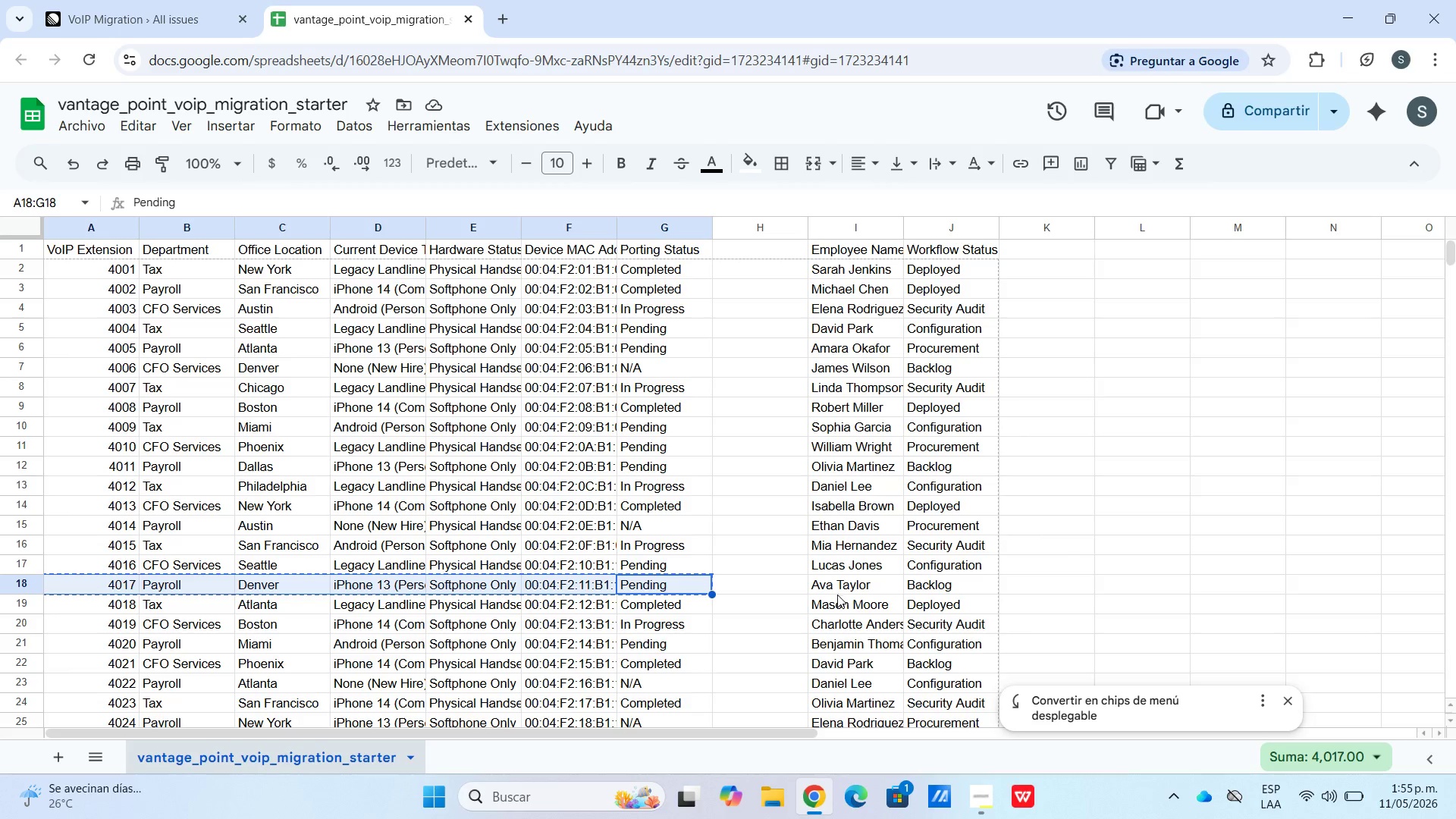 
left_click([831, 607])
 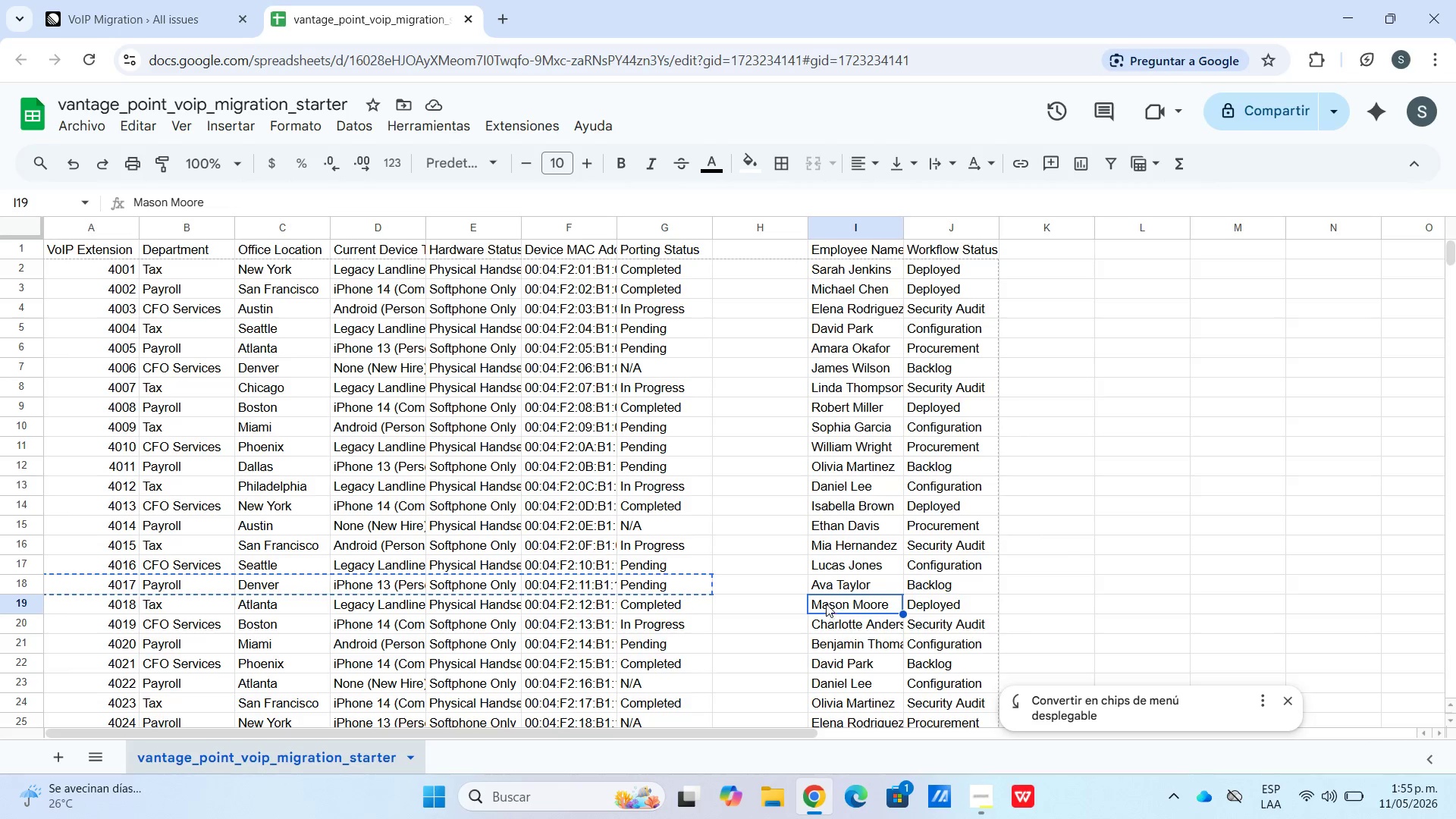 
key(Control+C)
 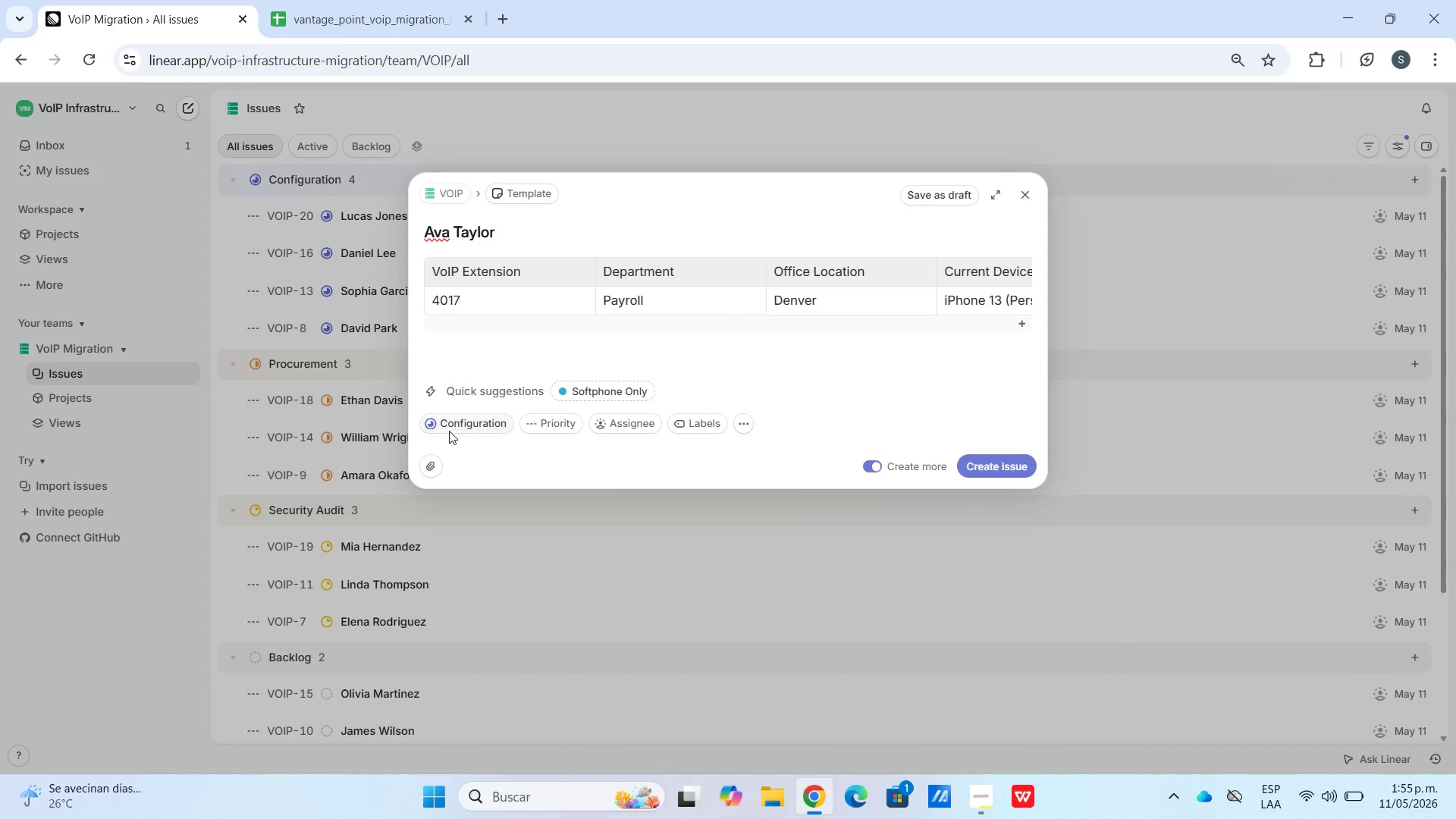 
left_click_drag(start_coordinate=[469, 497], to_coordinate=[473, 494])
 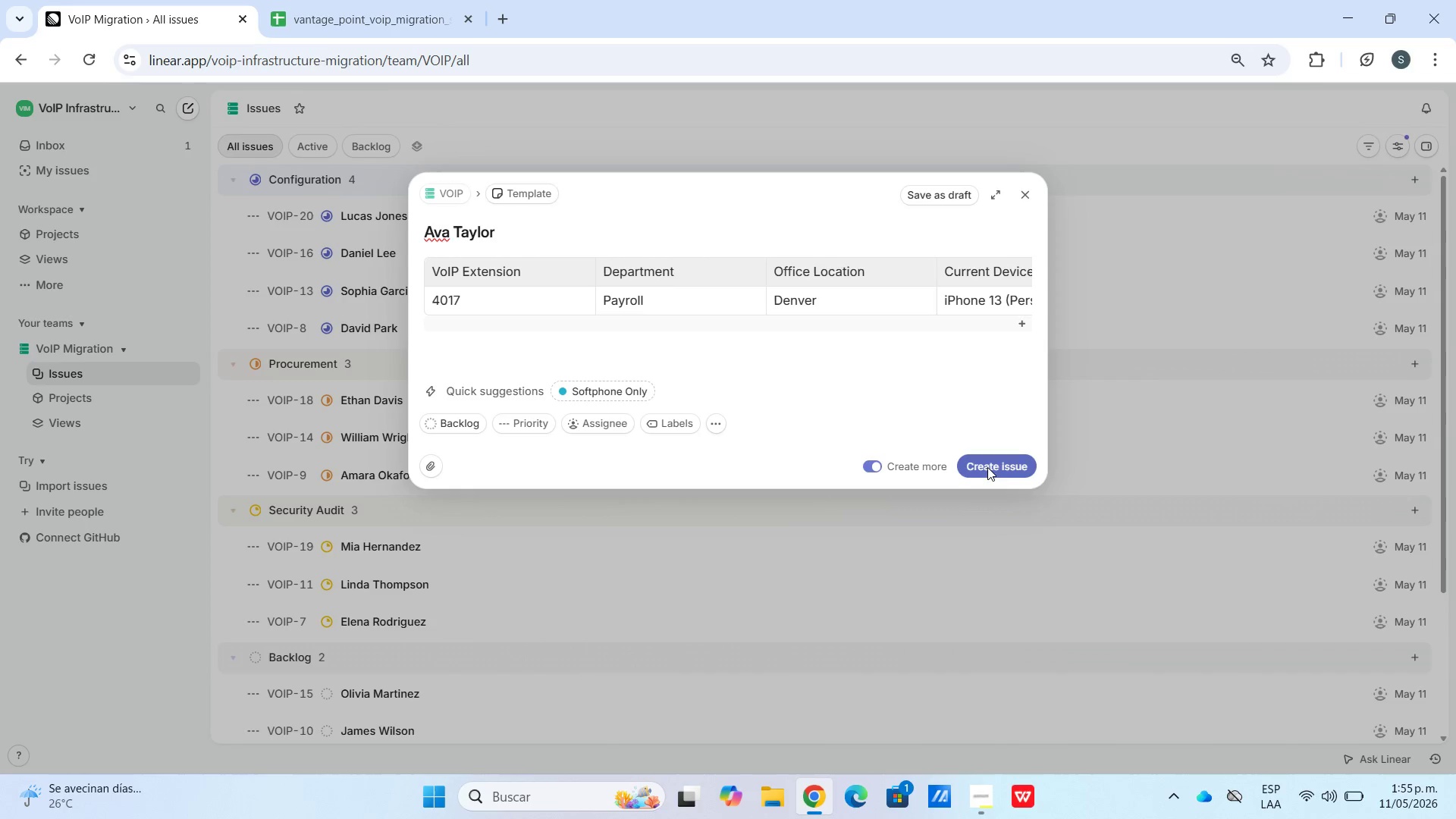 
left_click([987, 468])
 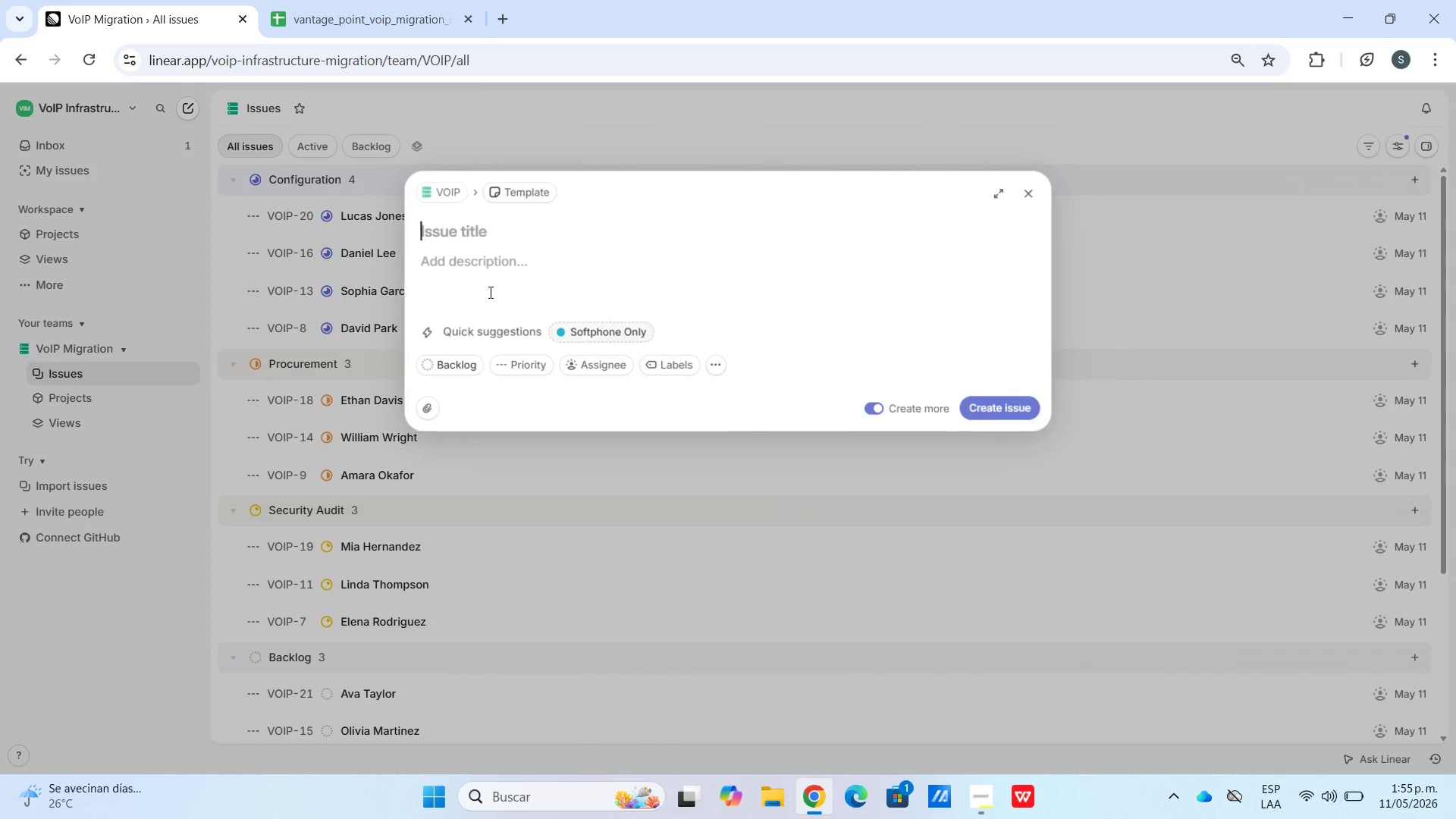 
key(Control+V)
 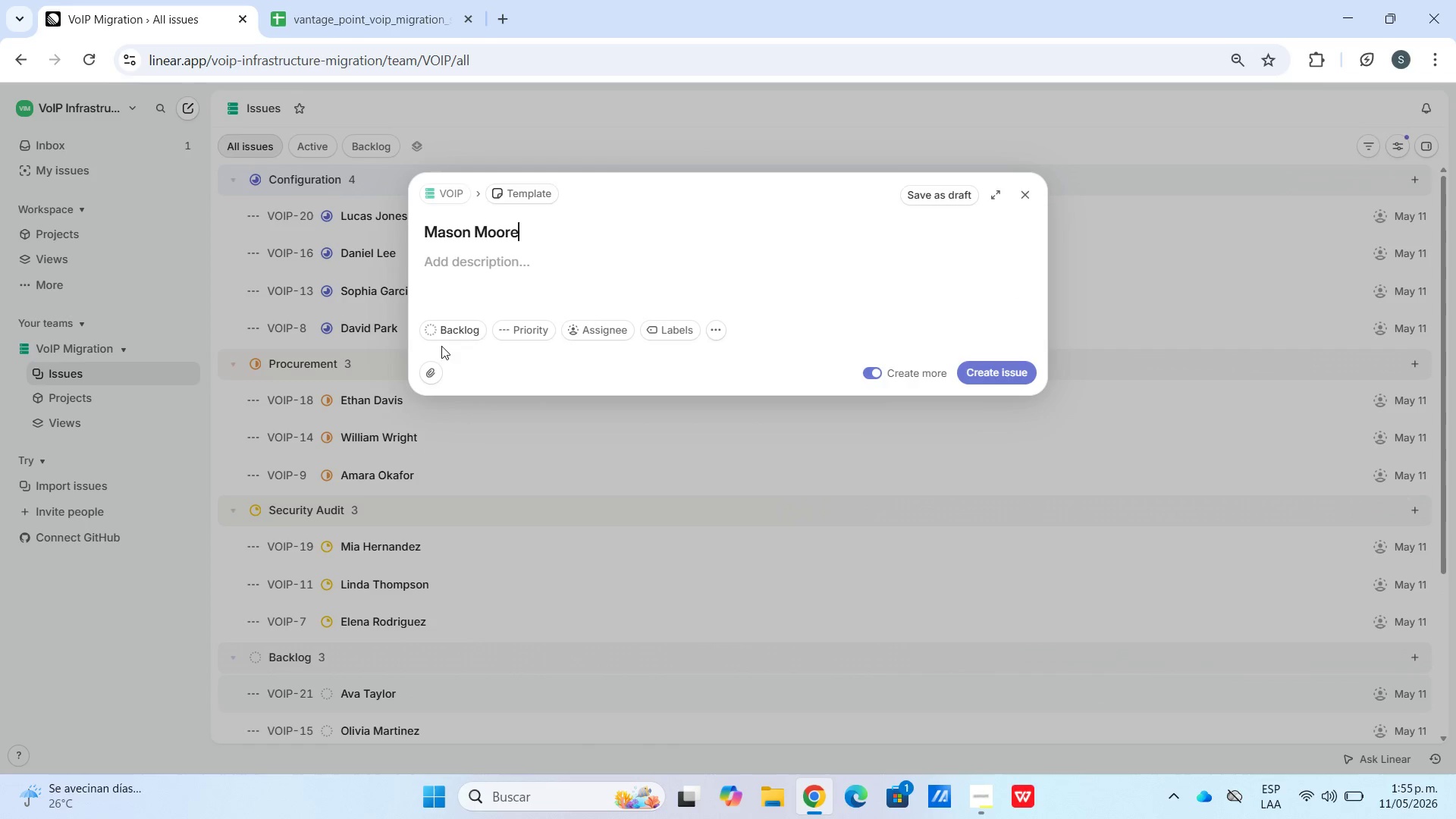 
left_click([458, 333])
 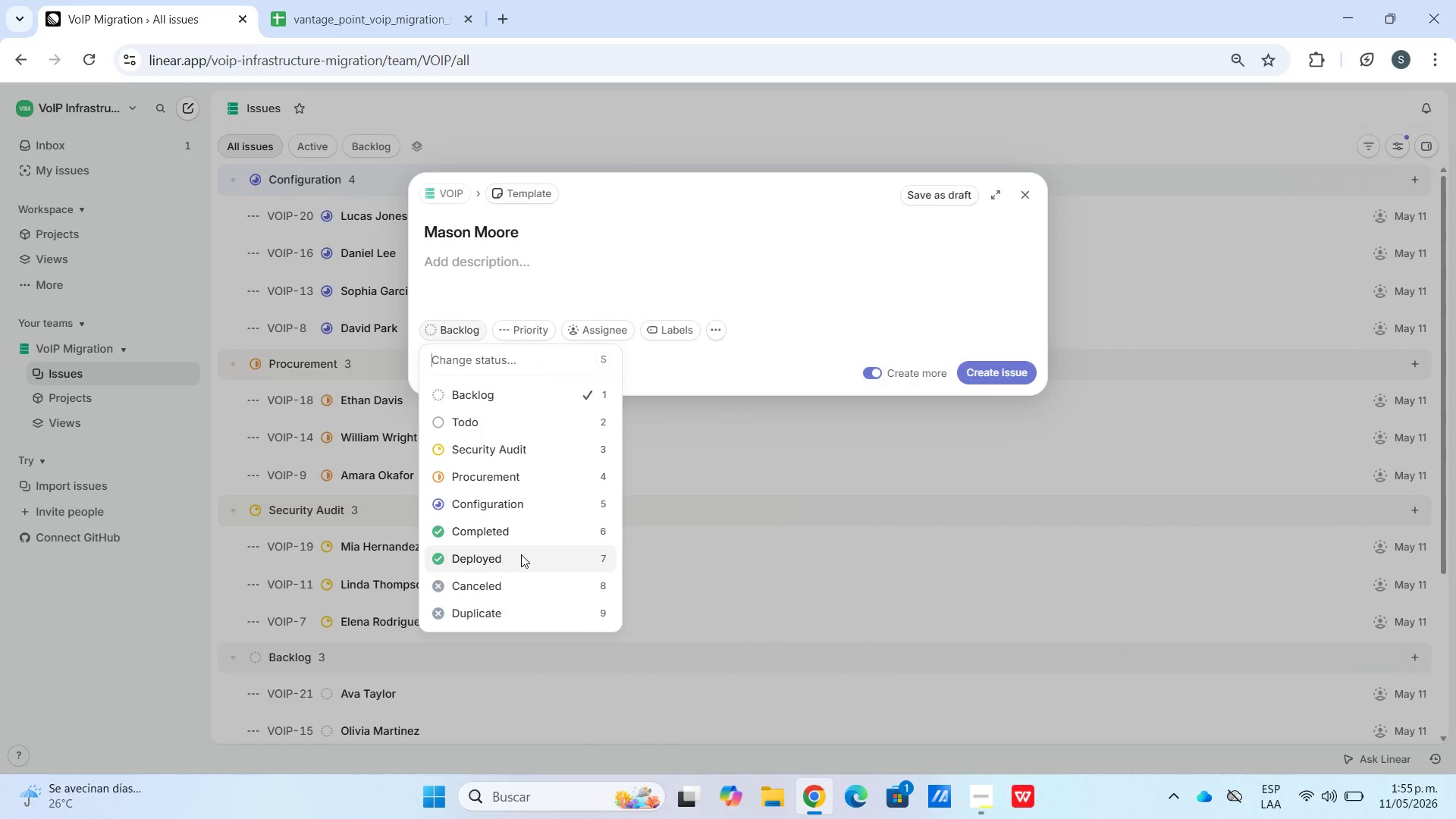 
left_click([521, 560])
 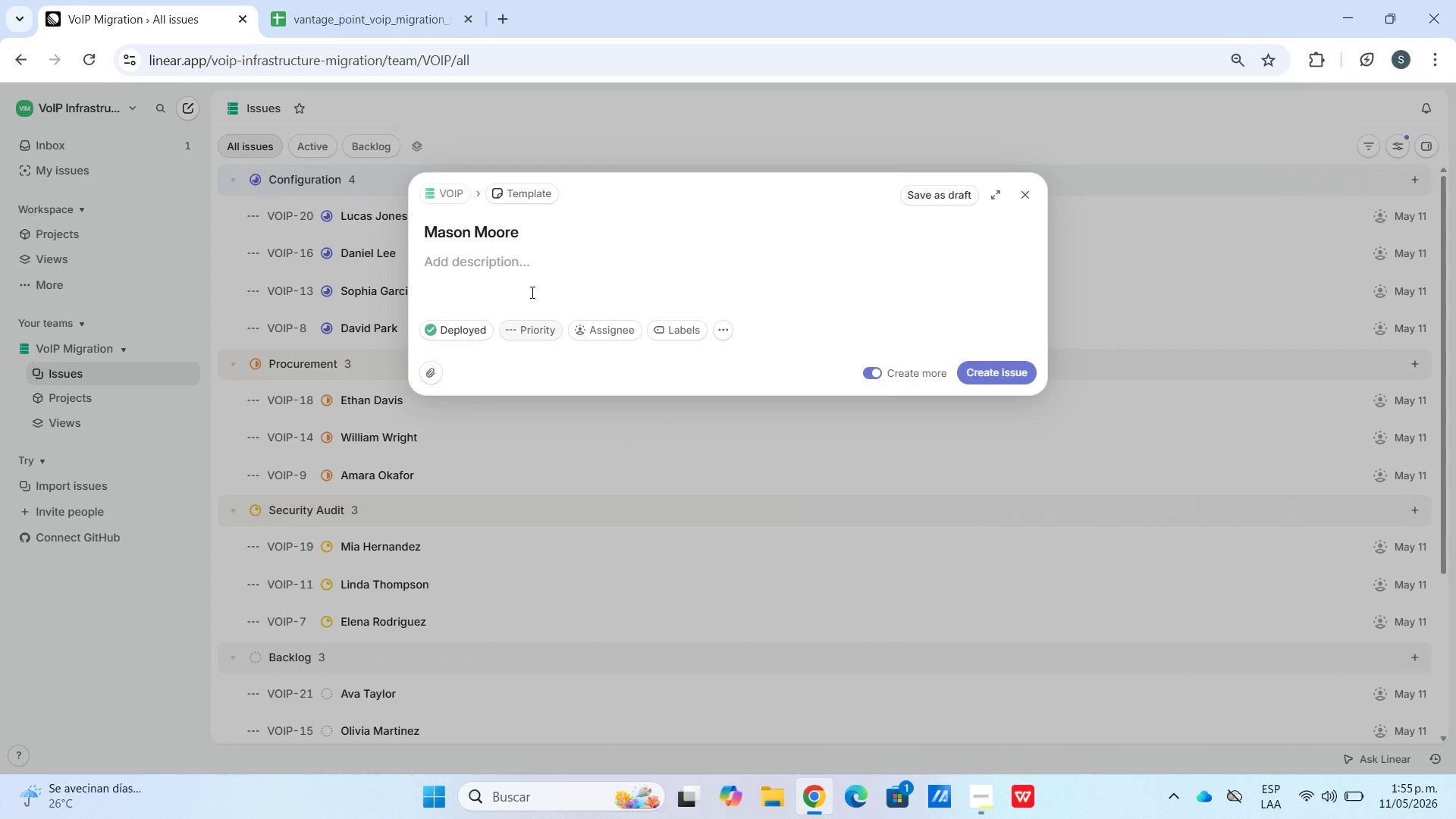 
left_click([527, 269])
 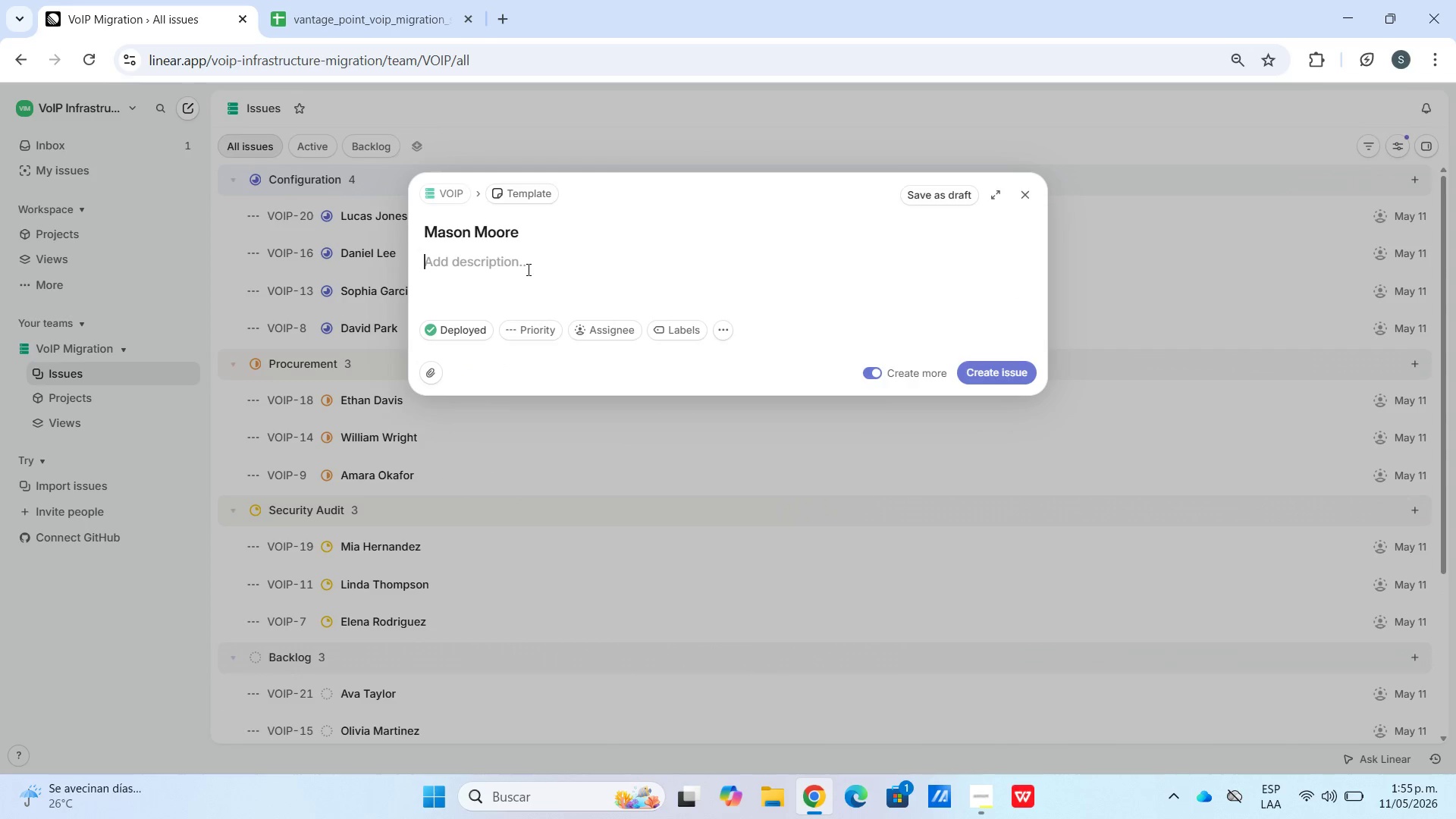 
hold_key(key=ControlLeft, duration=0.48)
 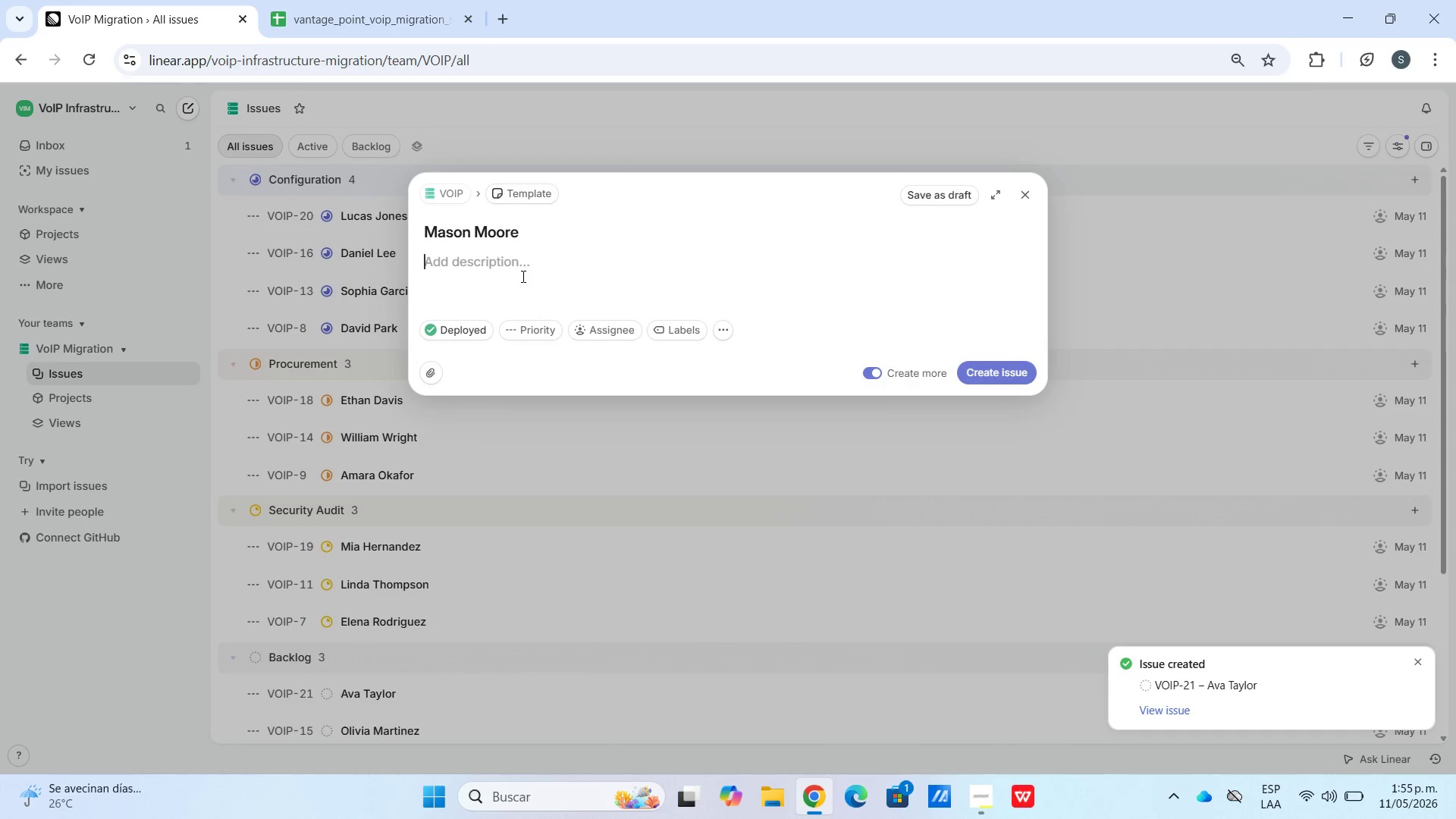 
key(Meta+V)
 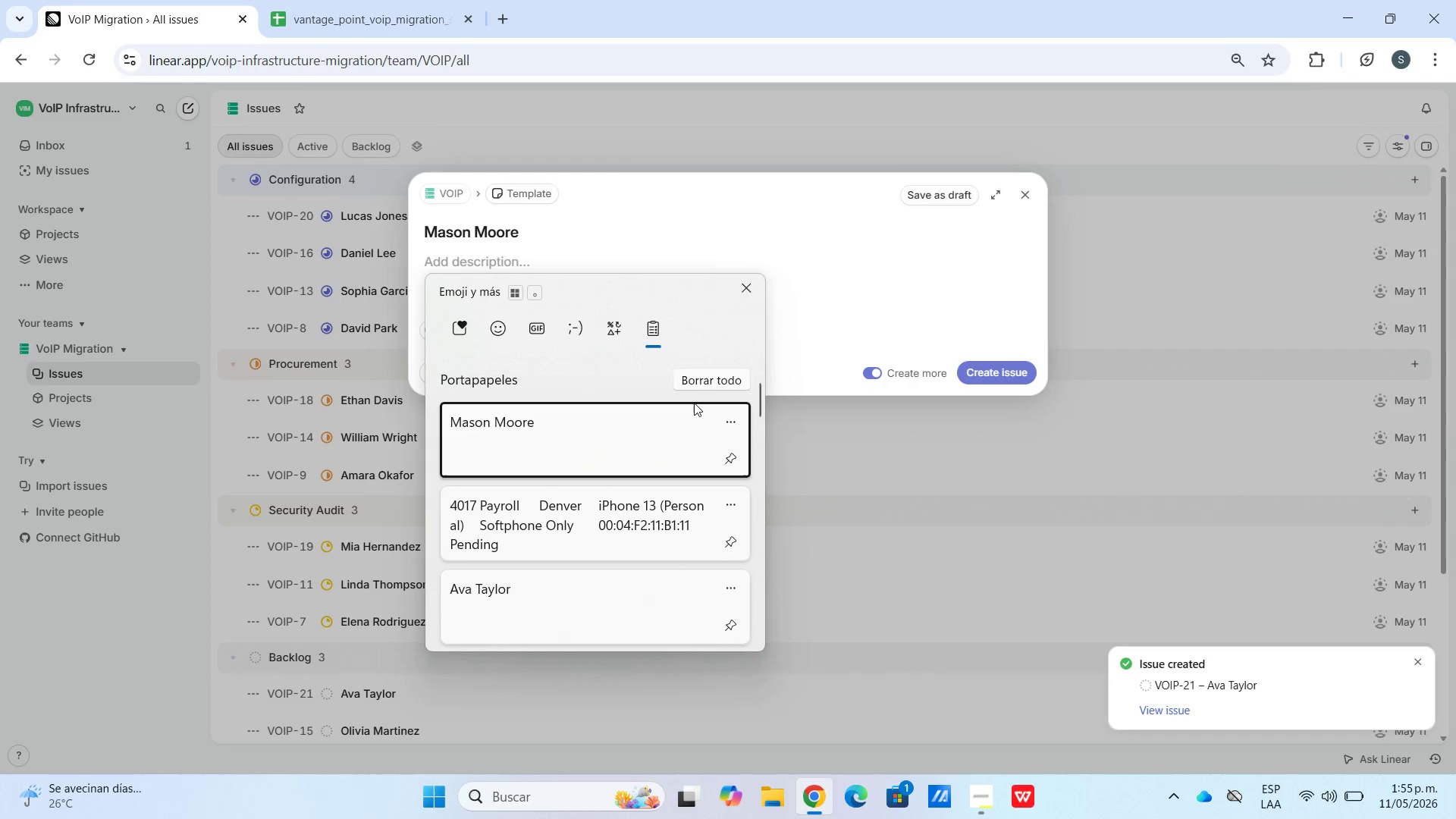 
left_click([710, 381])
 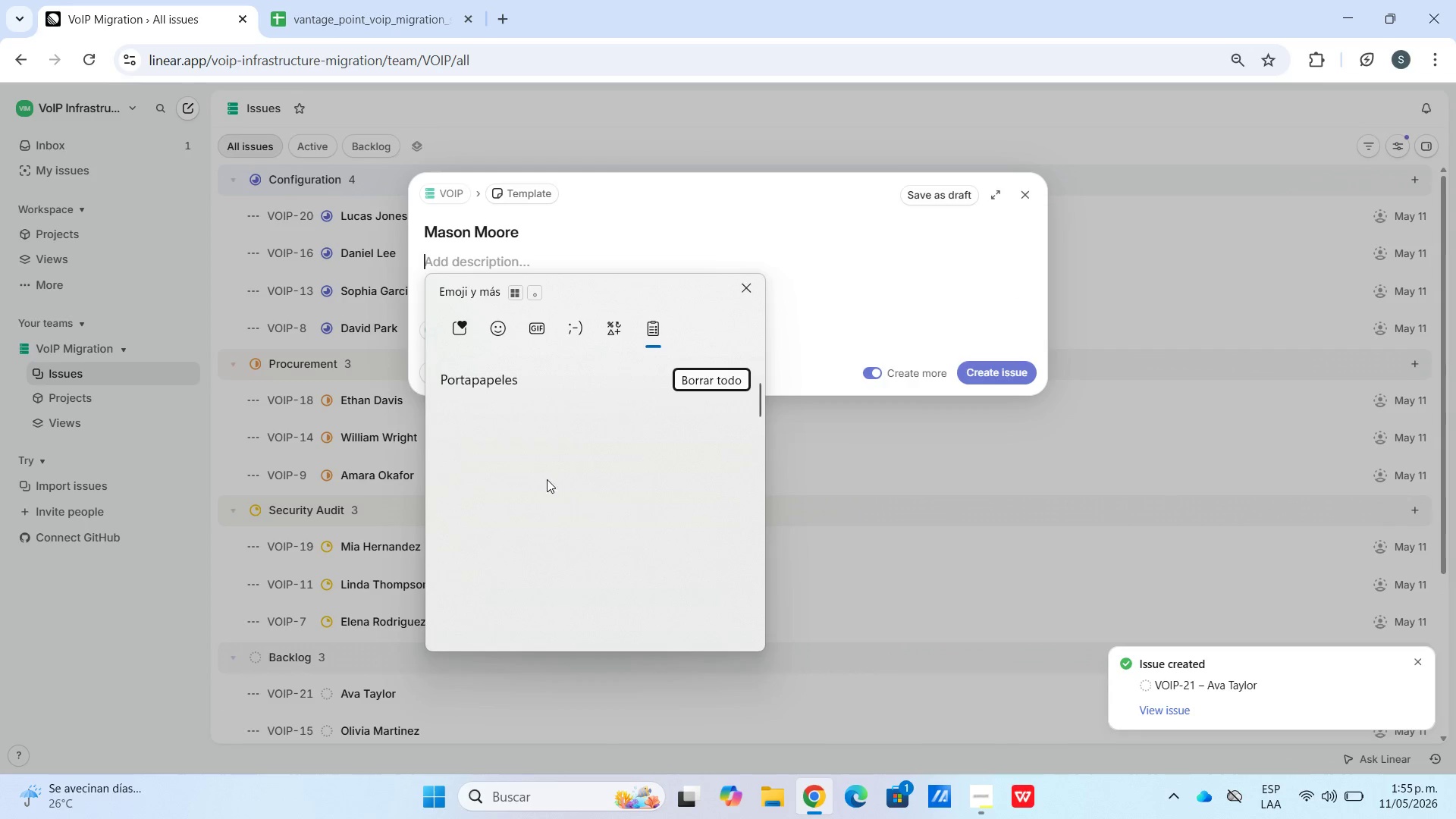 
left_click([529, 475])
 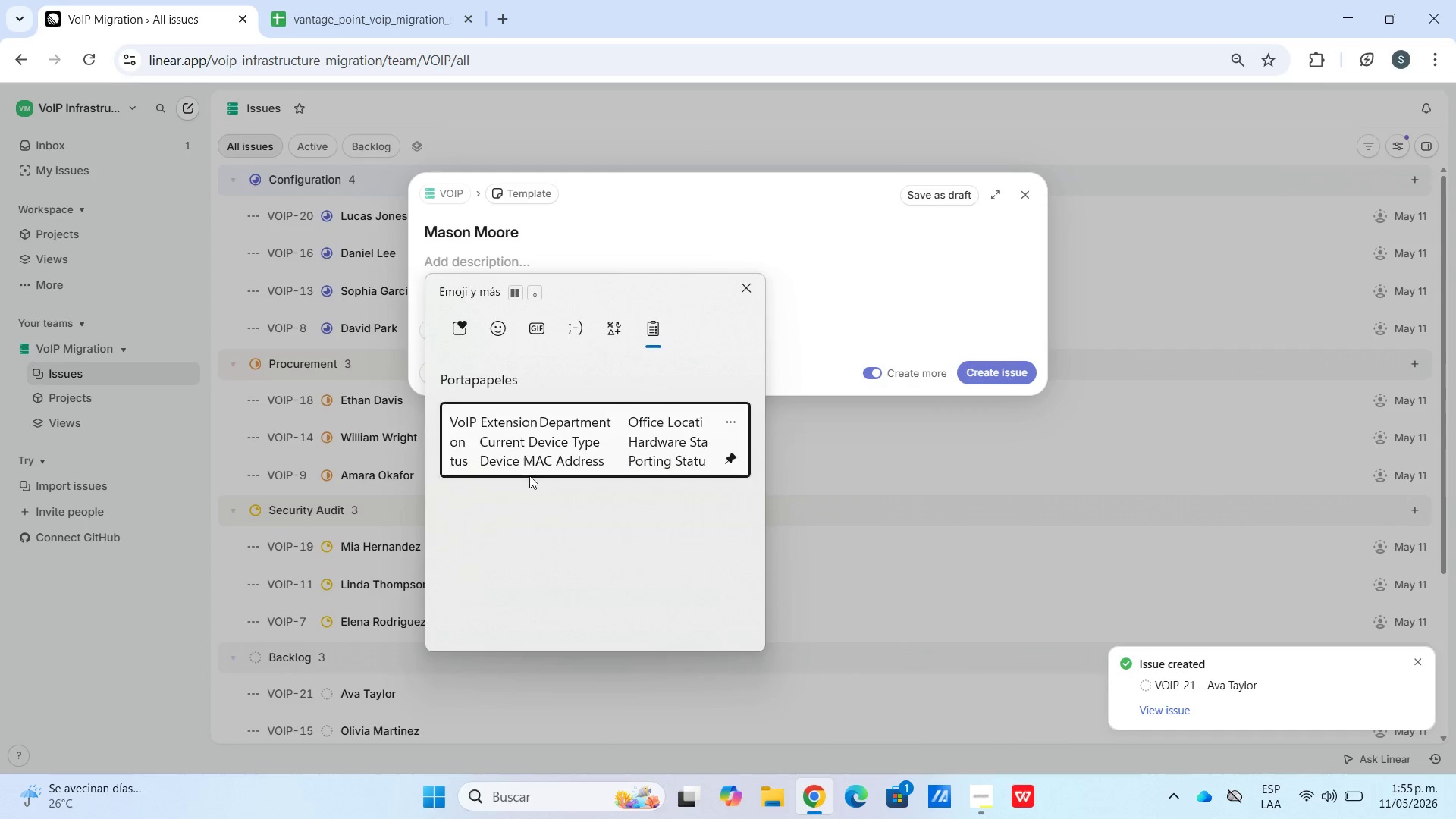 
key(Control+ControlLeft)
 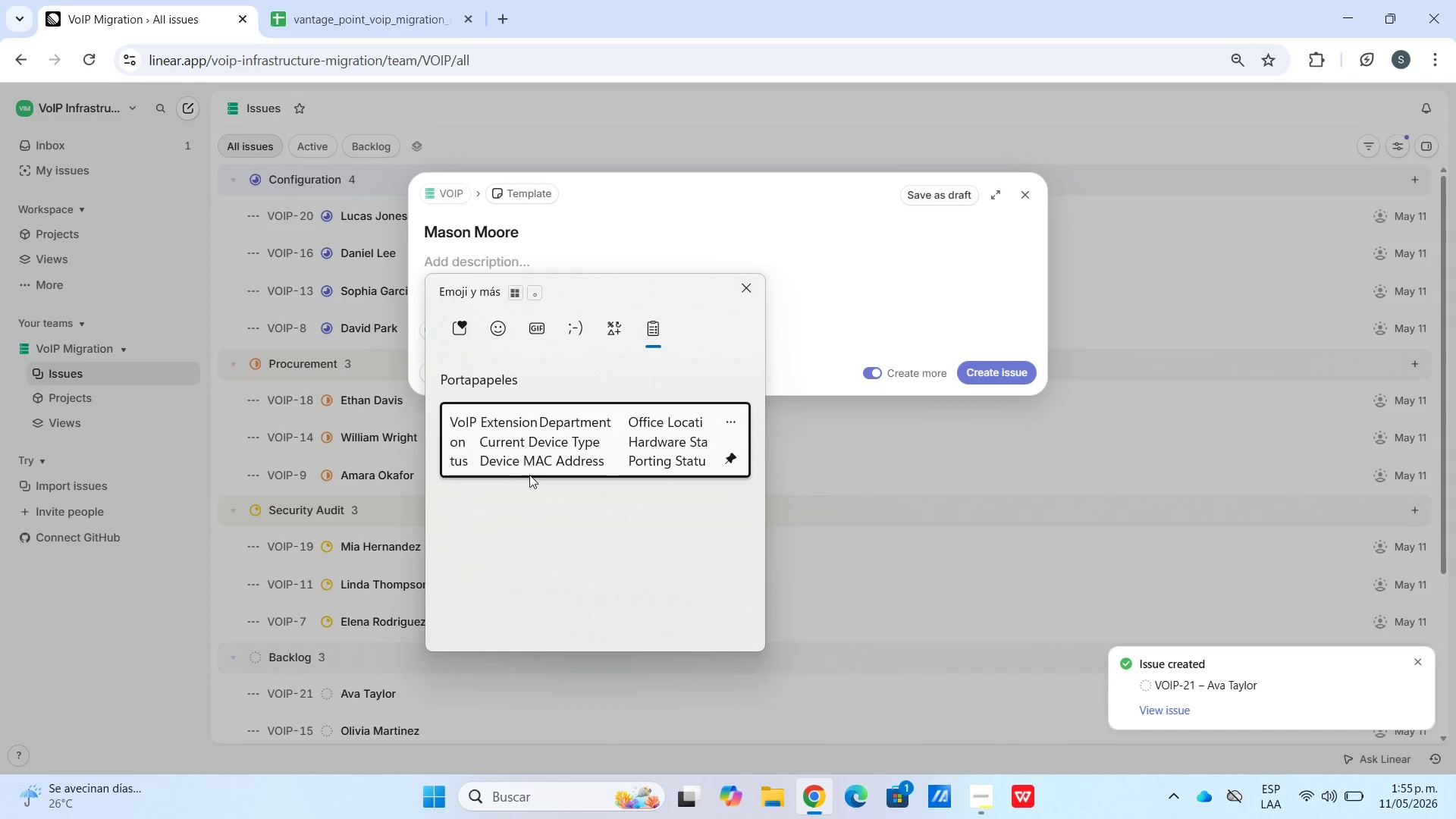 
hold_key(key=V, duration=6.95)
 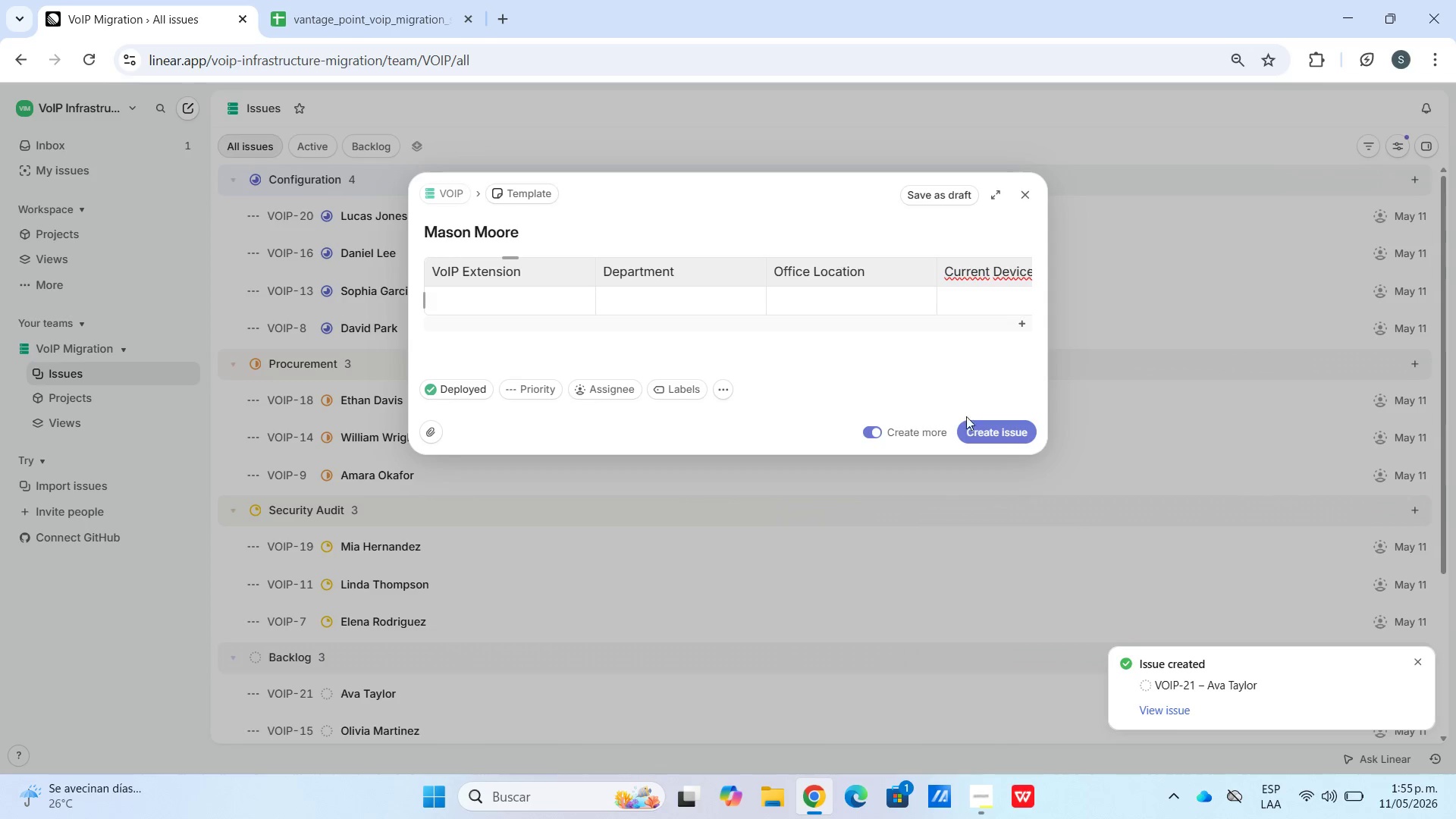 
double_click([541, 449])
 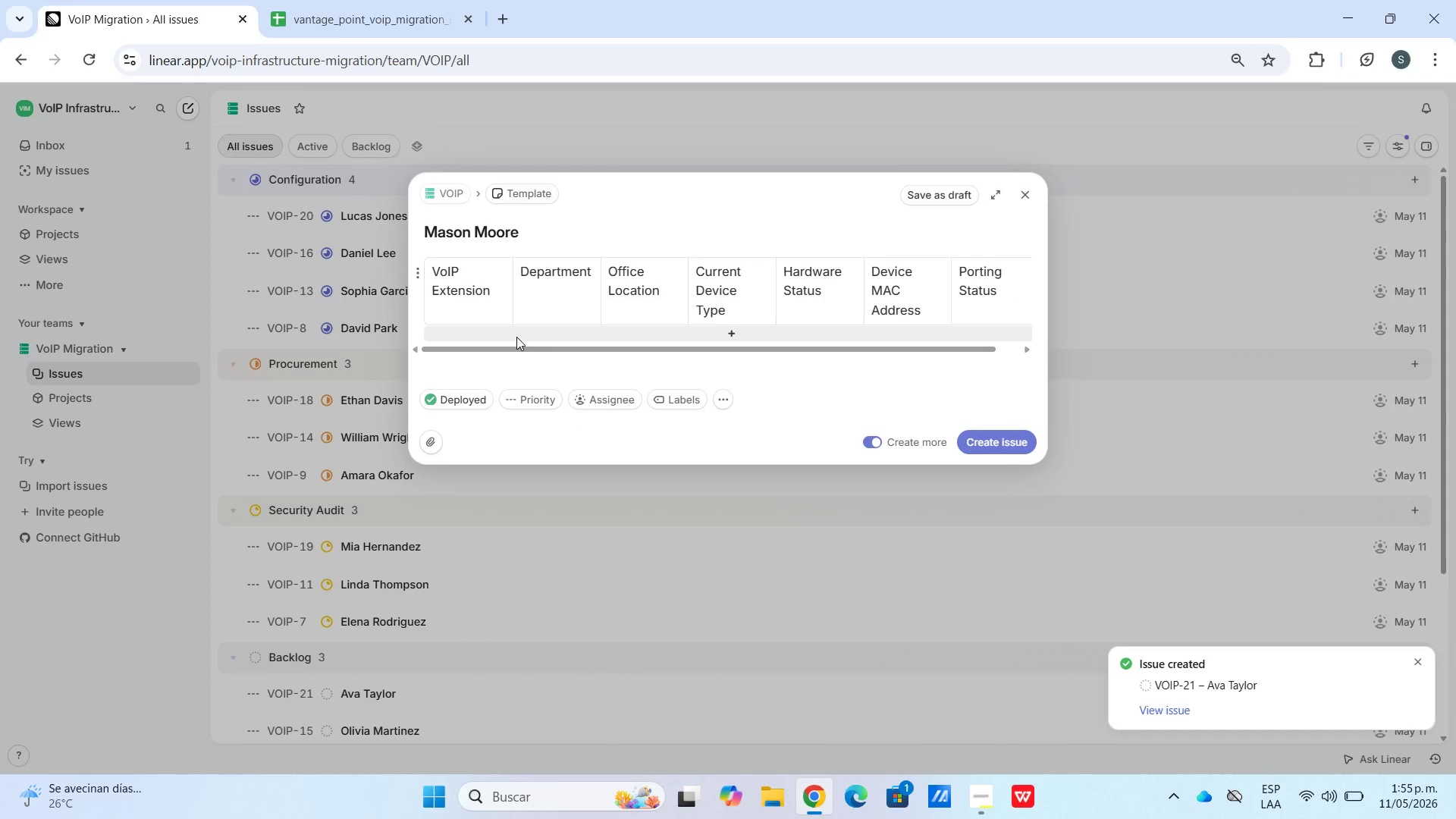 
left_click([513, 337])
 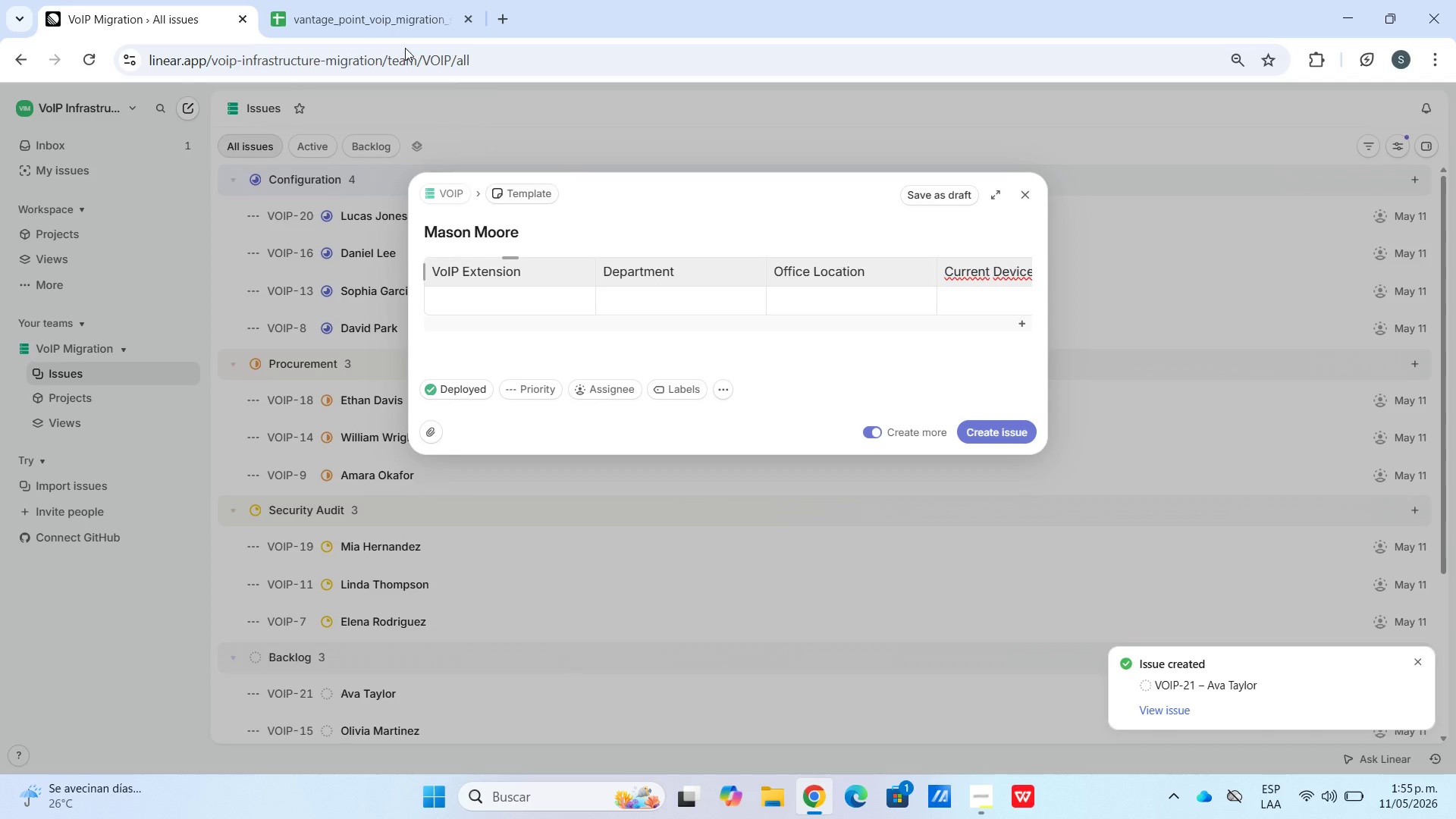 
left_click([371, 0])
 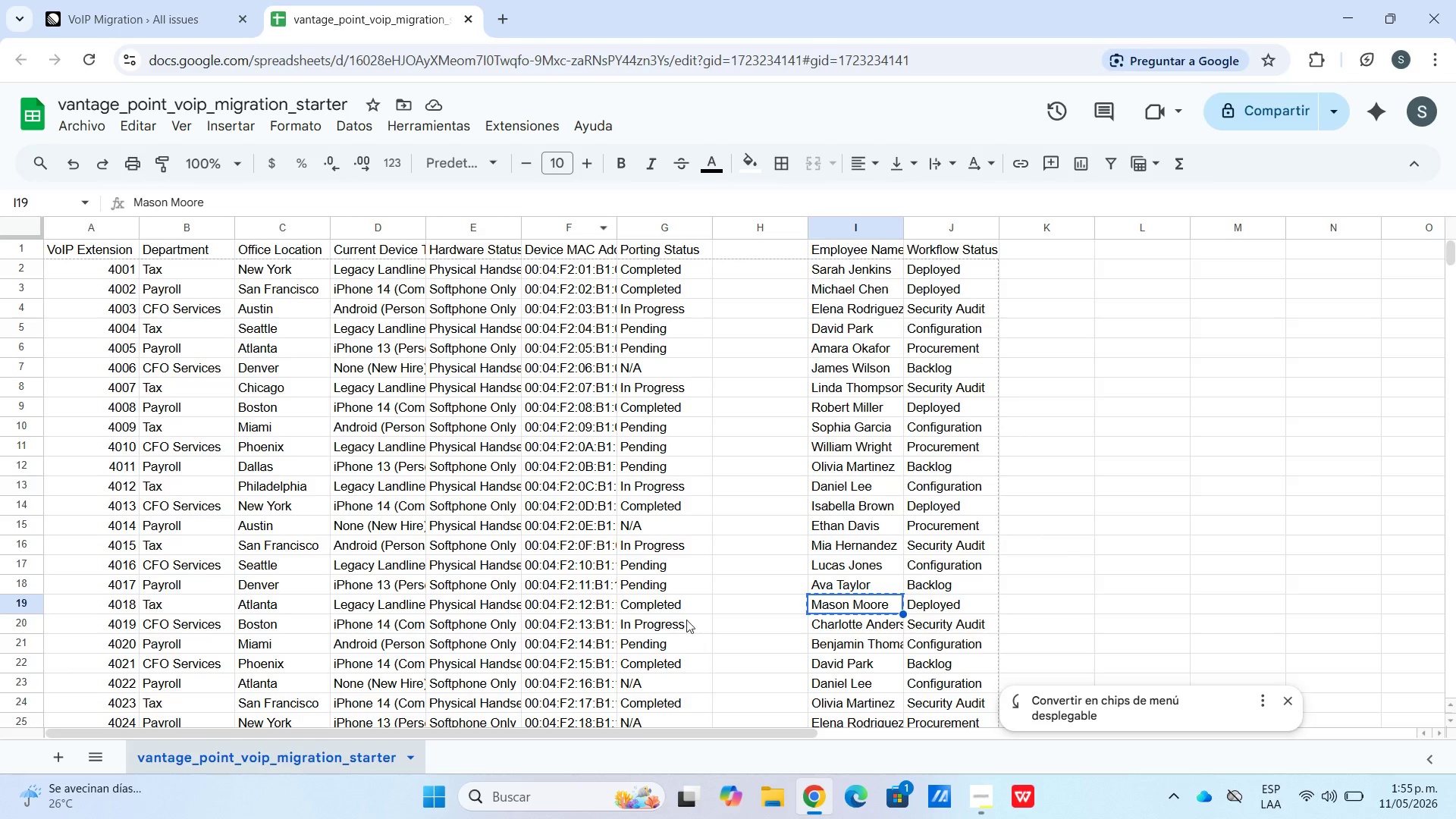 
left_click_drag(start_coordinate=[676, 603], to_coordinate=[71, 604])
 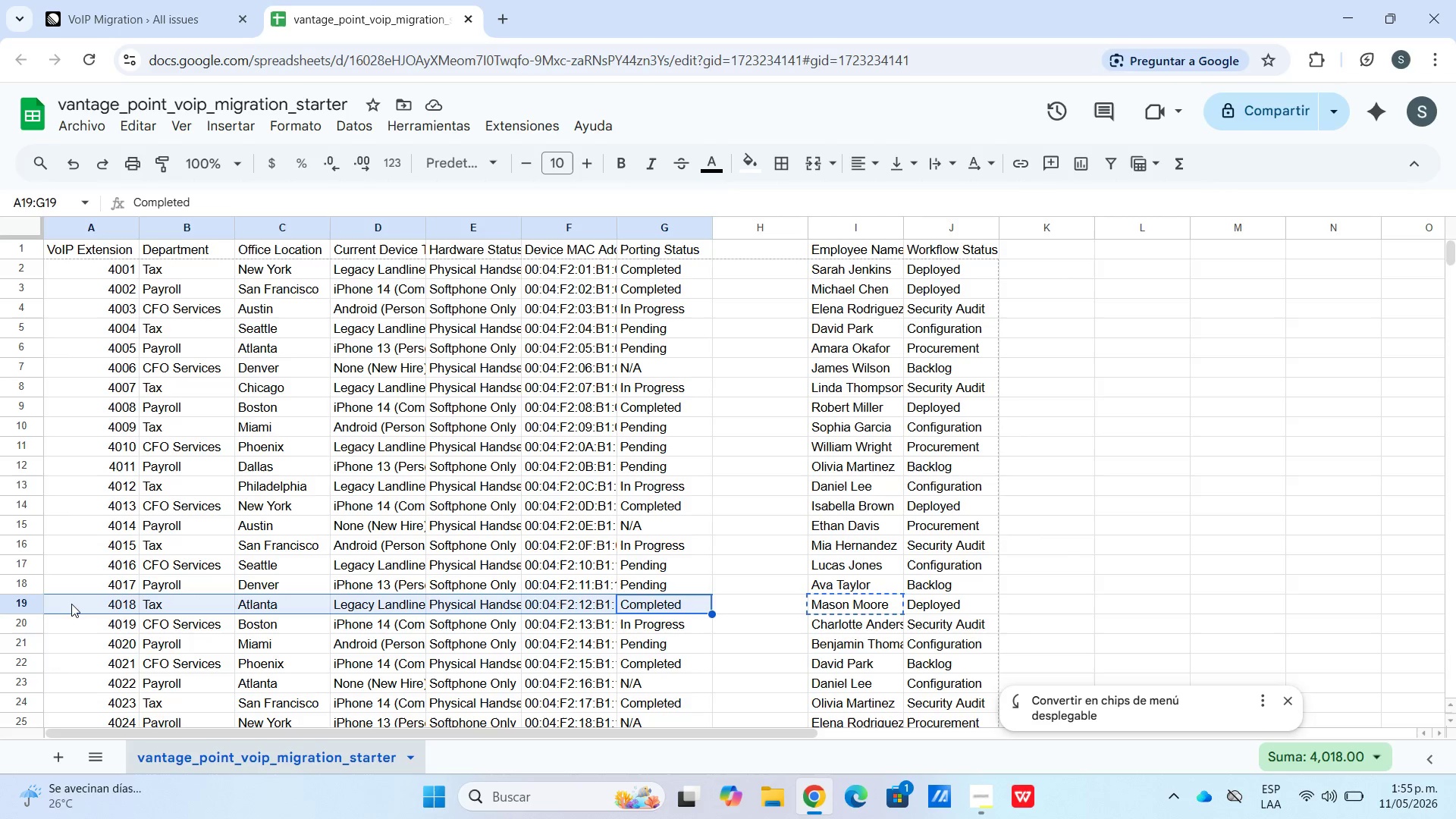 
key(Control+C)
 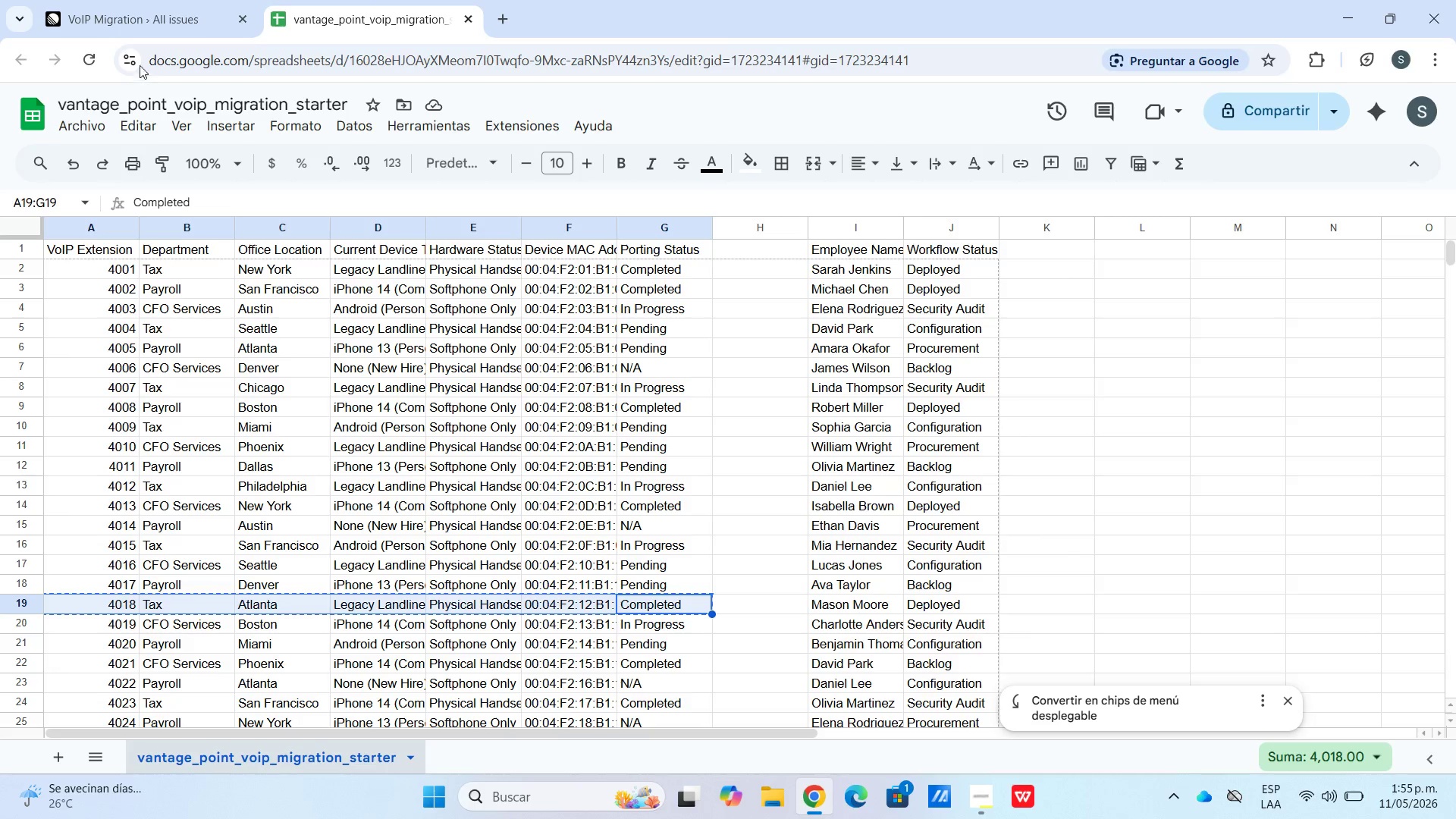 
left_click_drag(start_coordinate=[150, 55], to_coordinate=[155, 49])
 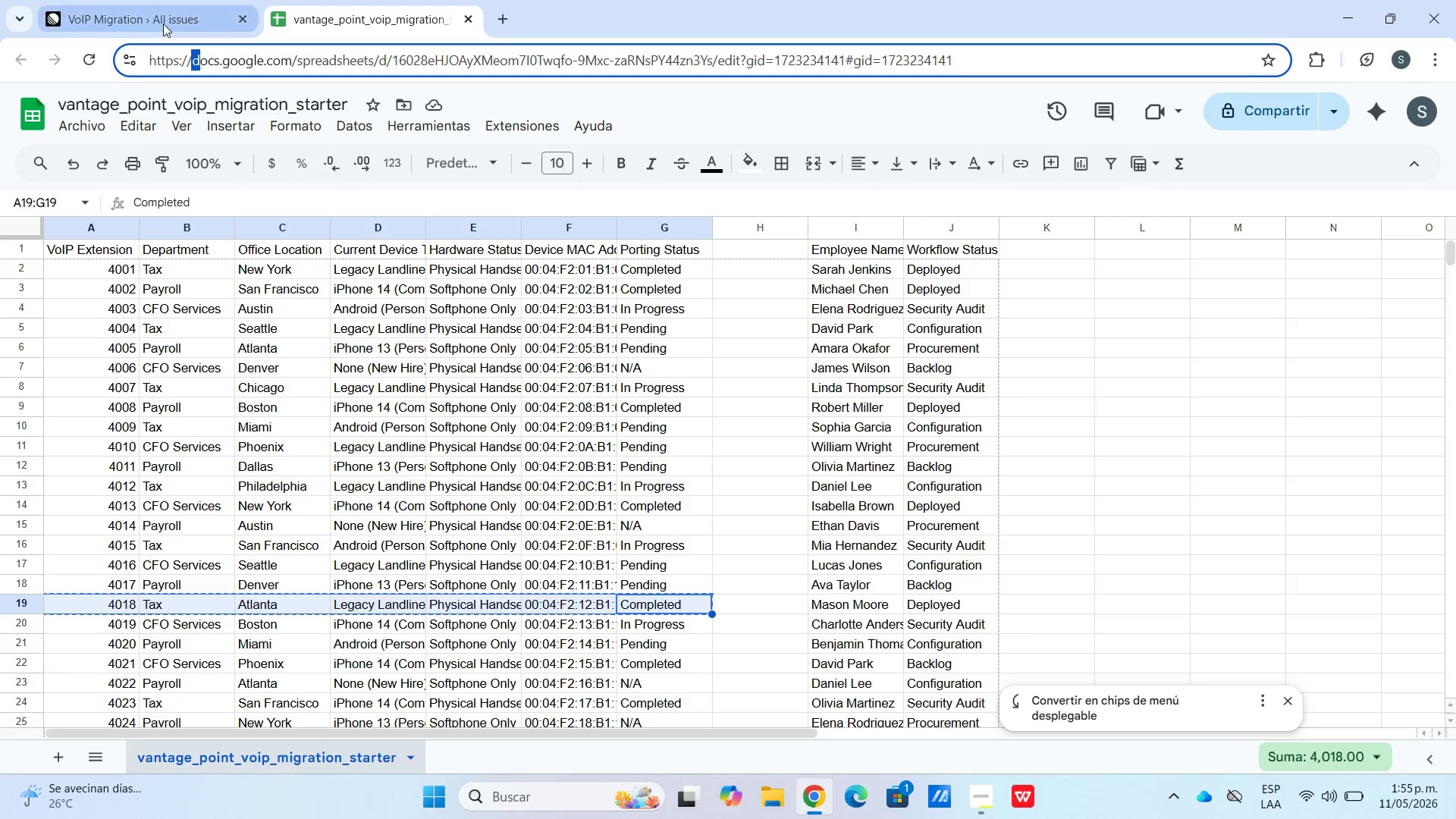 
double_click([163, 24])
 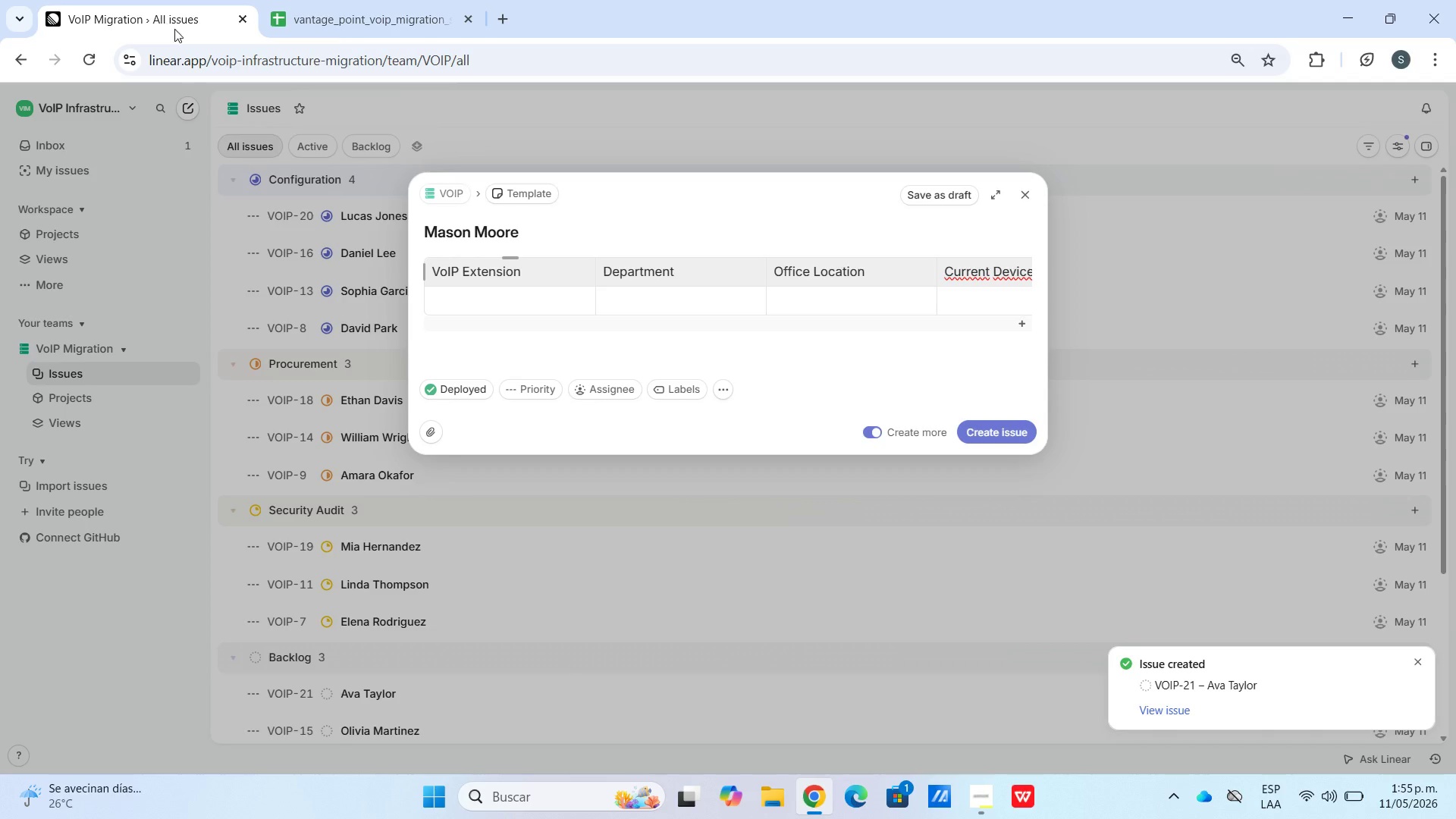 
hold_key(key=ControlLeft, duration=0.75)
 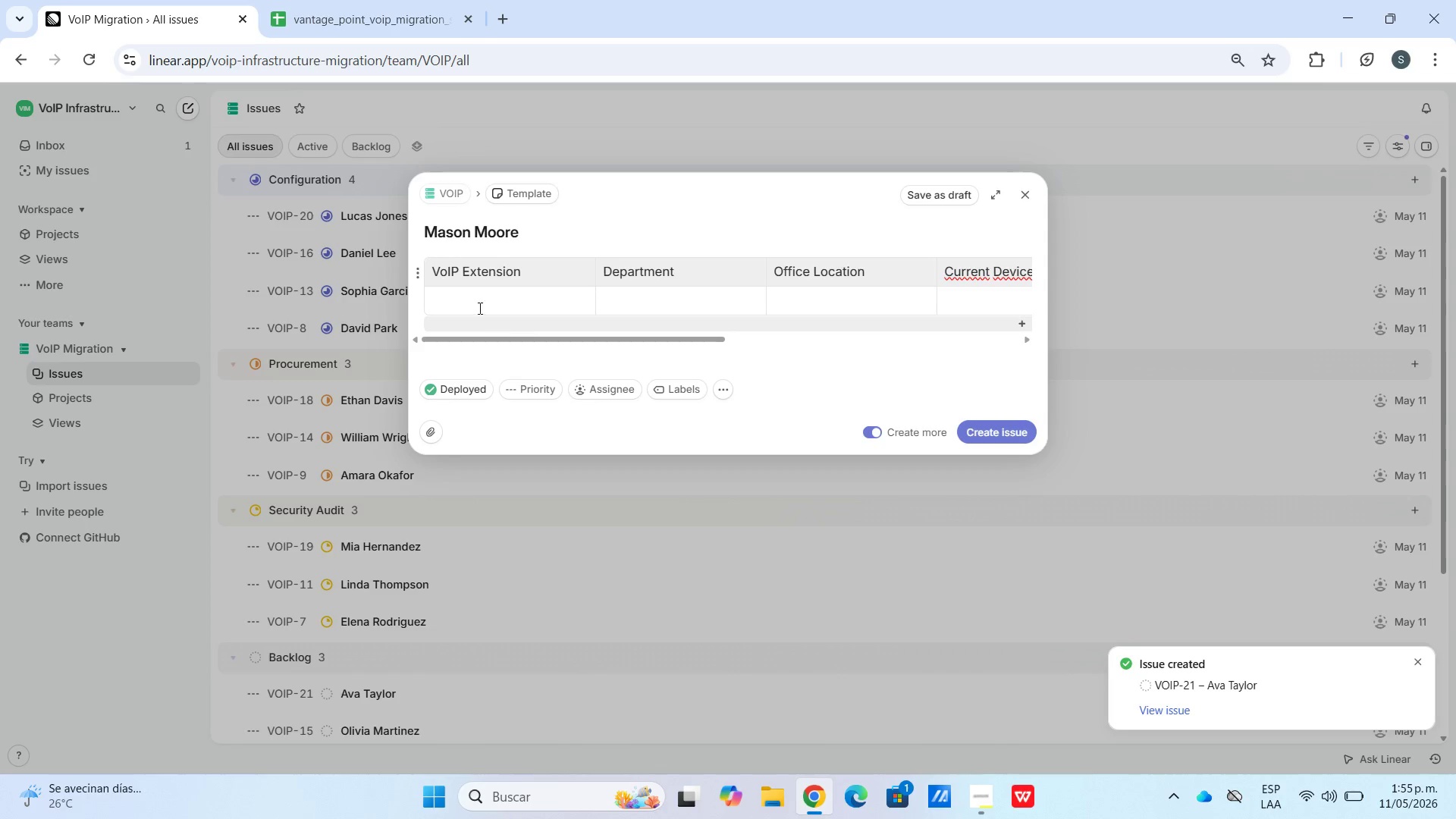 
left_click([475, 299])
 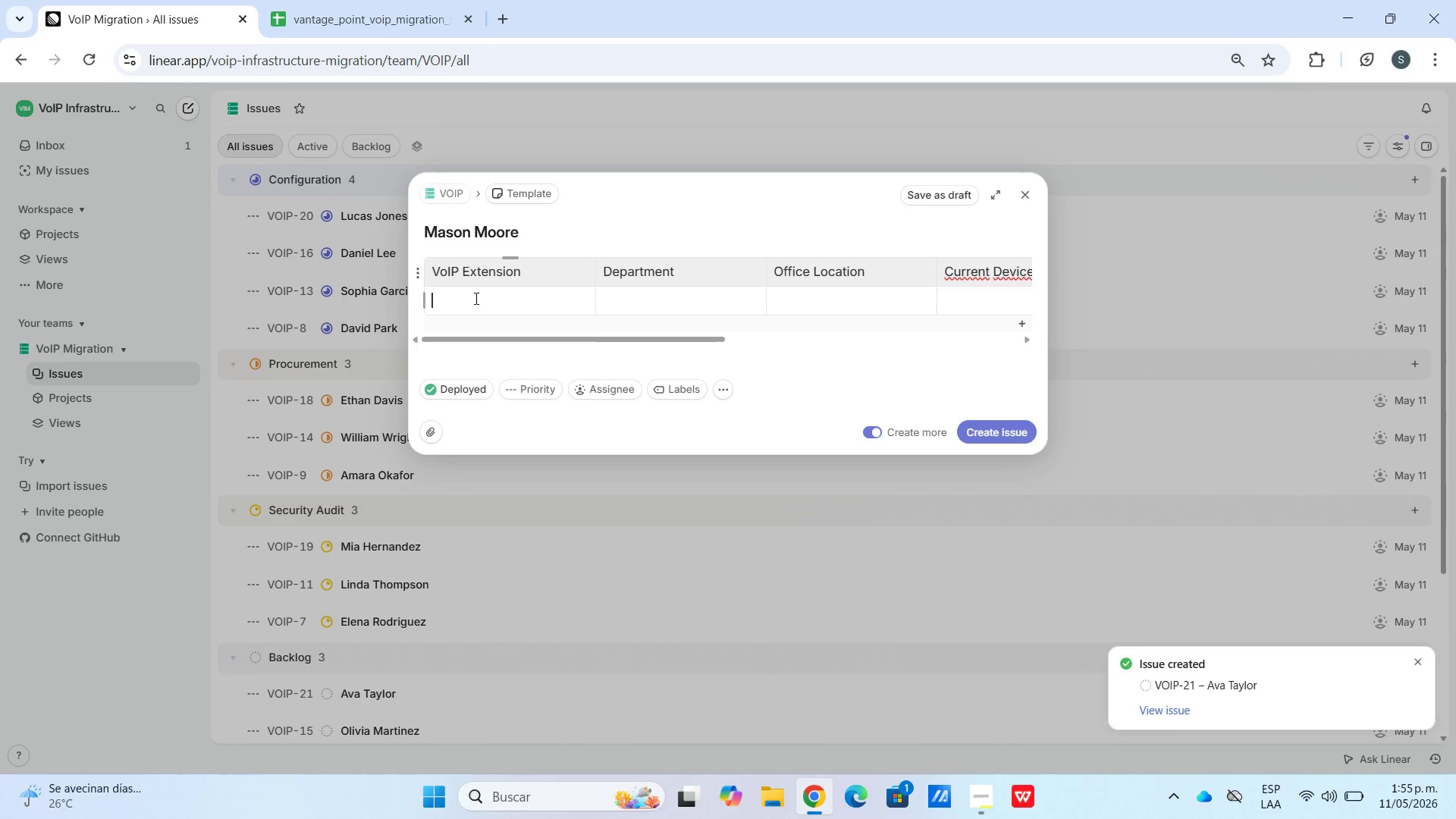 
key(Control+V)
 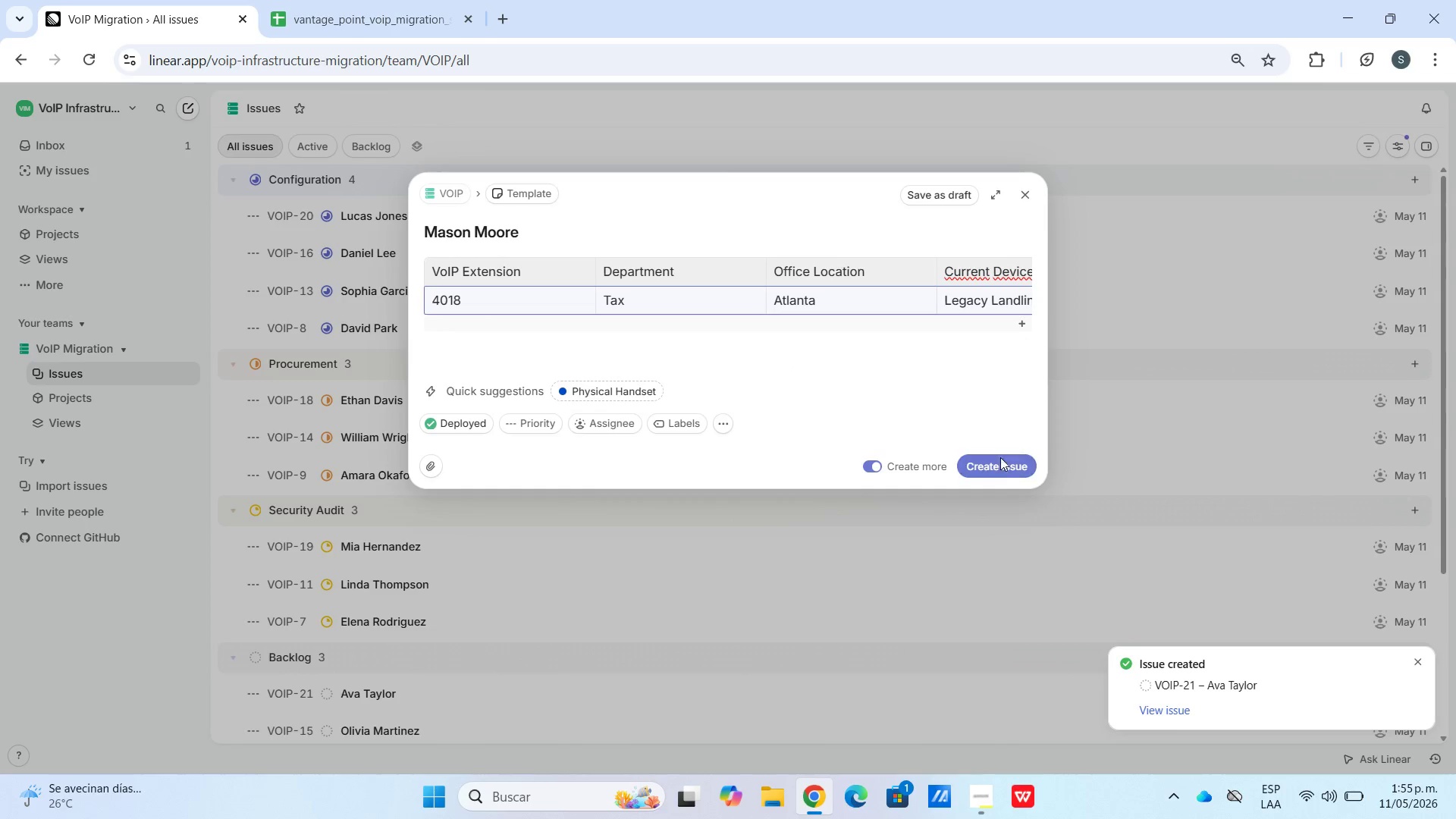 
left_click([999, 469])
 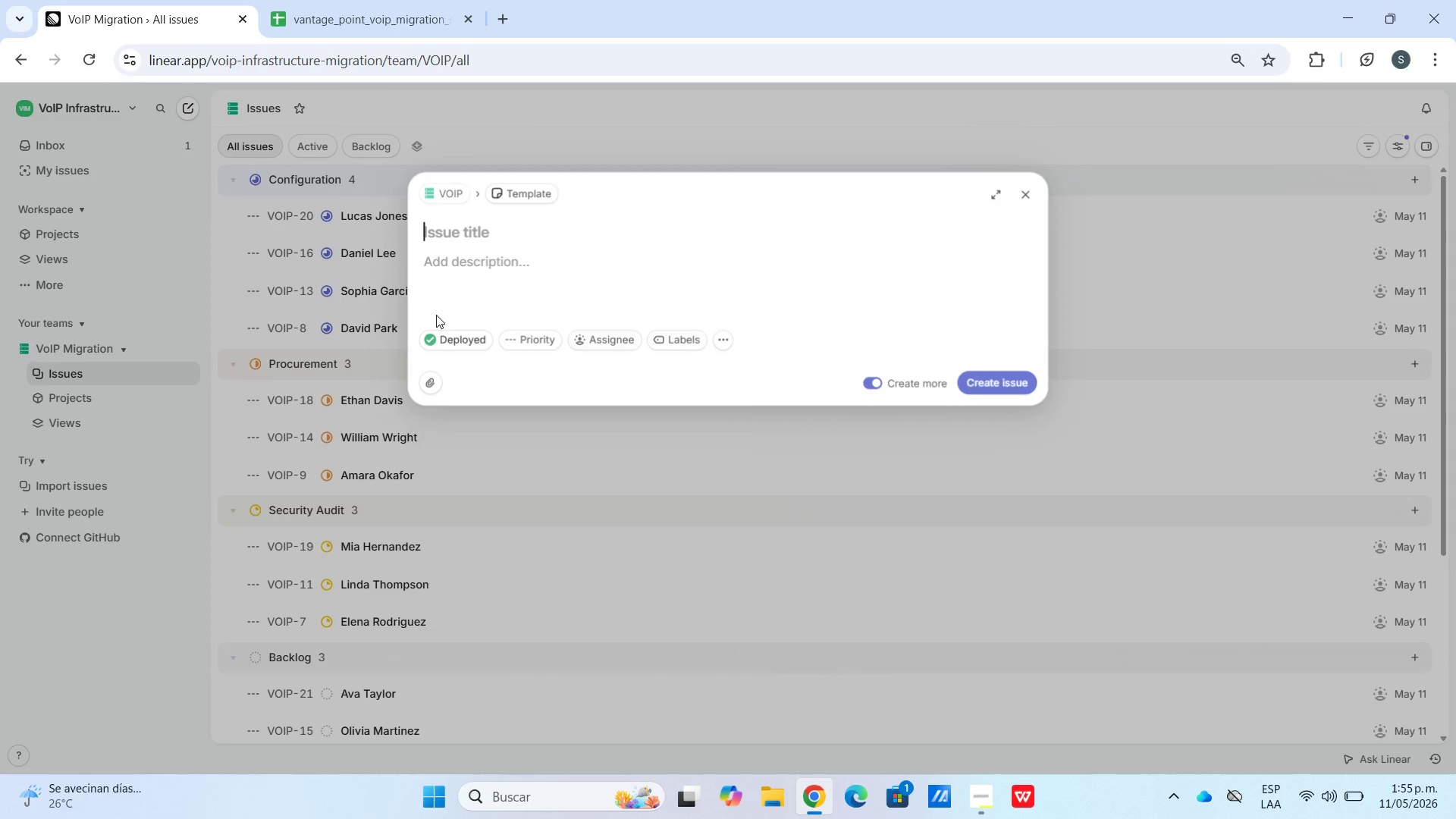 
key(Control+V)
 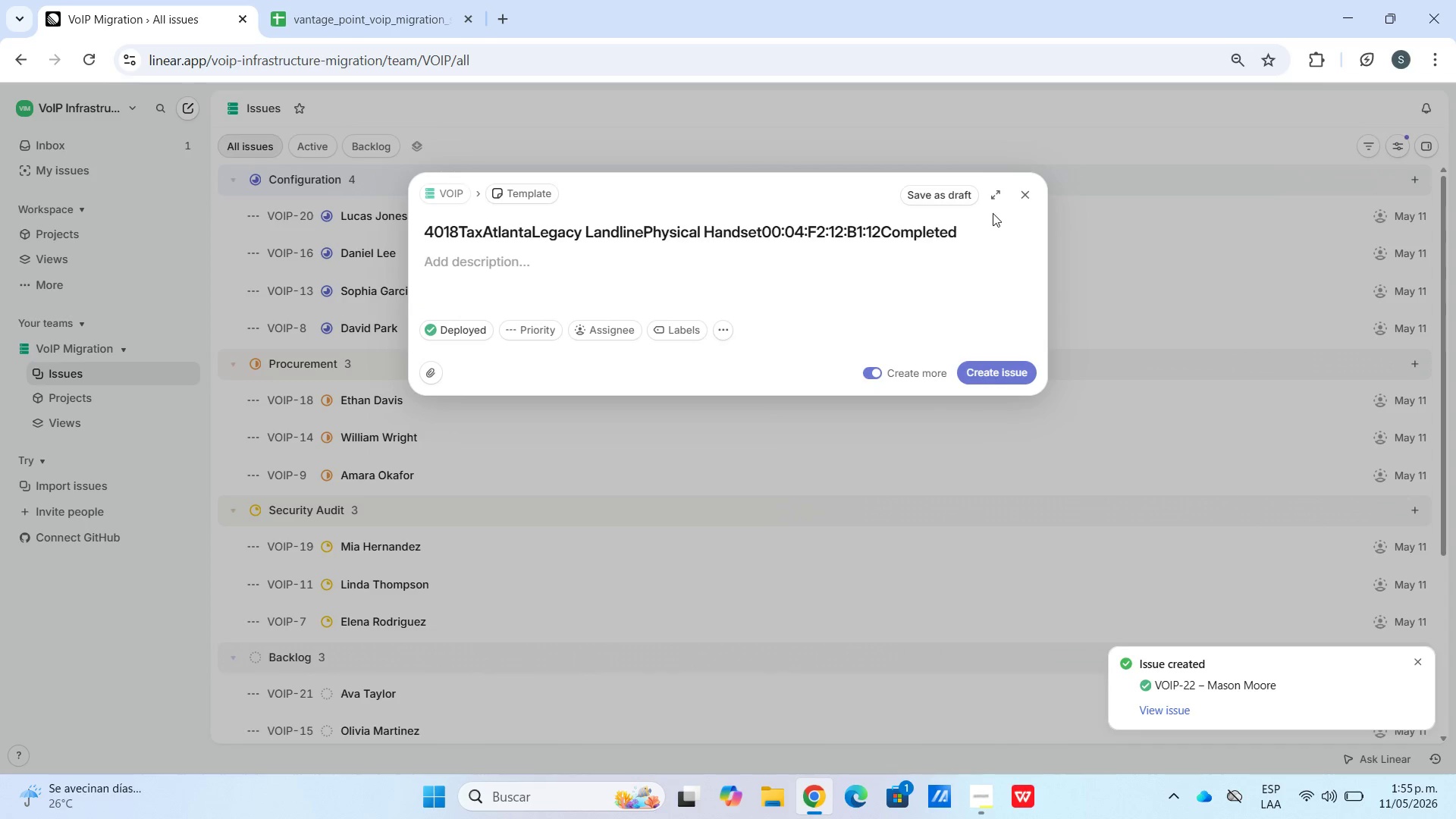 
left_click_drag(start_coordinate=[977, 234], to_coordinate=[0, 320])
 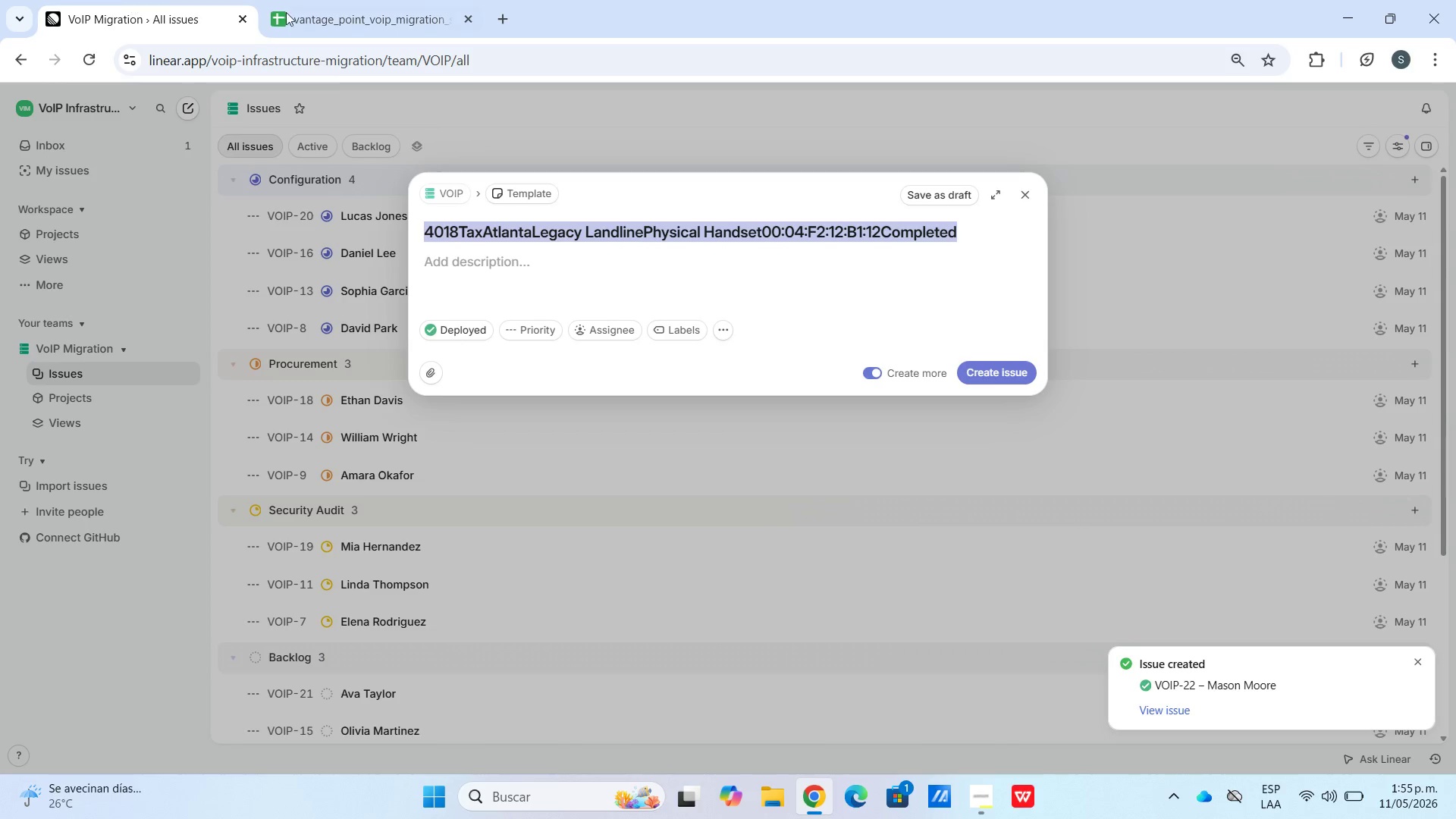 
left_click([297, 14])
 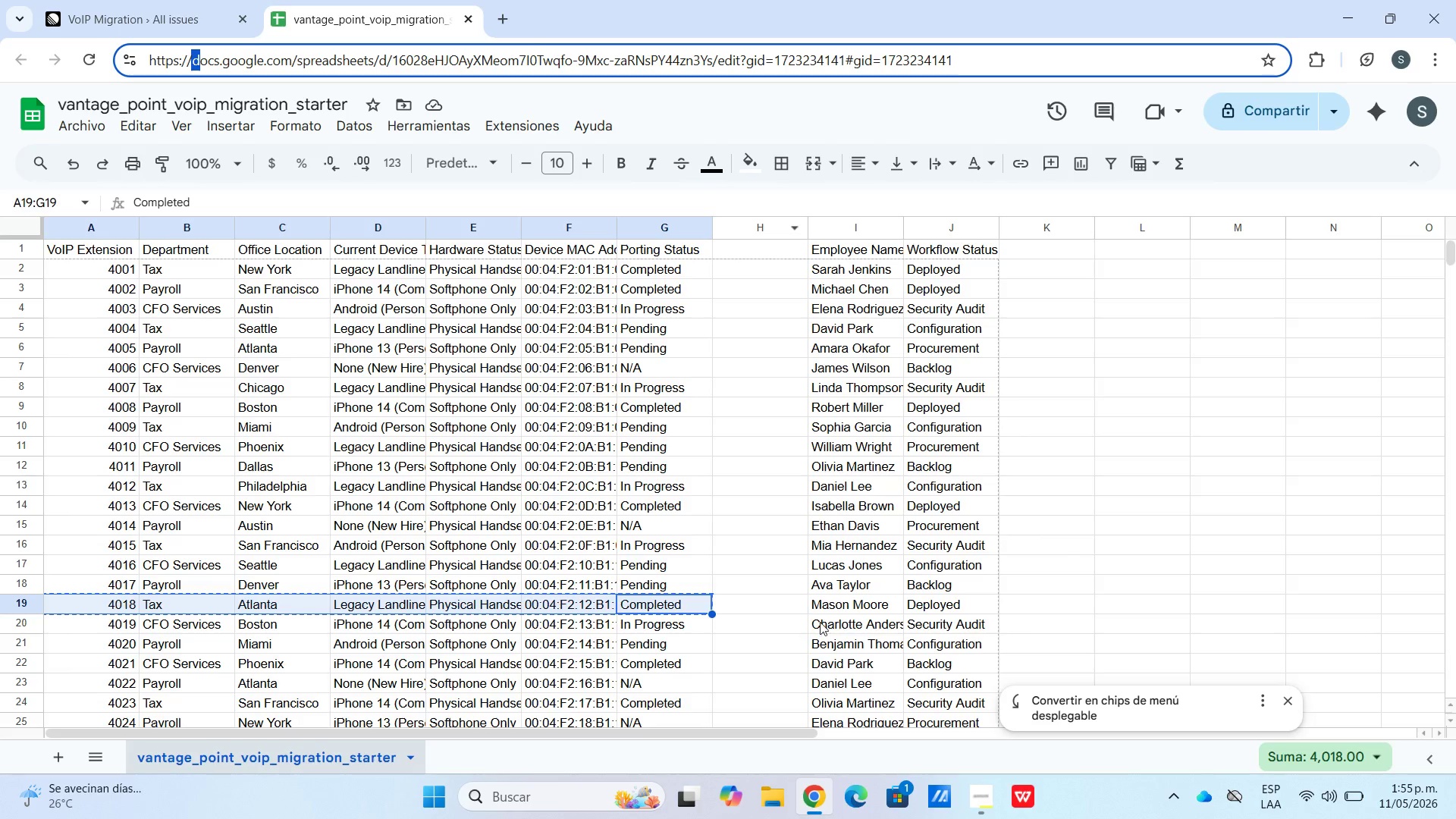 
left_click([841, 622])
 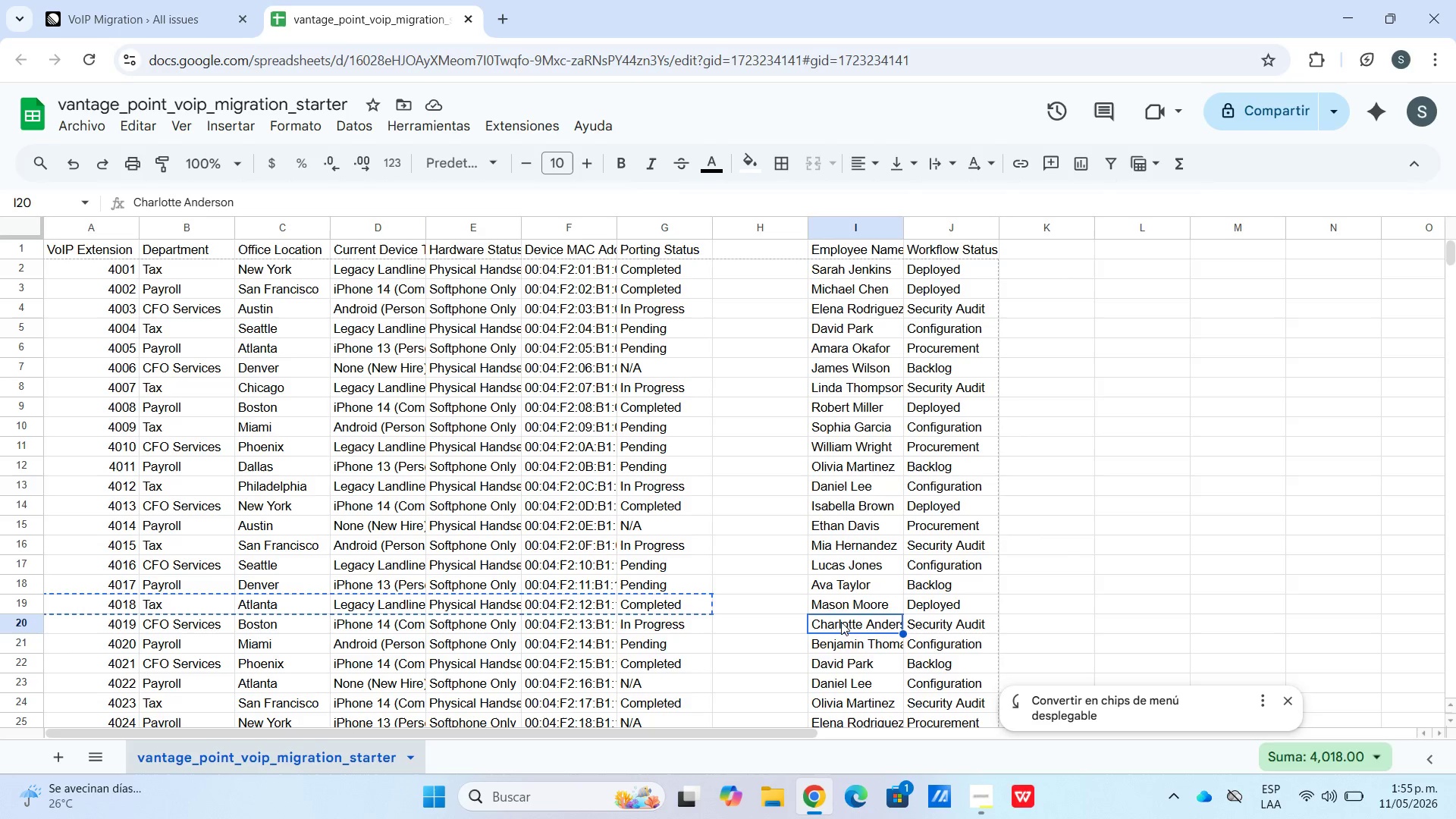 
key(Control+C)
 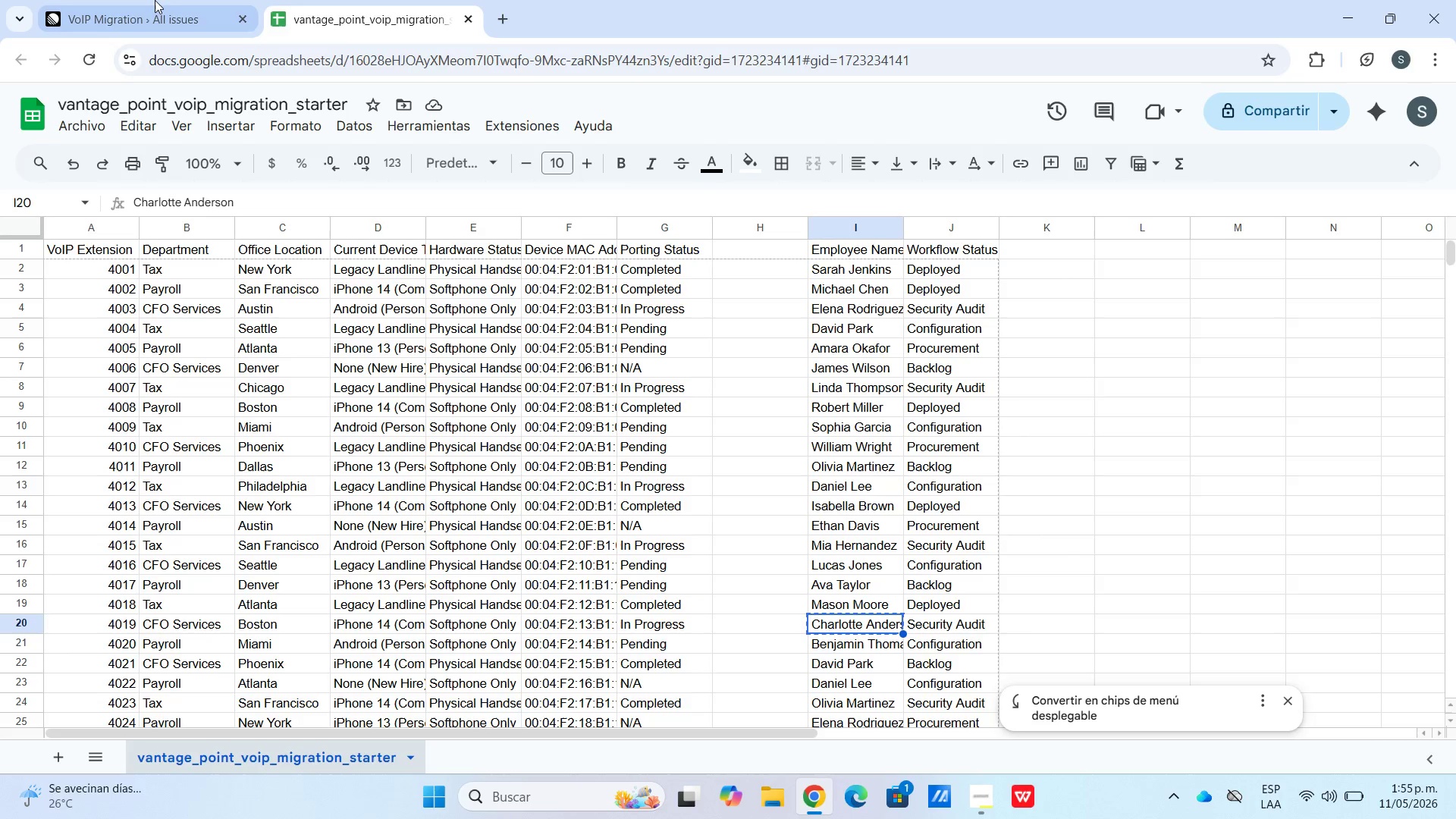 
left_click([143, 0])
 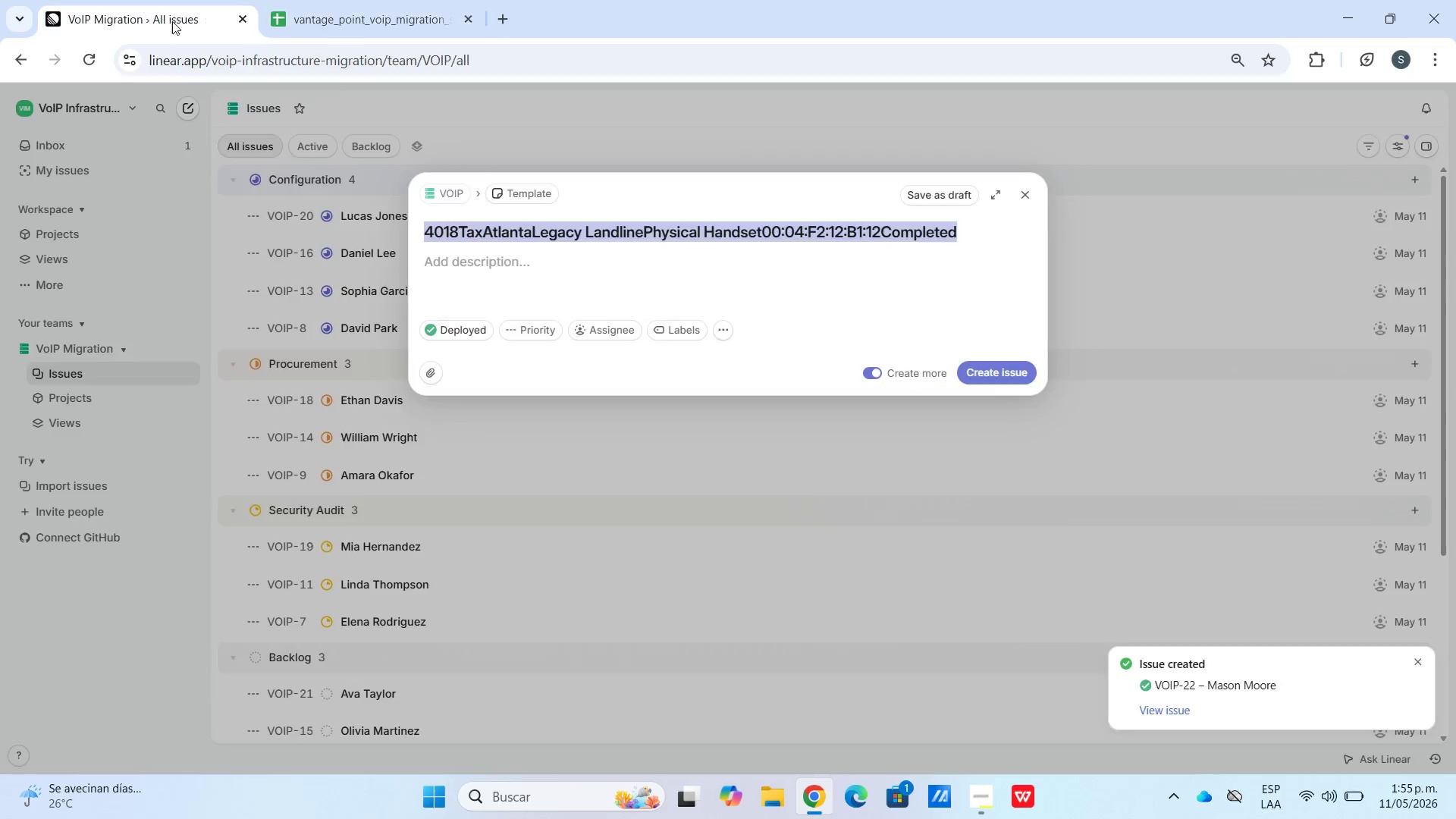 
key(Control+V)
 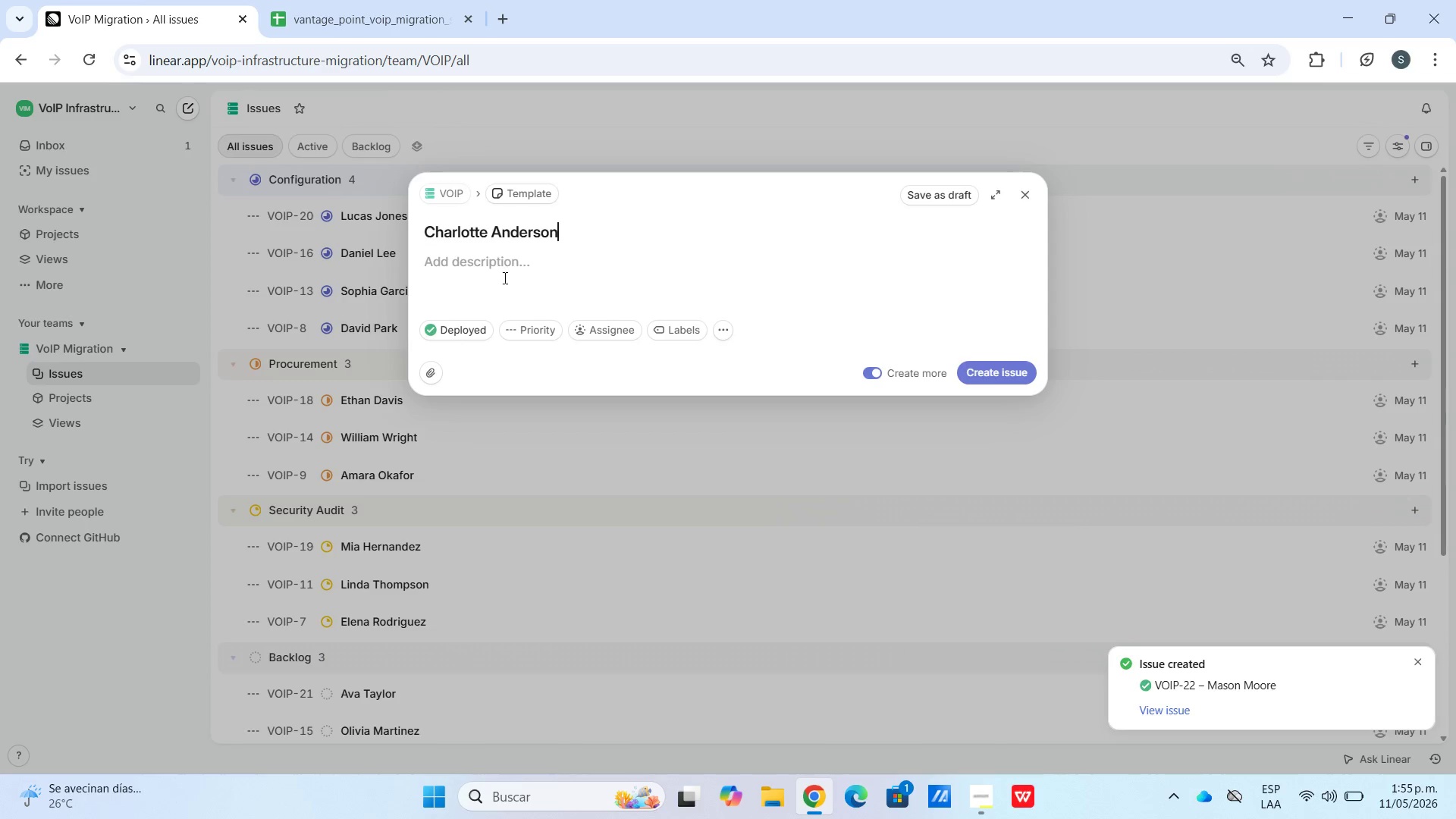 
left_click([504, 278])
 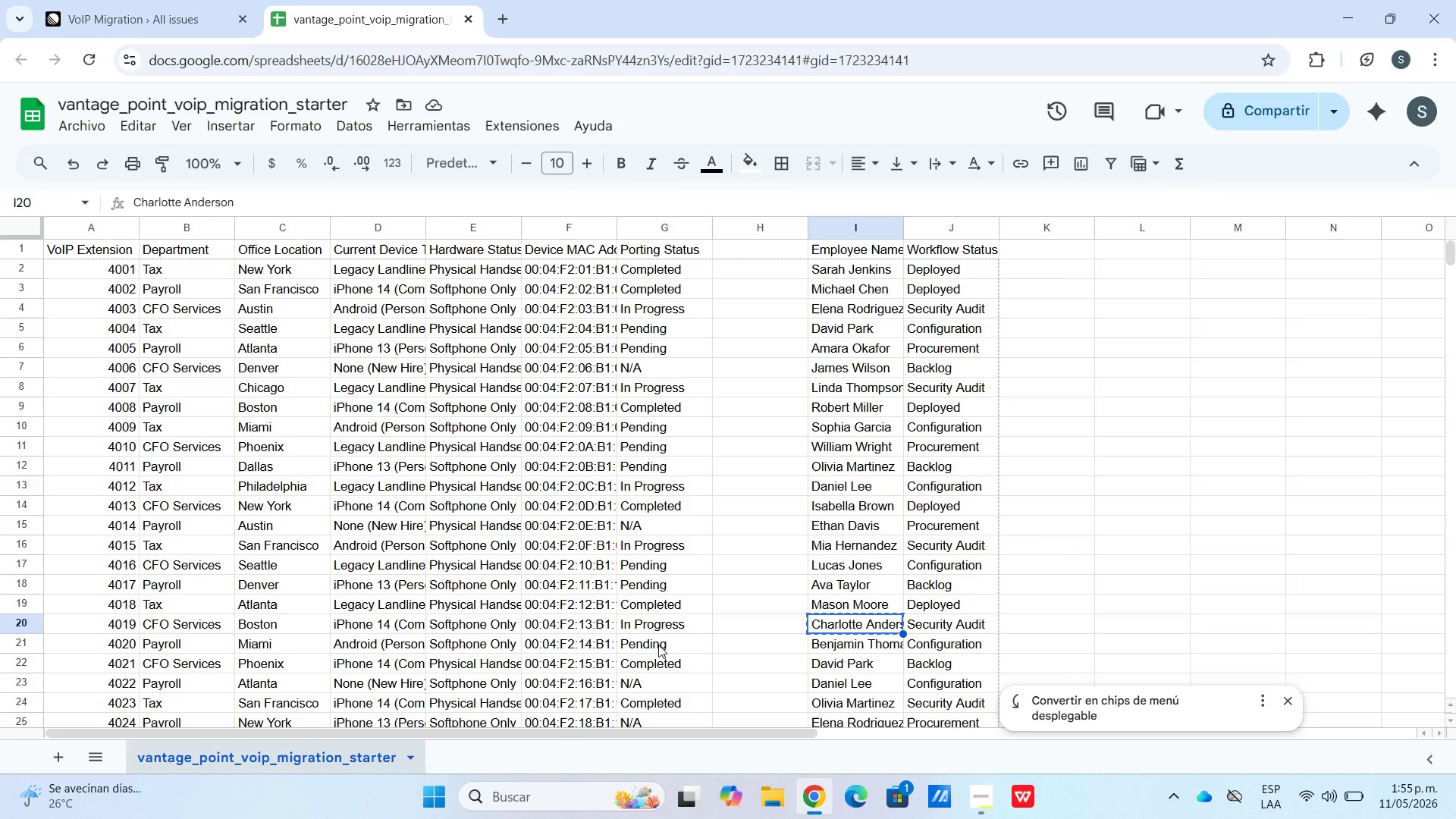 
left_click_drag(start_coordinate=[676, 626], to_coordinate=[94, 620])
 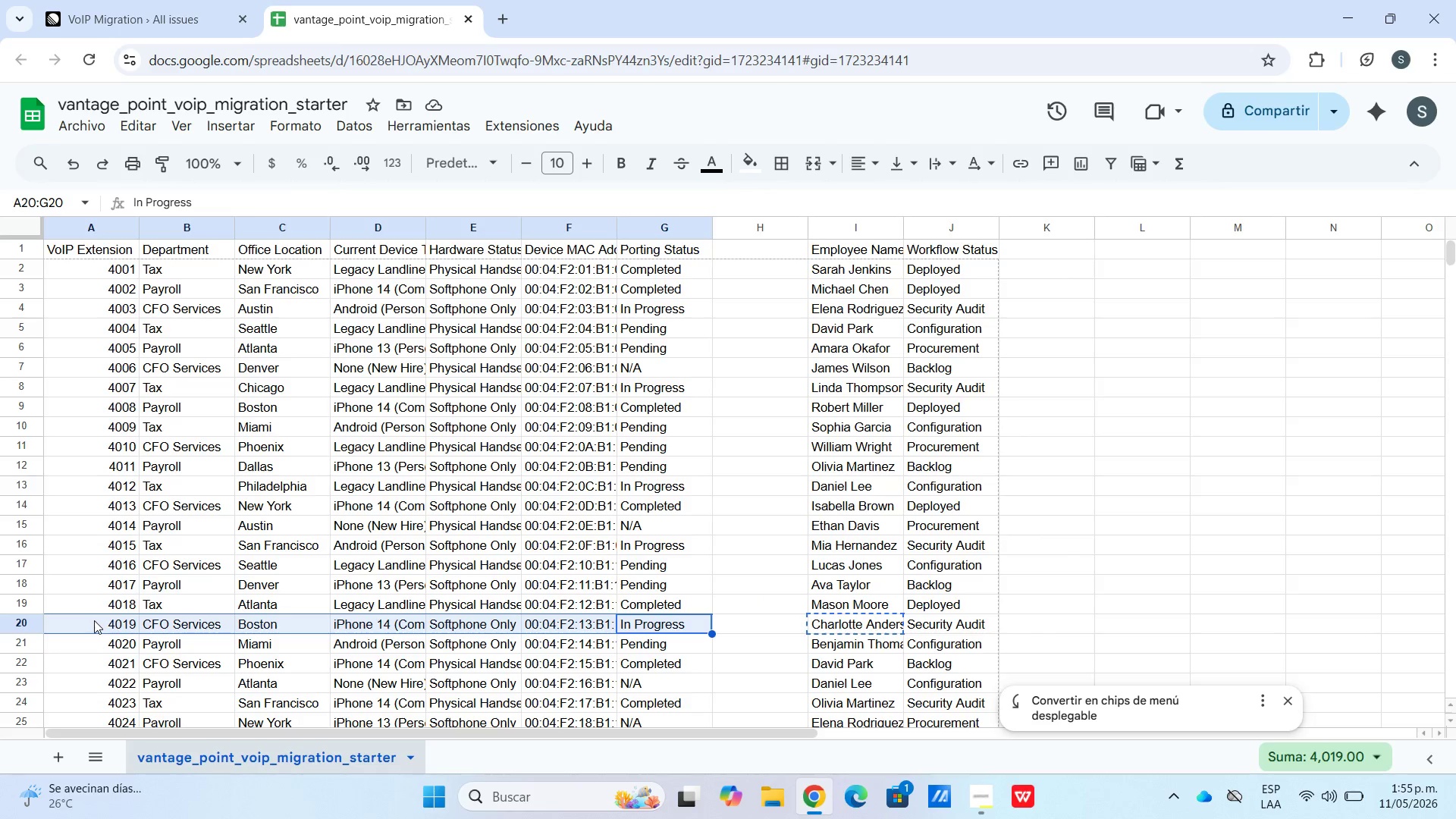 
key(Control+C)
 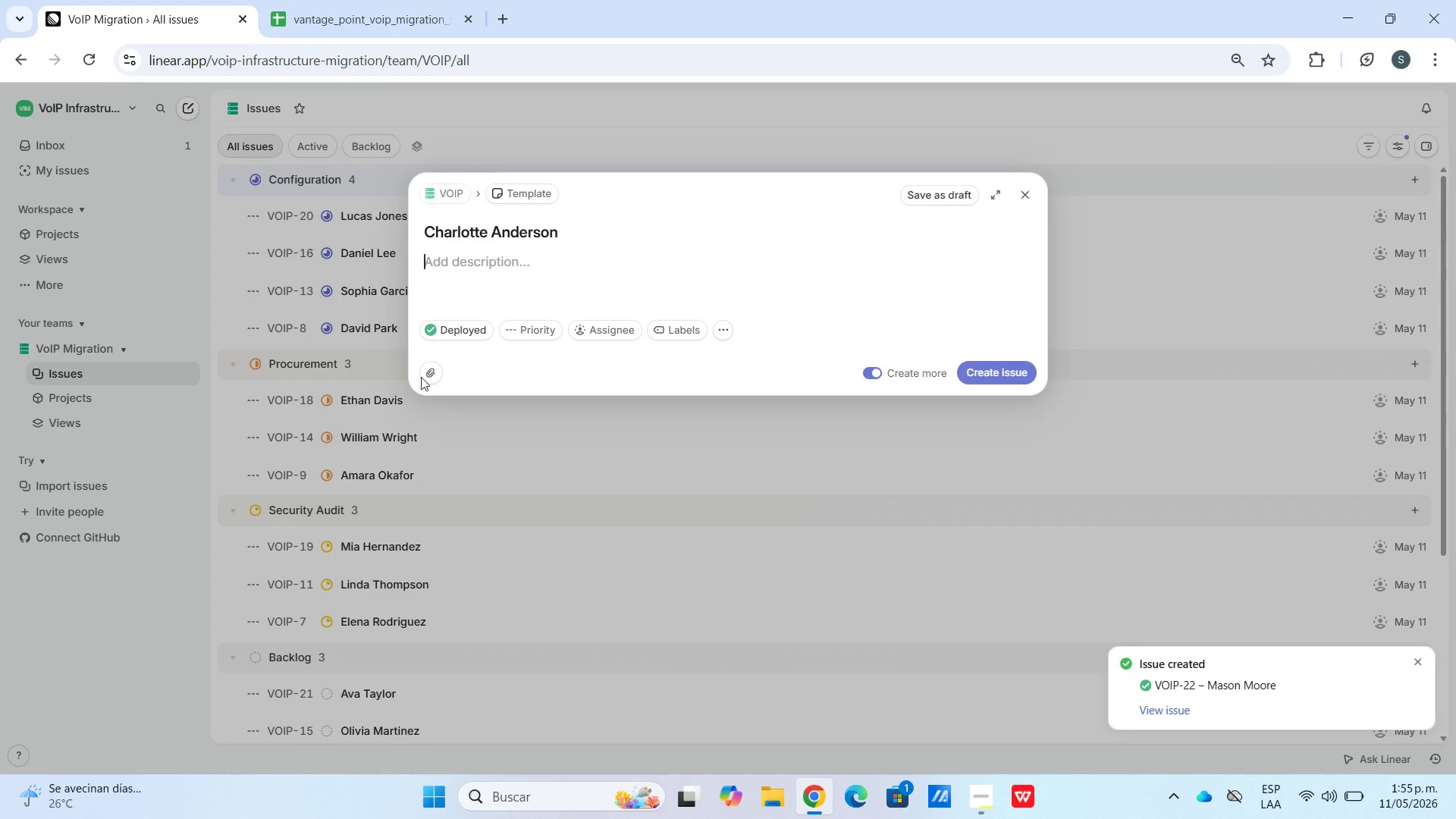 
left_click([450, 331])
 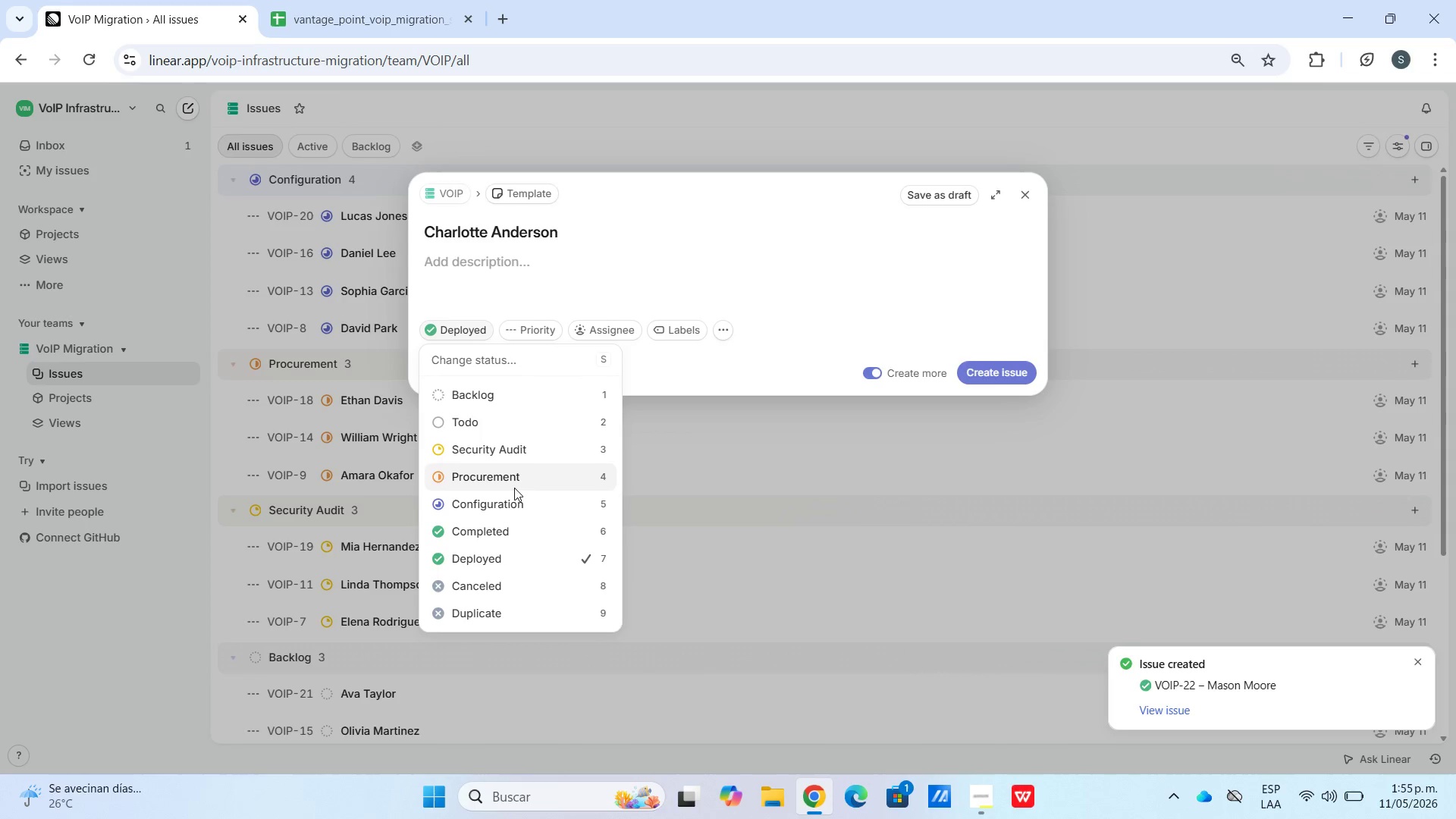 
left_click([513, 459])
 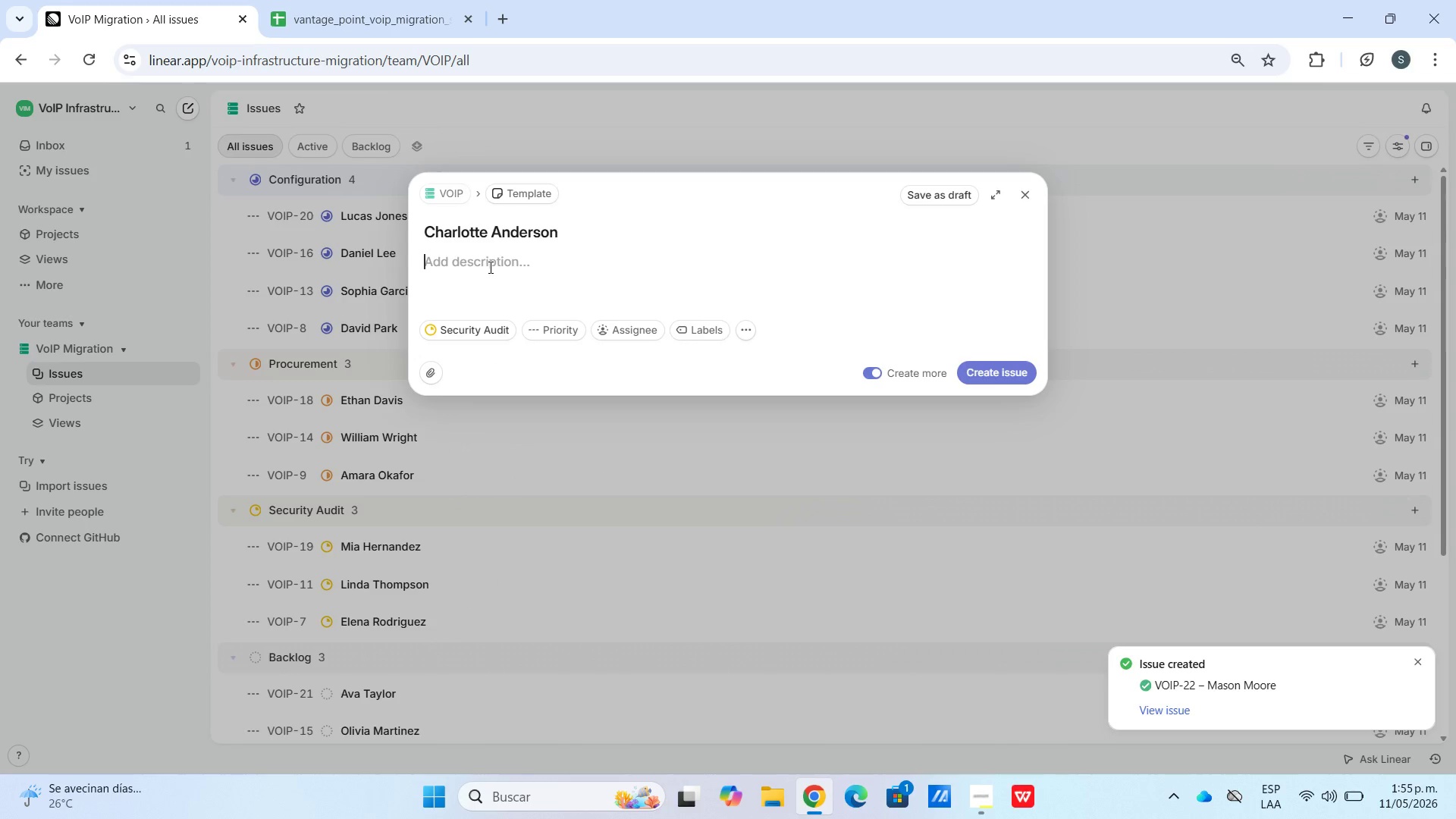 
key(Meta+V)
 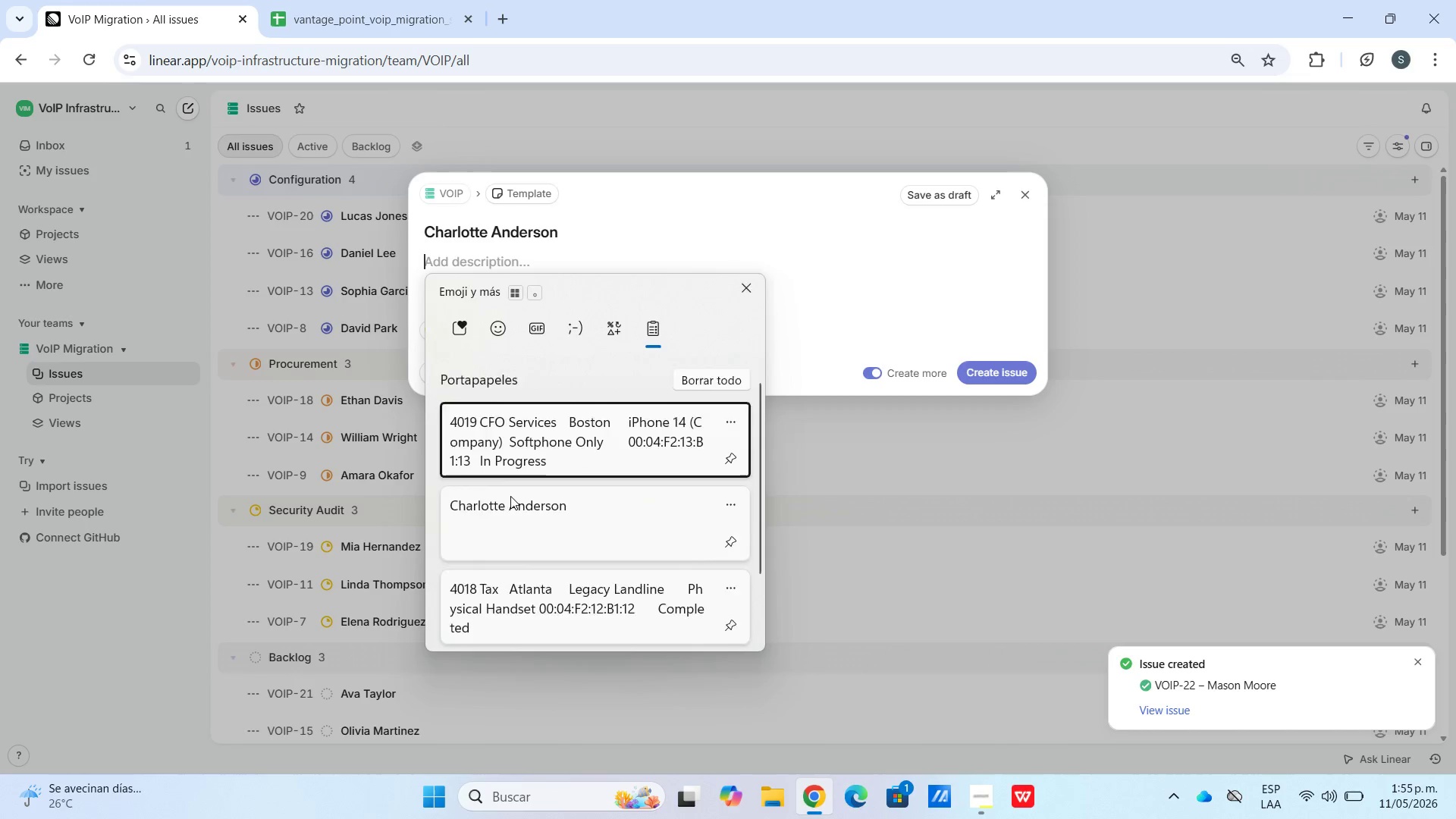 
left_click_drag(start_coordinate=[554, 679], to_coordinate=[548, 666])
 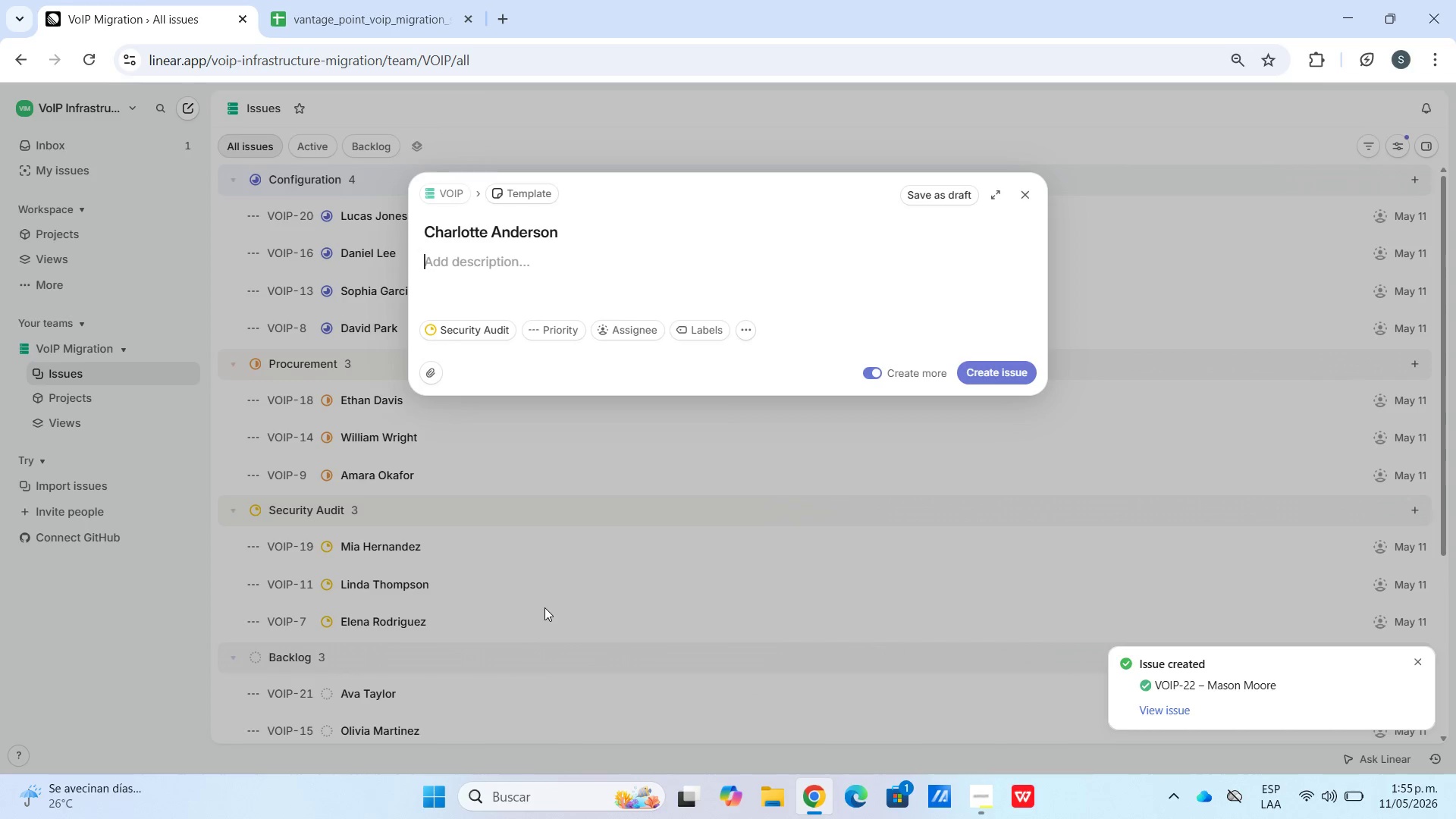 
scroll: coordinate [516, 510], scroll_direction: down, amount: 15.0
 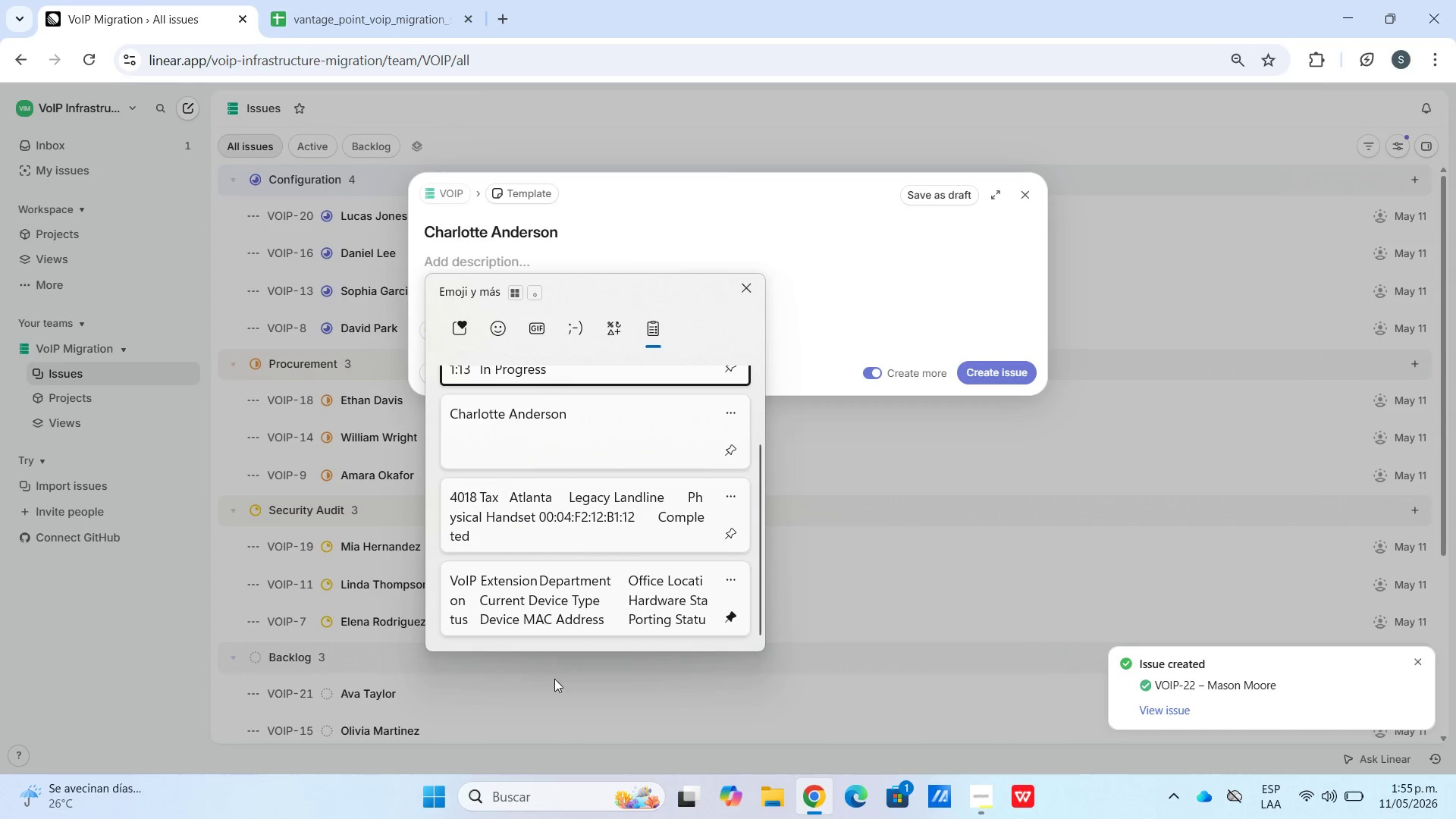 
double_click([544, 607])
 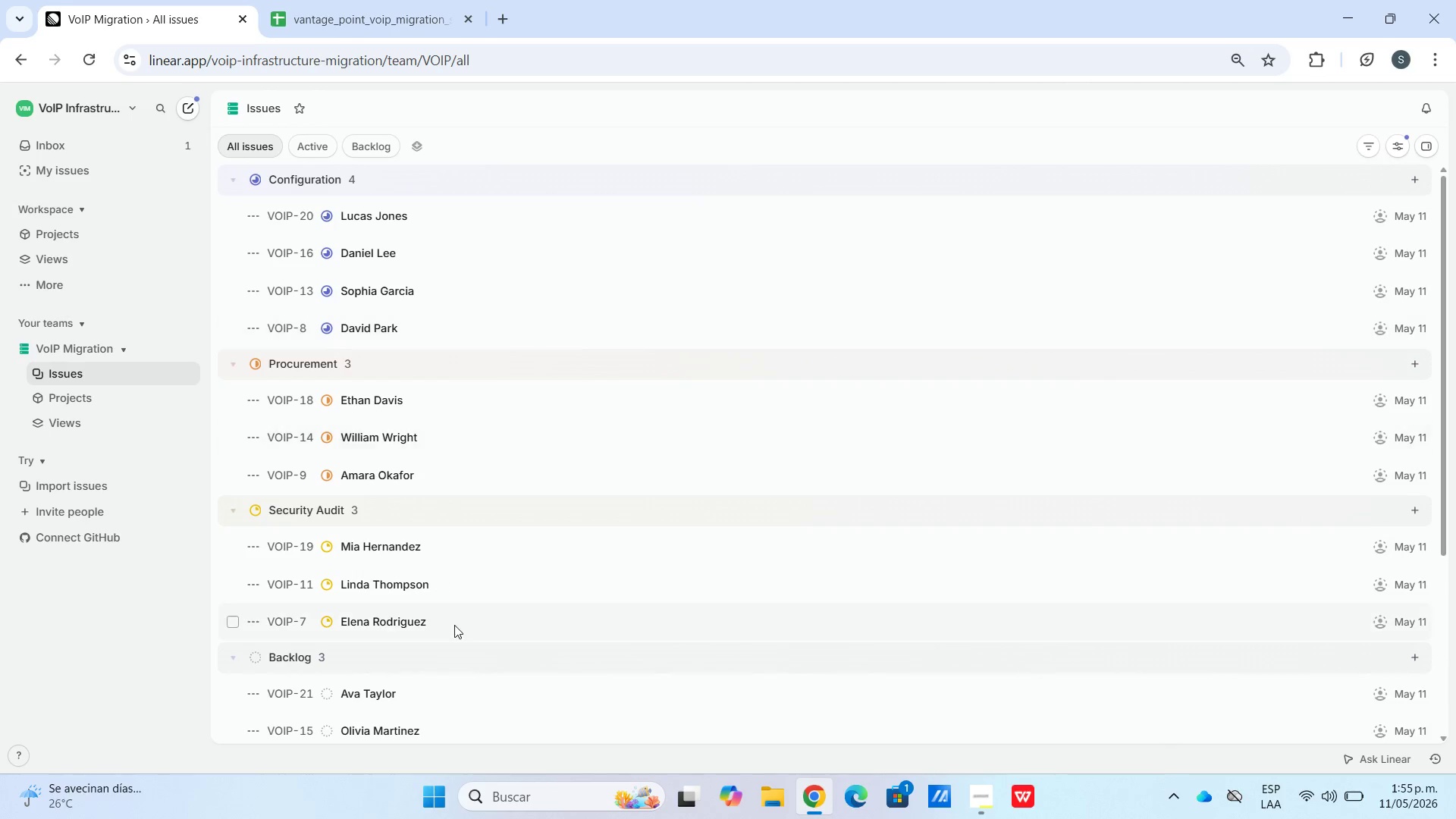 
key(C)
 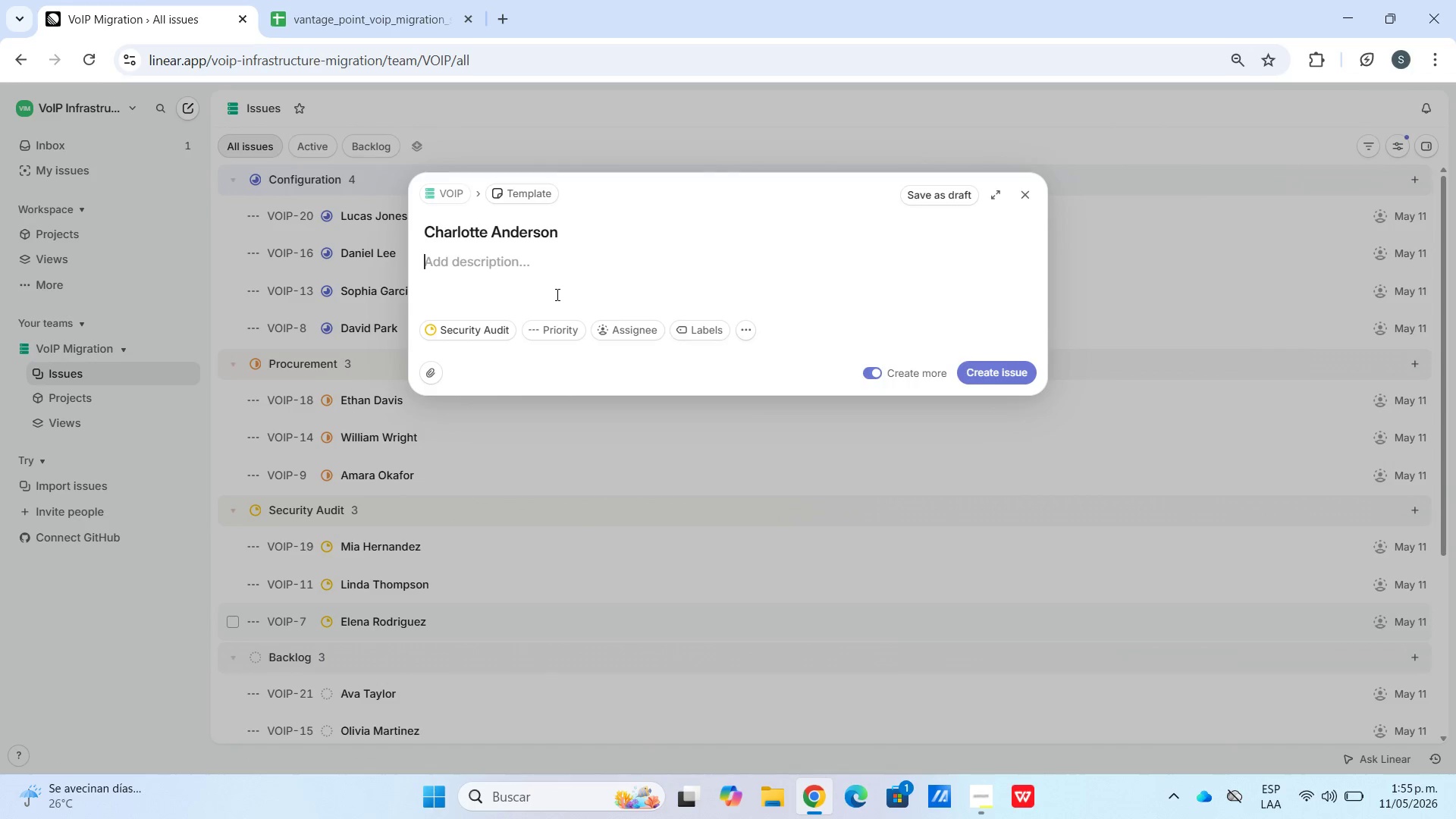 
key(Meta+V)
 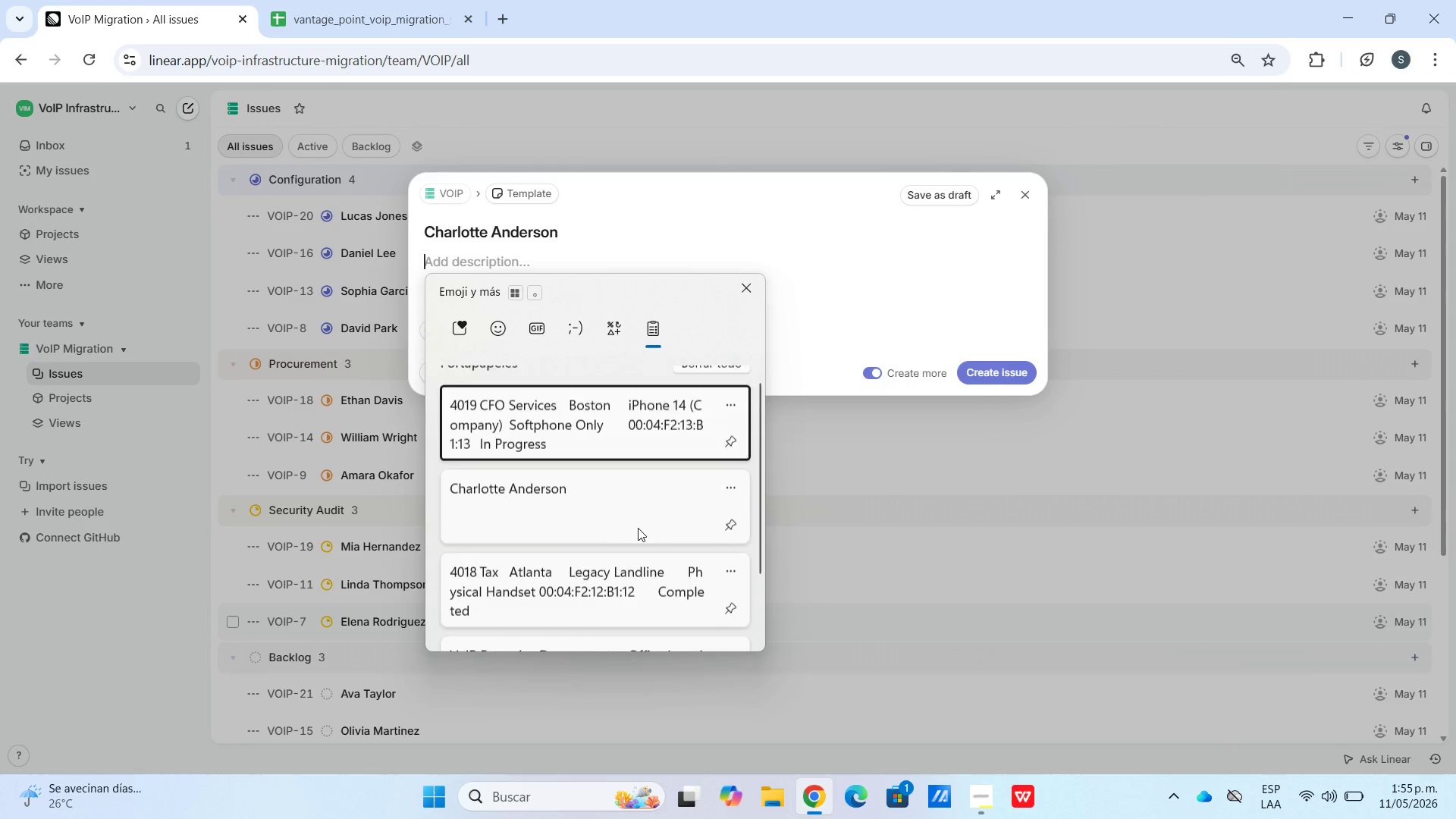 
scroll: coordinate [638, 528], scroll_direction: down, amount: 8.0
 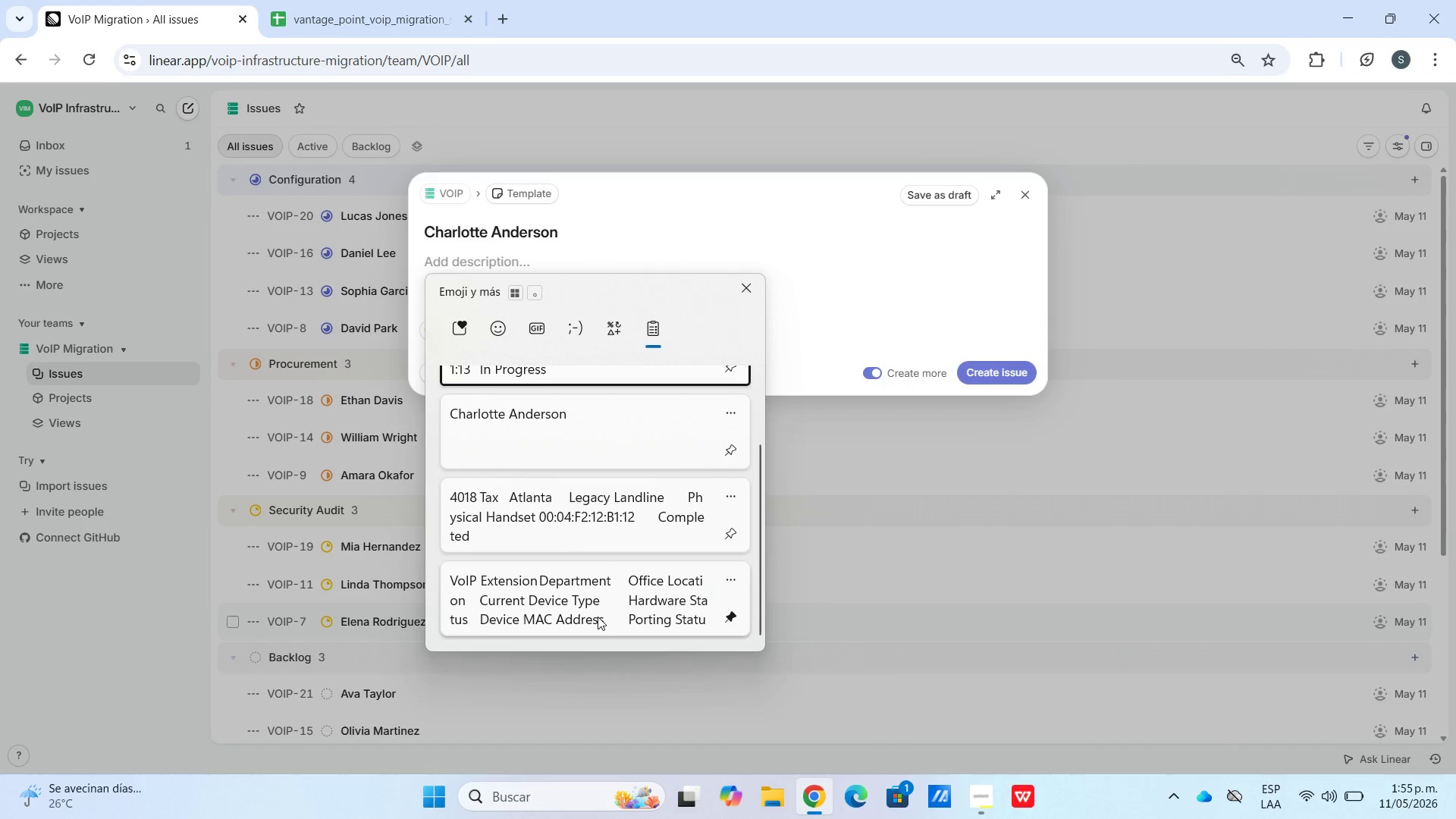 
key(Control+ControlLeft)
 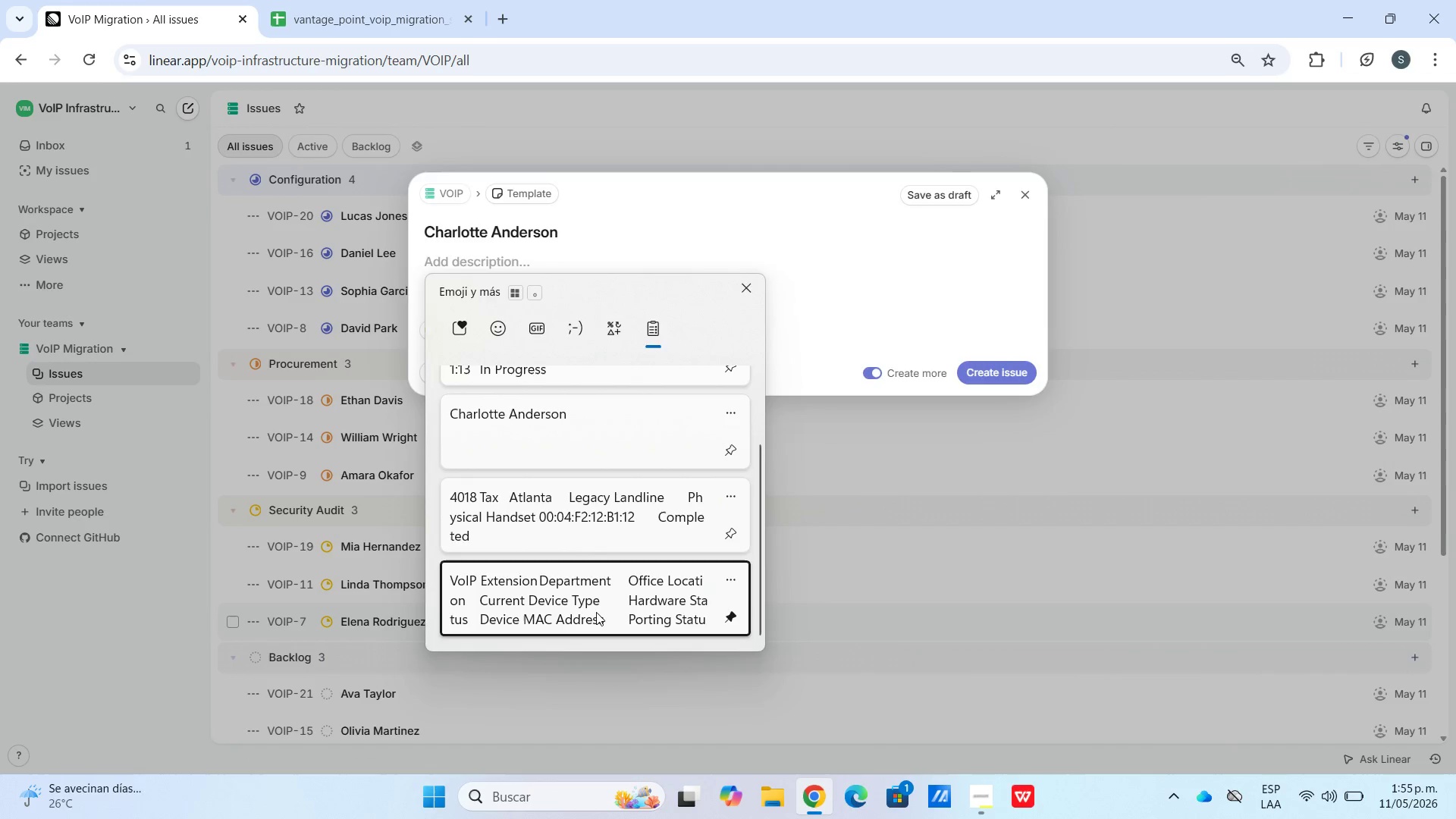 
key(Control+V)
 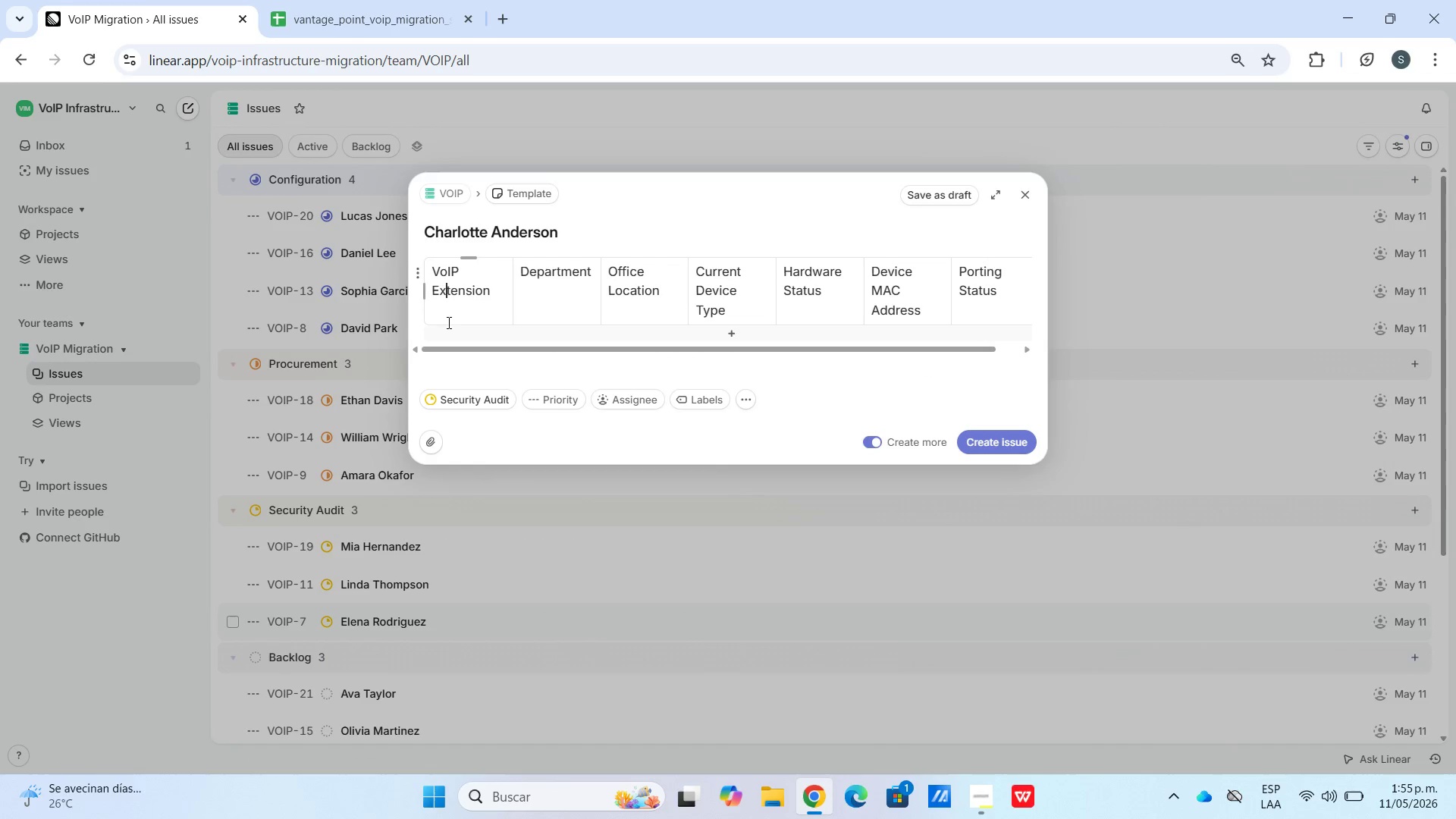 
double_click([452, 340])
 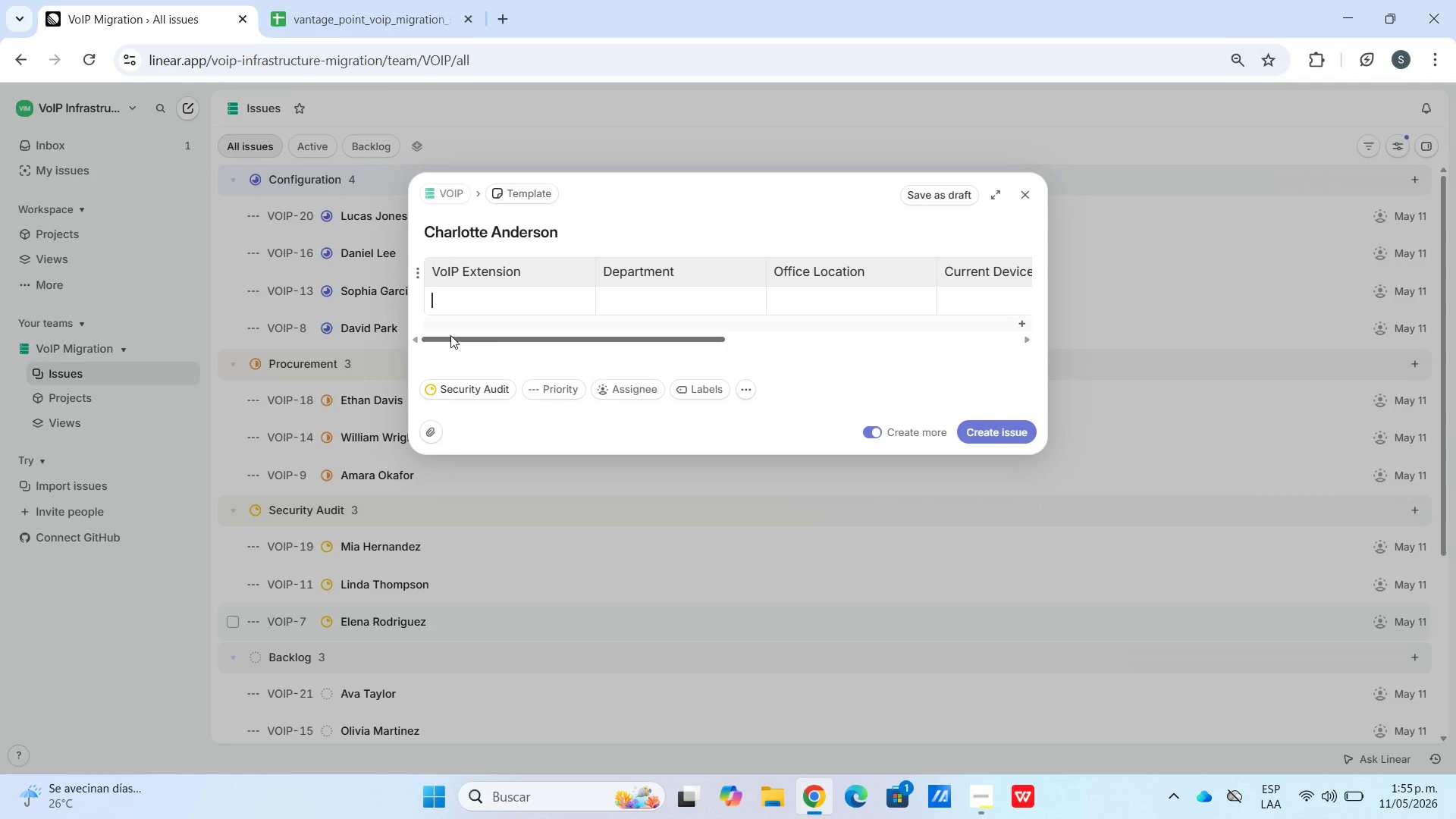 
key(Meta+V)
 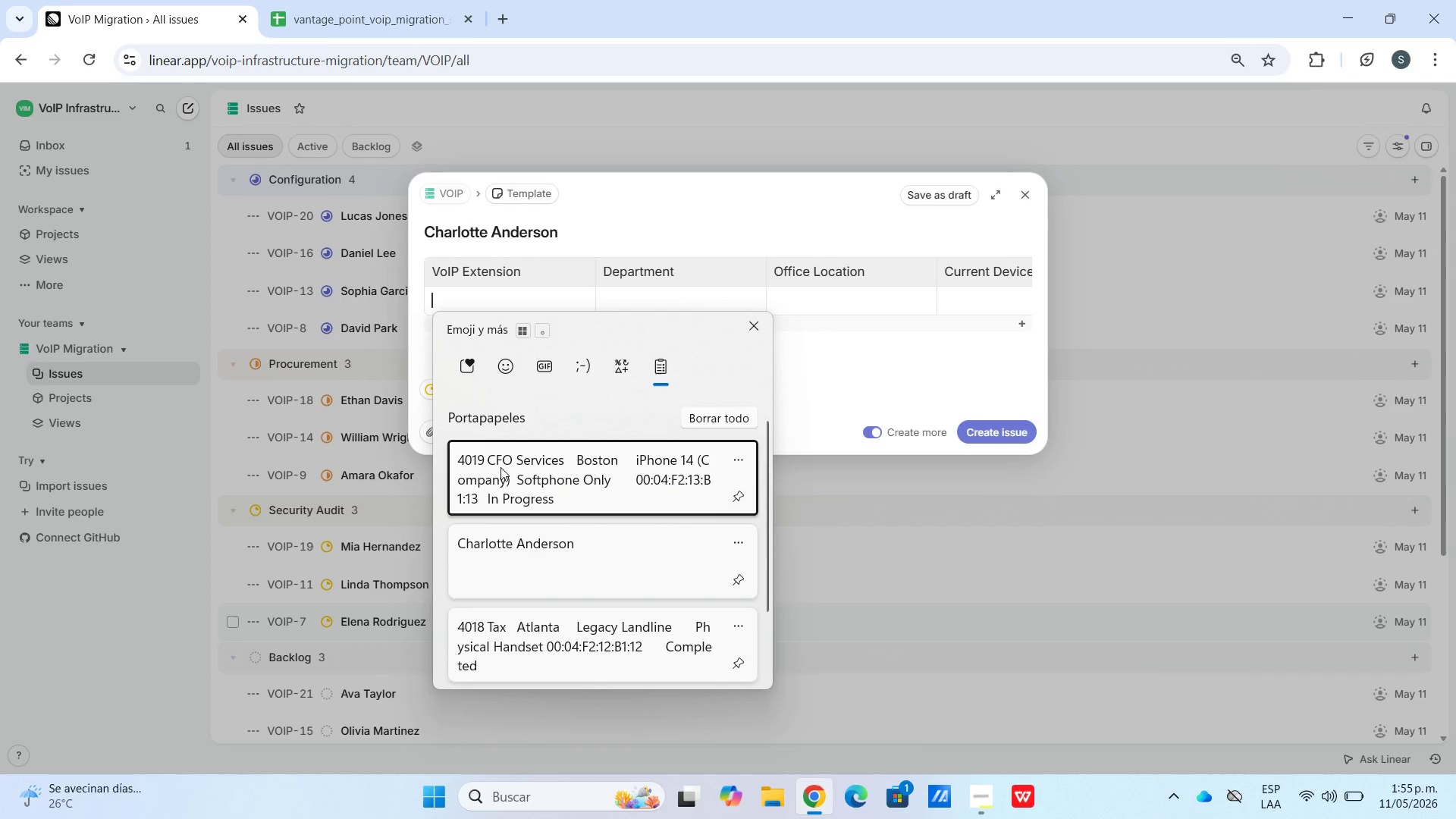 
key(Control+ControlLeft)
 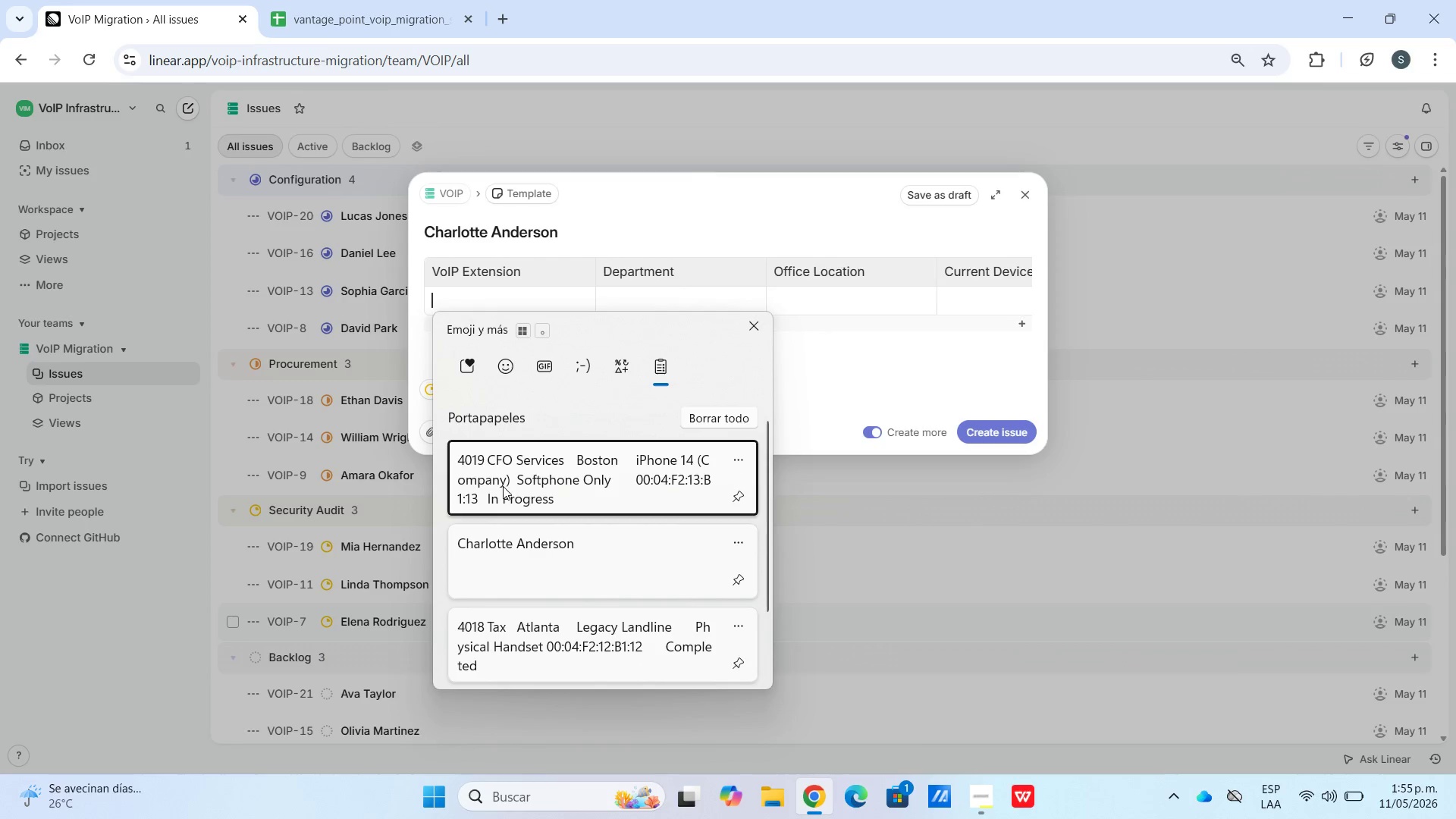 
key(Control+V)
 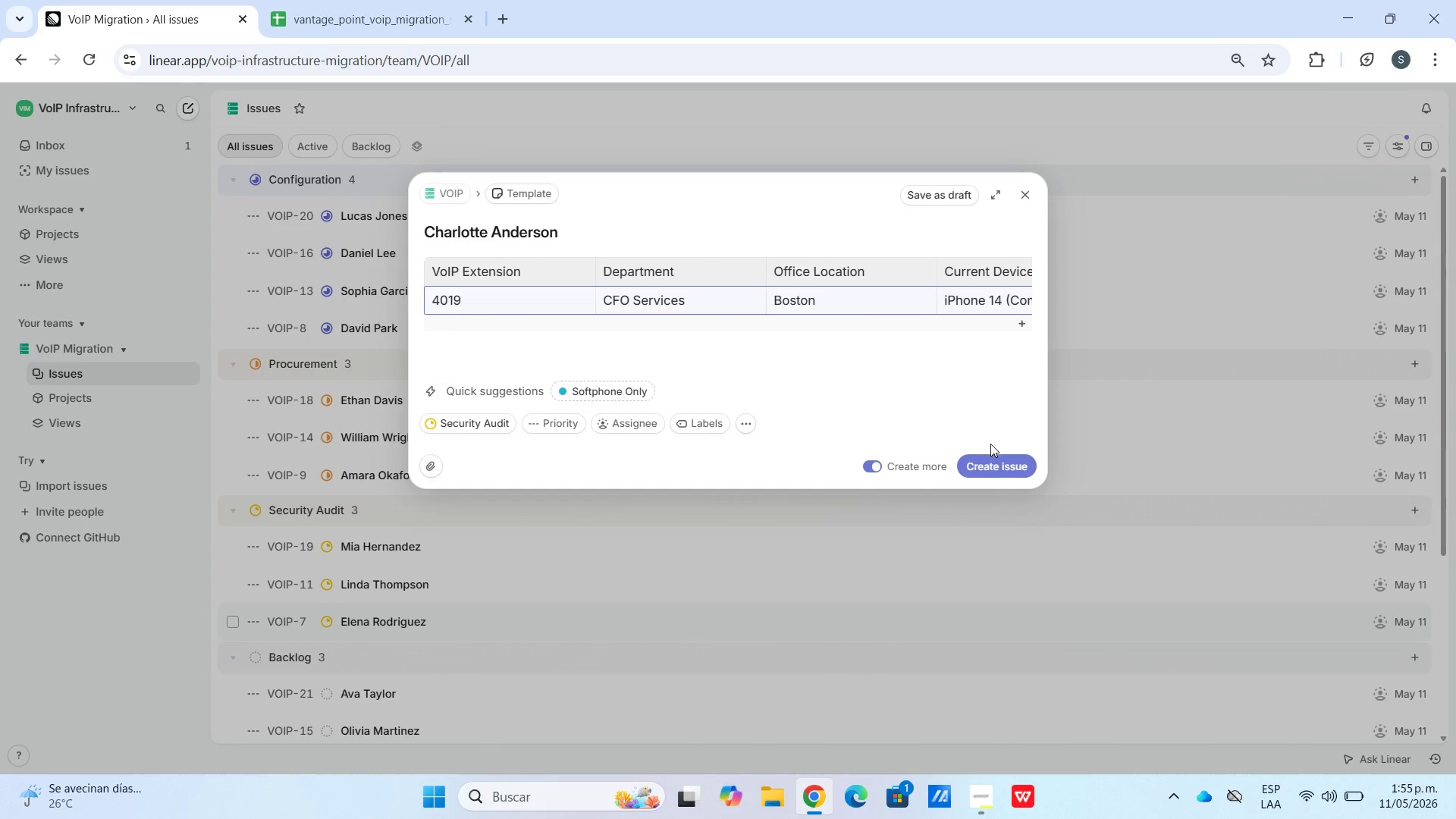 
left_click([996, 472])
 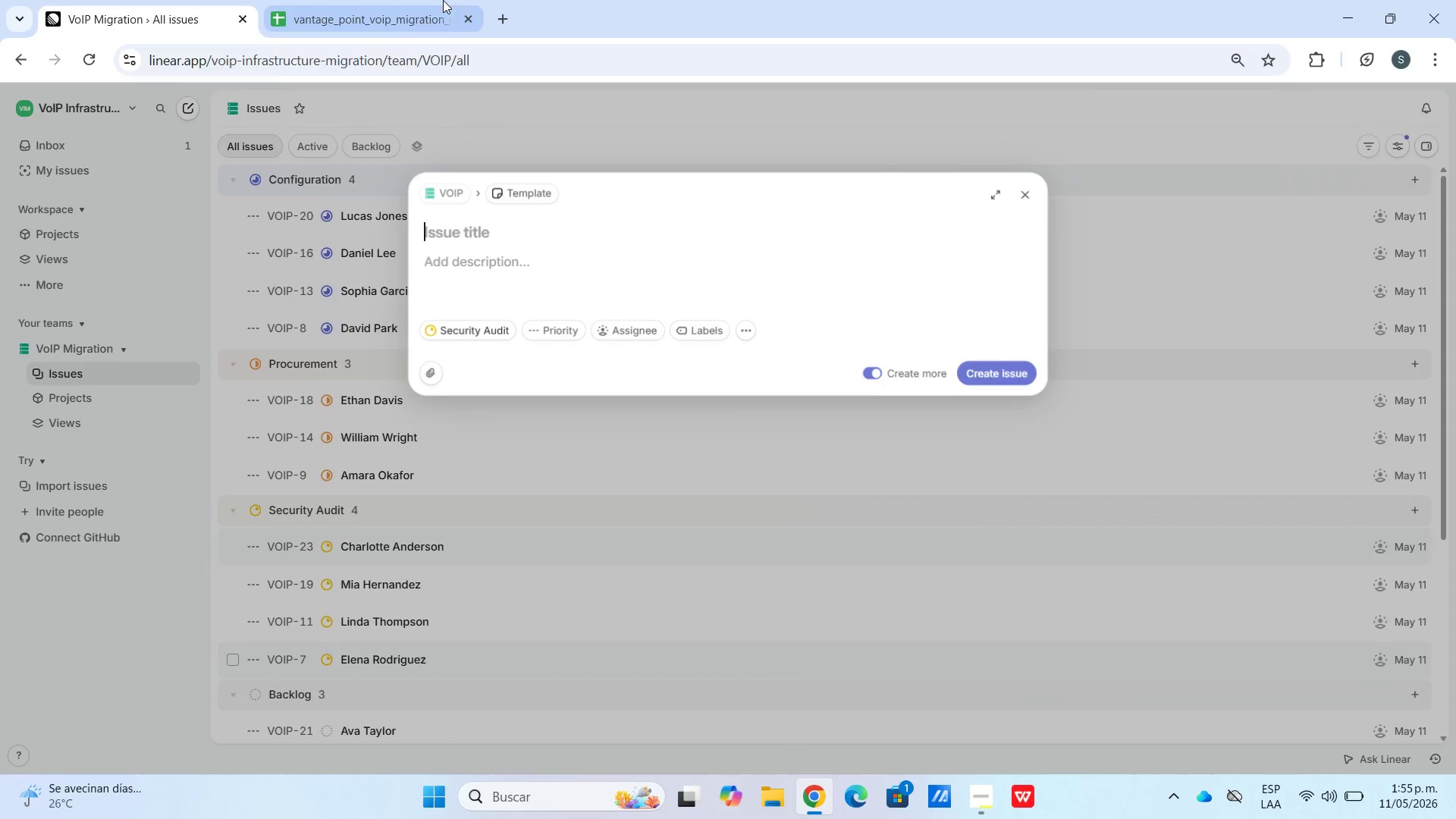 
left_click([443, 0])
 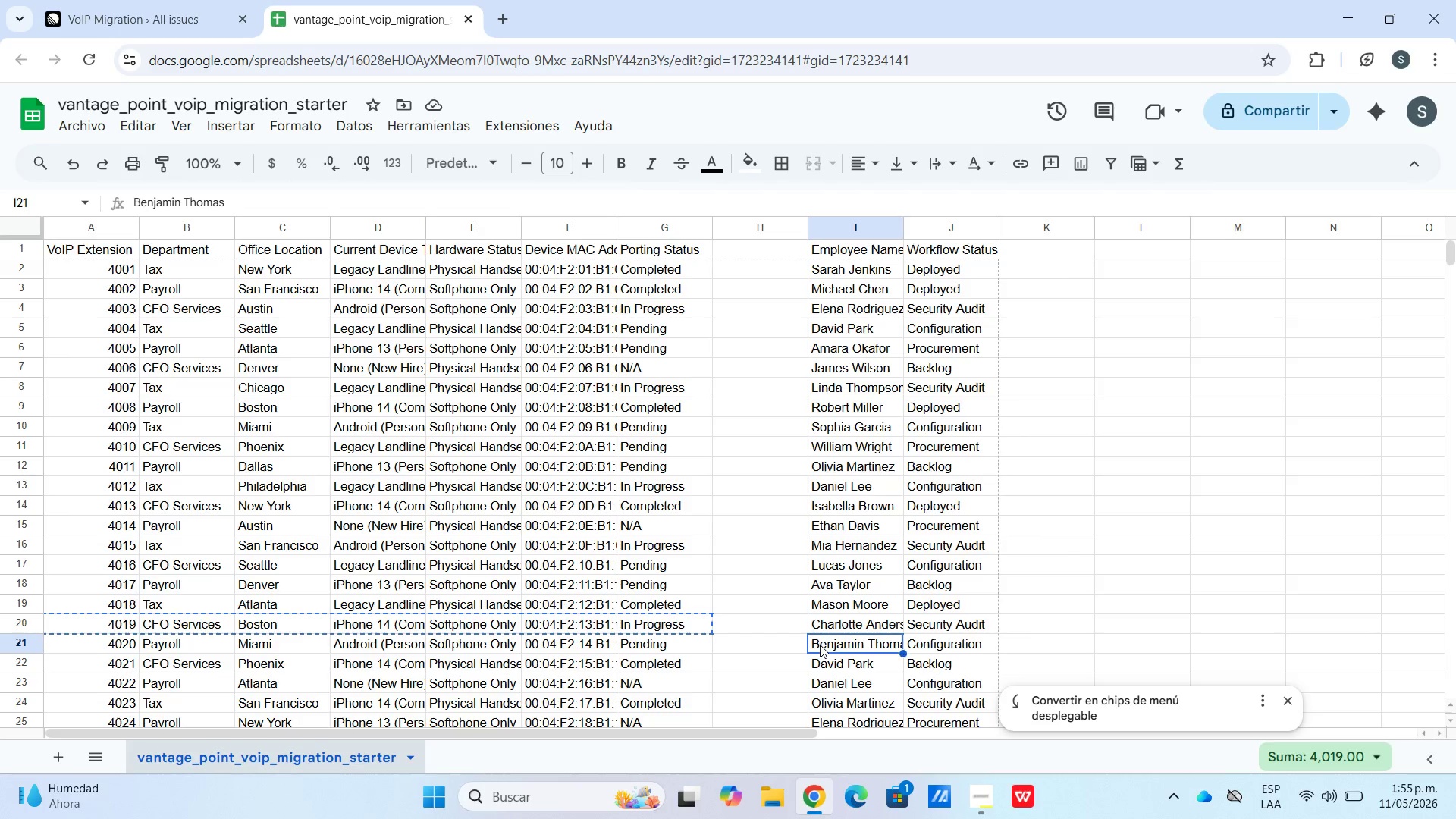 
key(Control+C)
 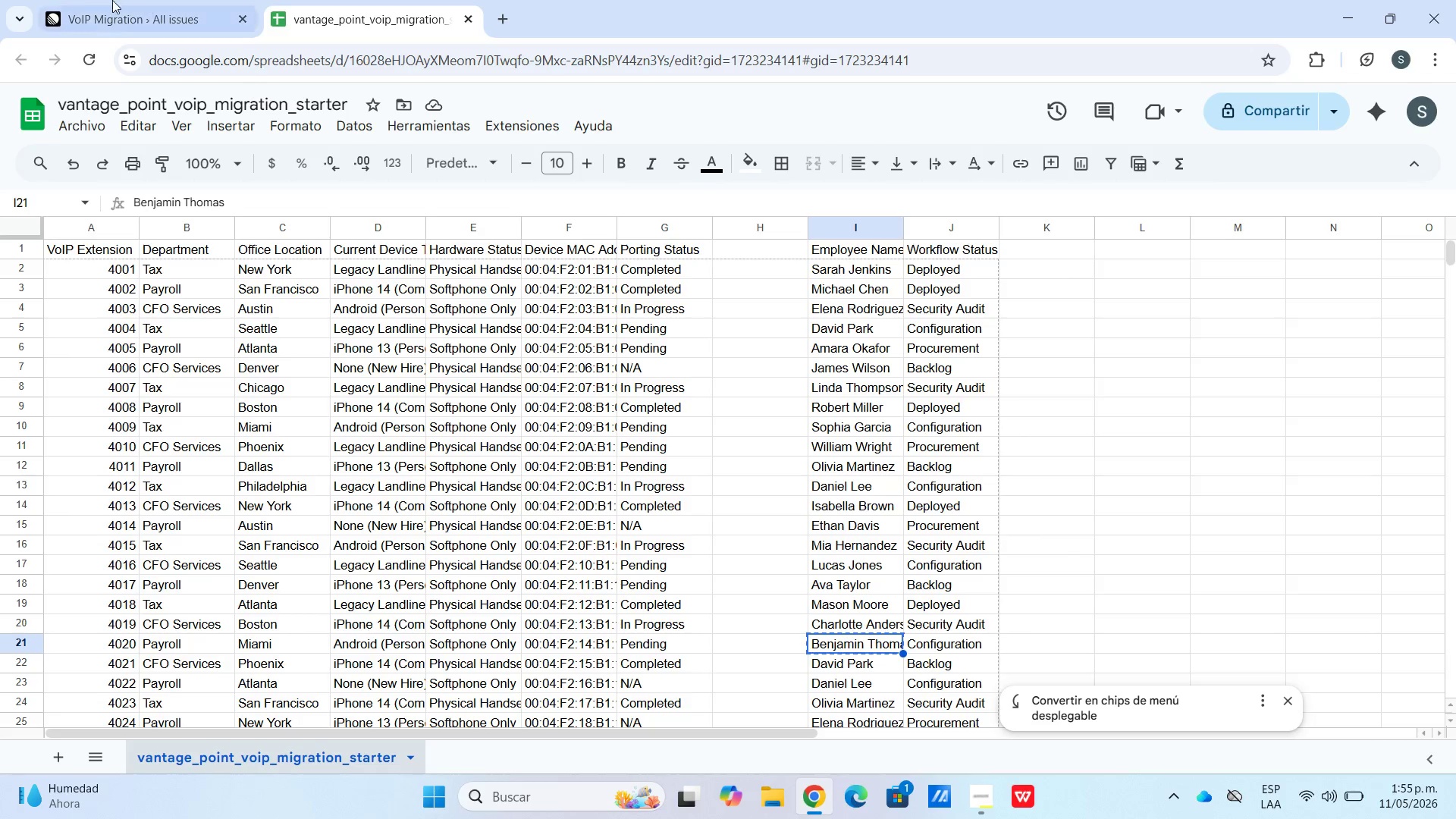 
left_click([84, 0])
 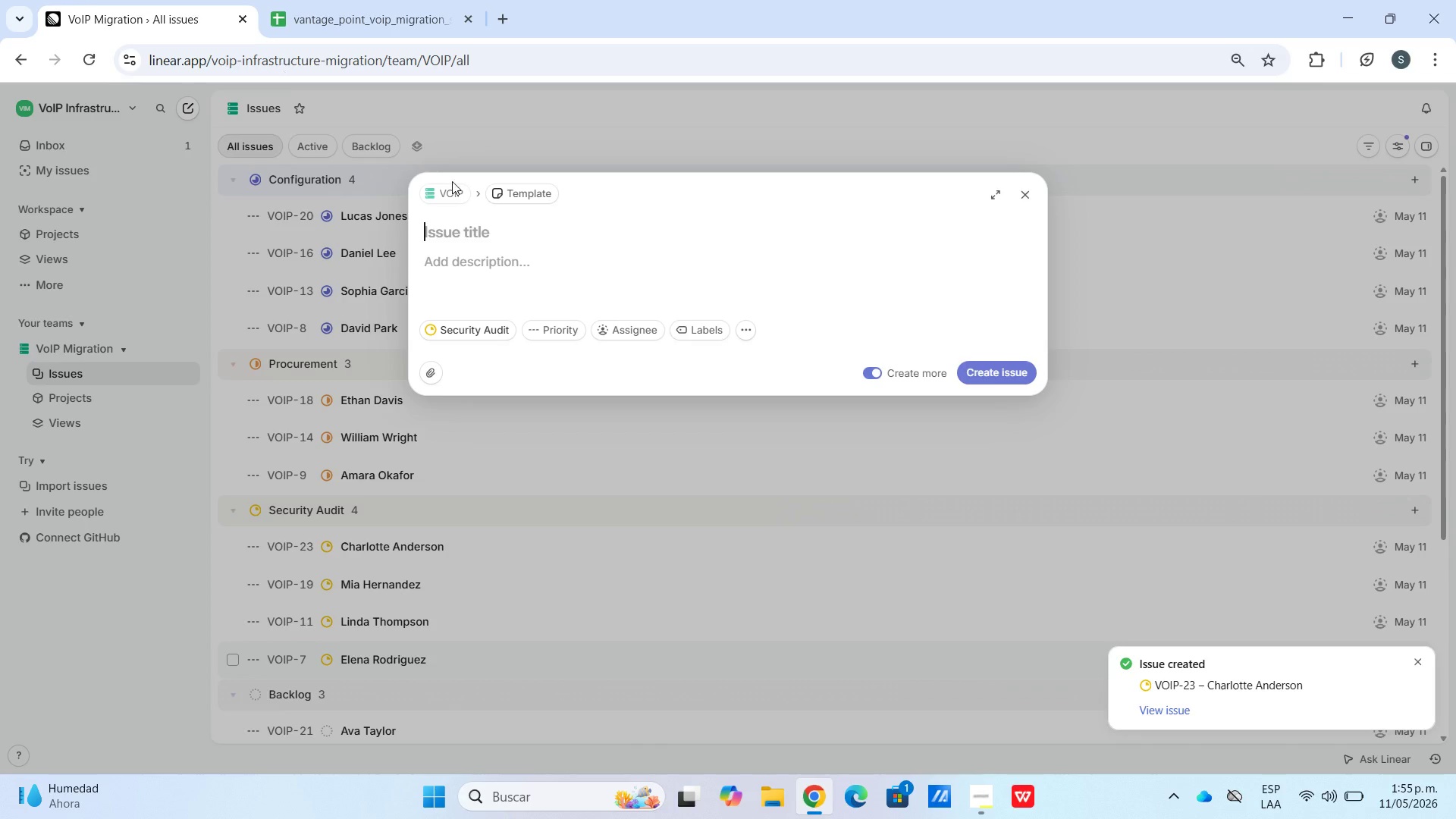 
key(Control+V)
 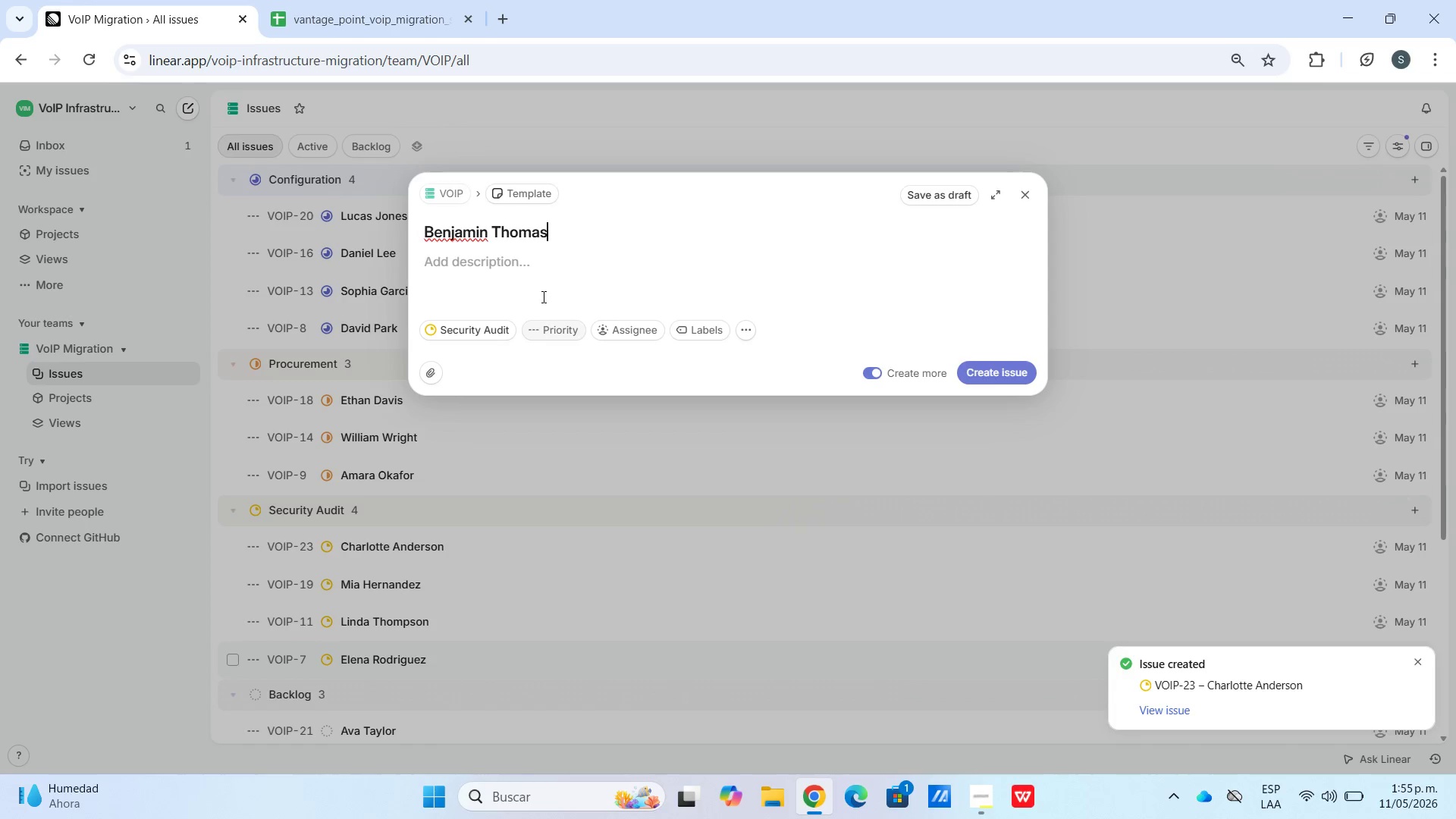 
left_click([497, 249])
 